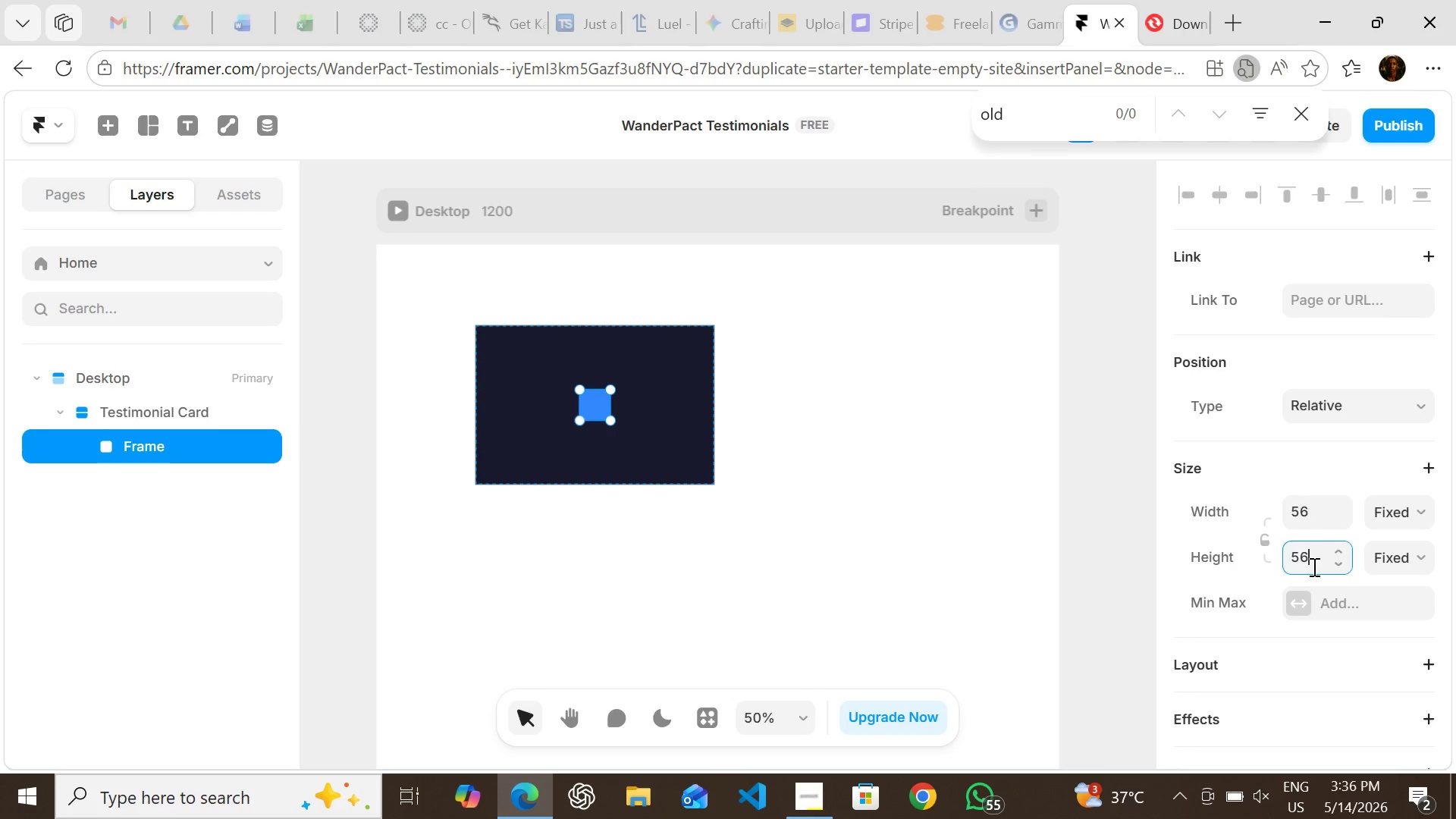 
left_click([1314, 408])
 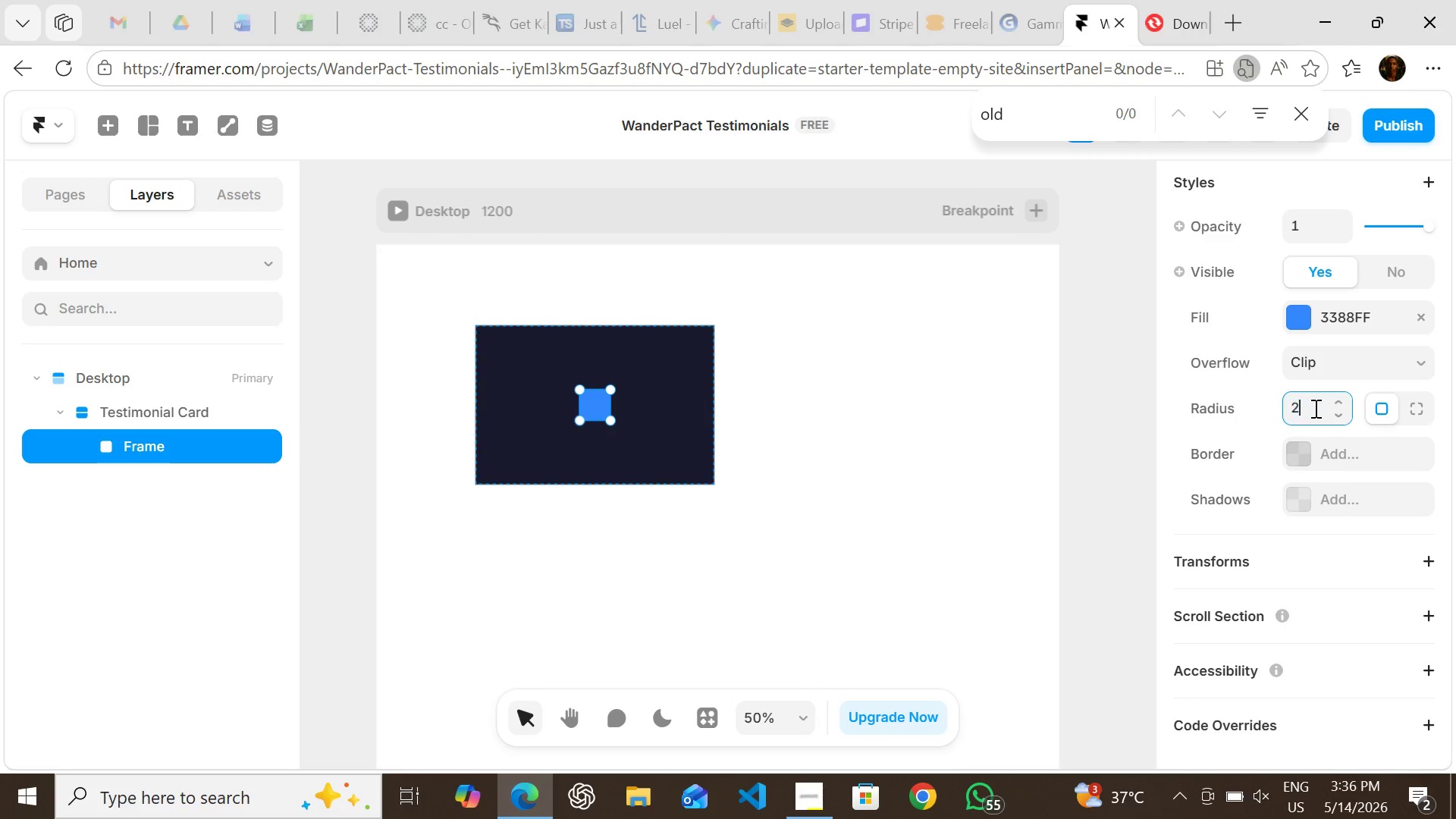 
type(28)
 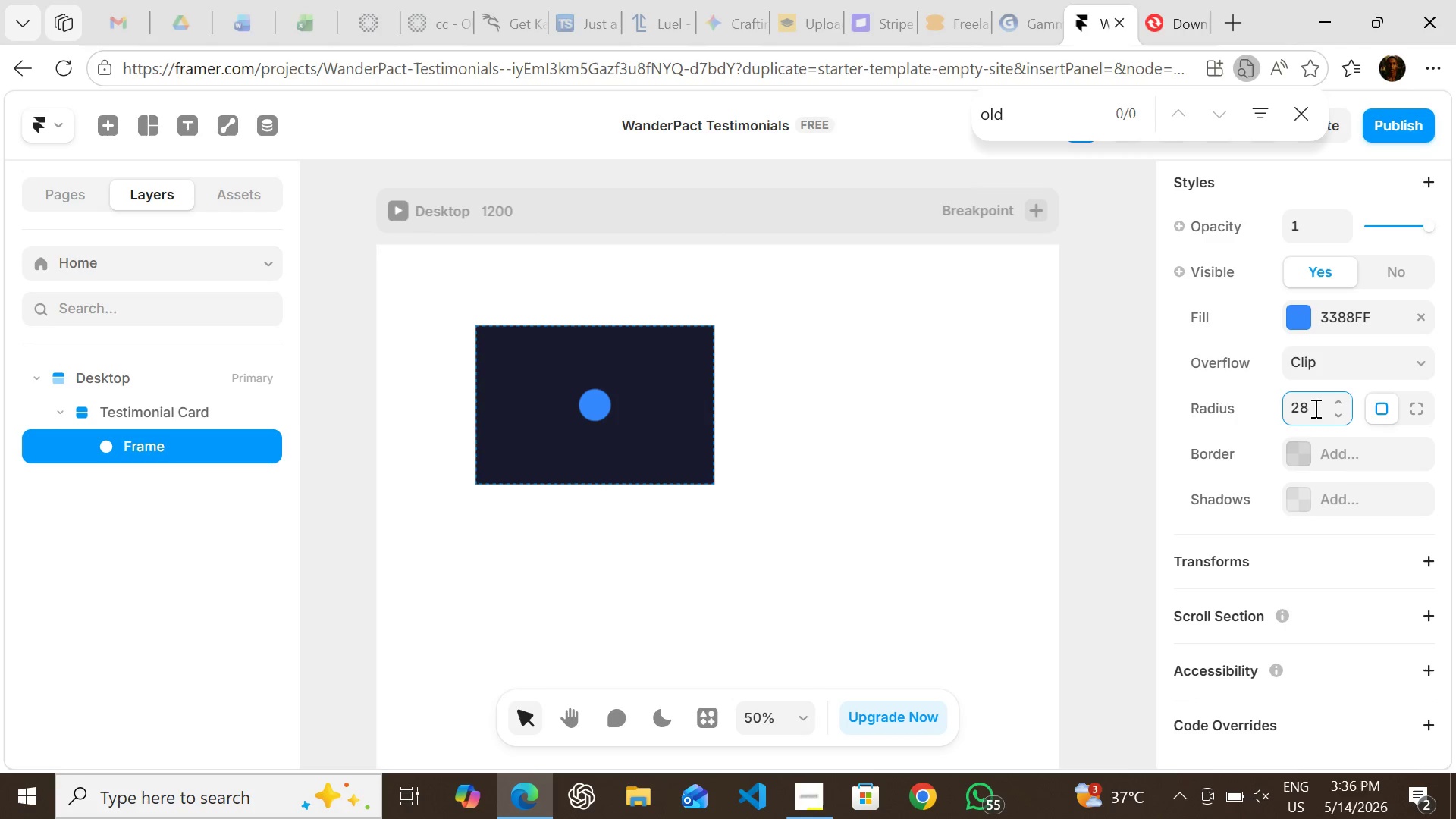 
key(Enter)
 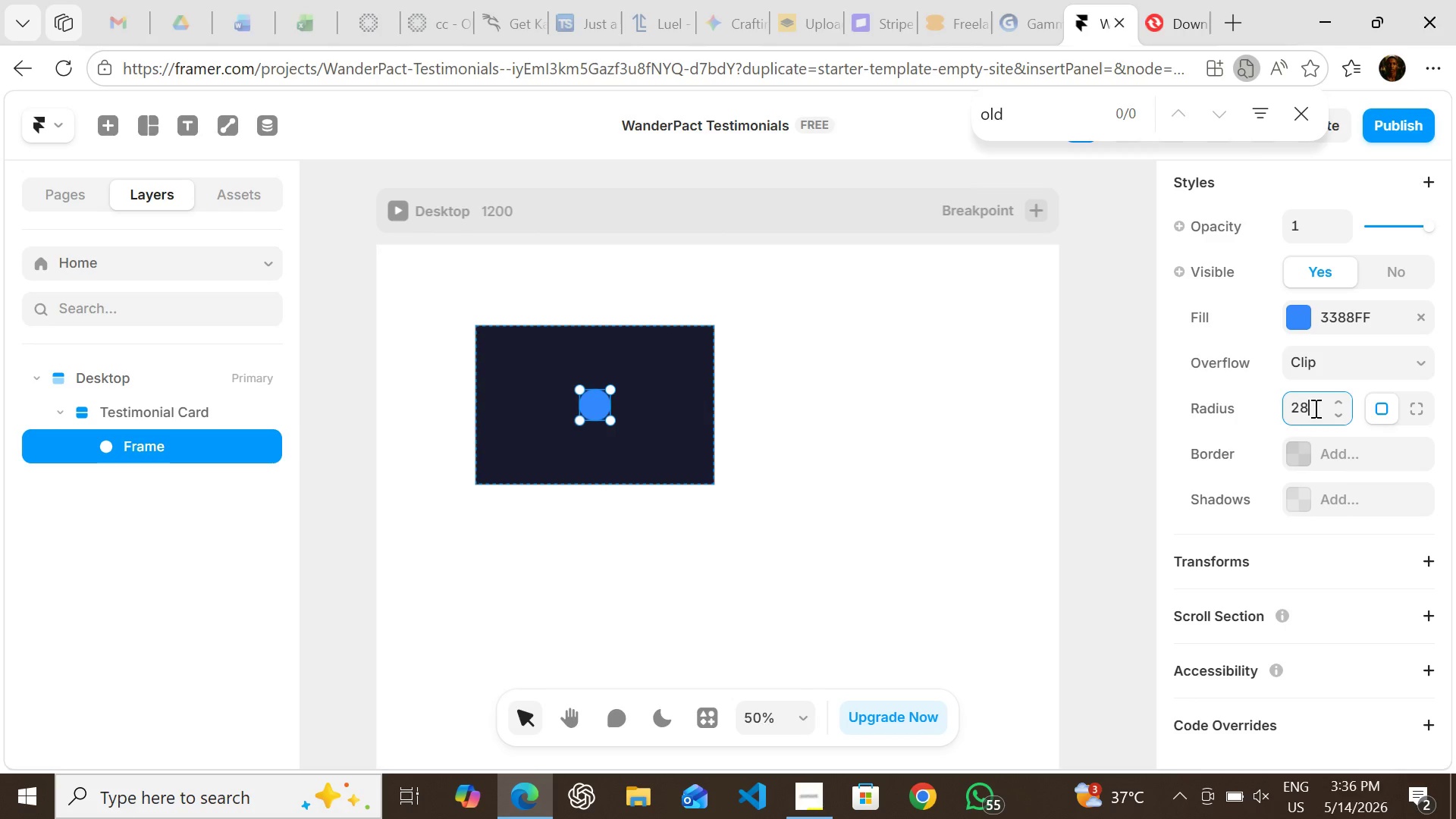 
wait(6.07)
 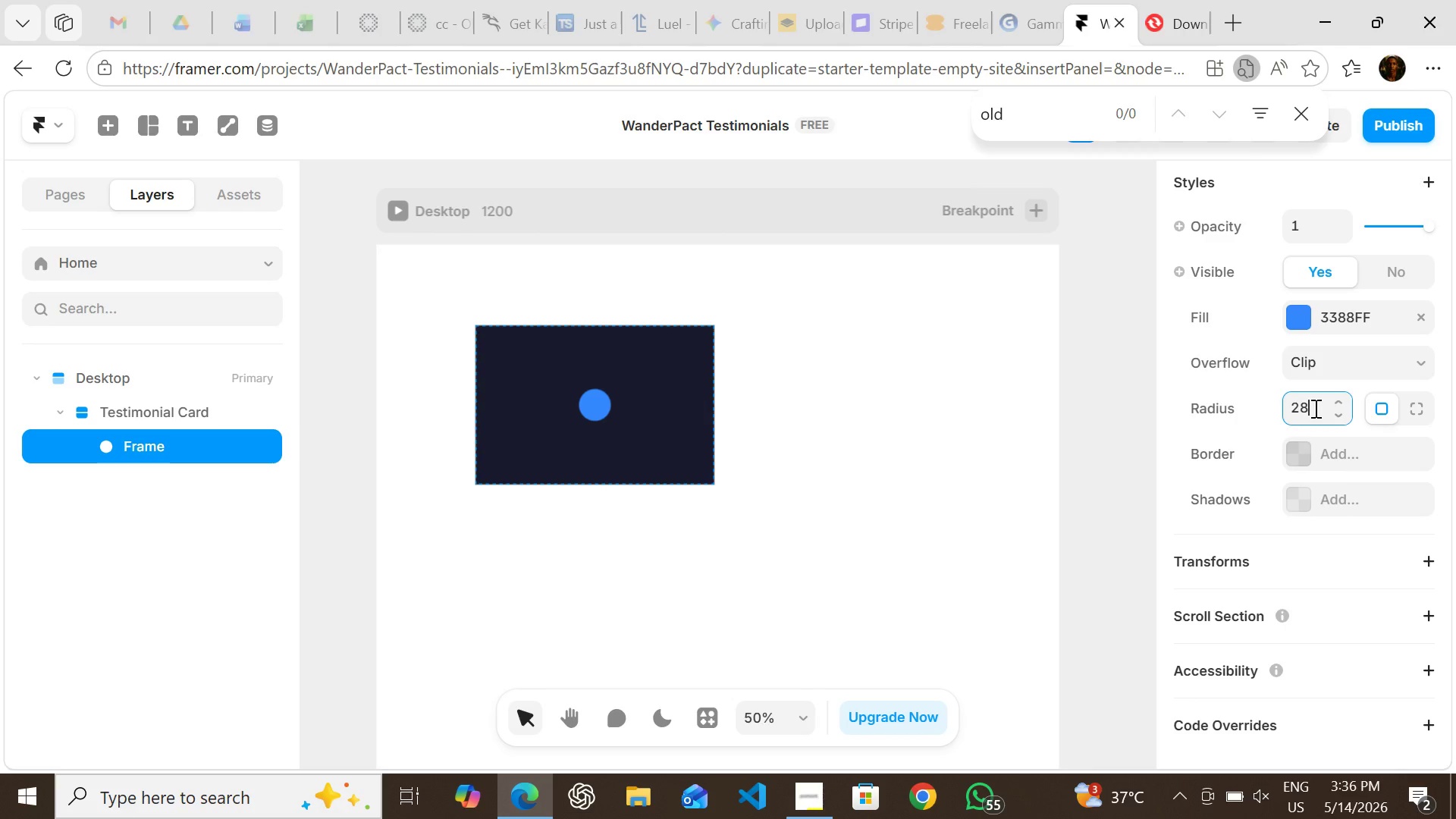 
mouse_move([1307, 425])
 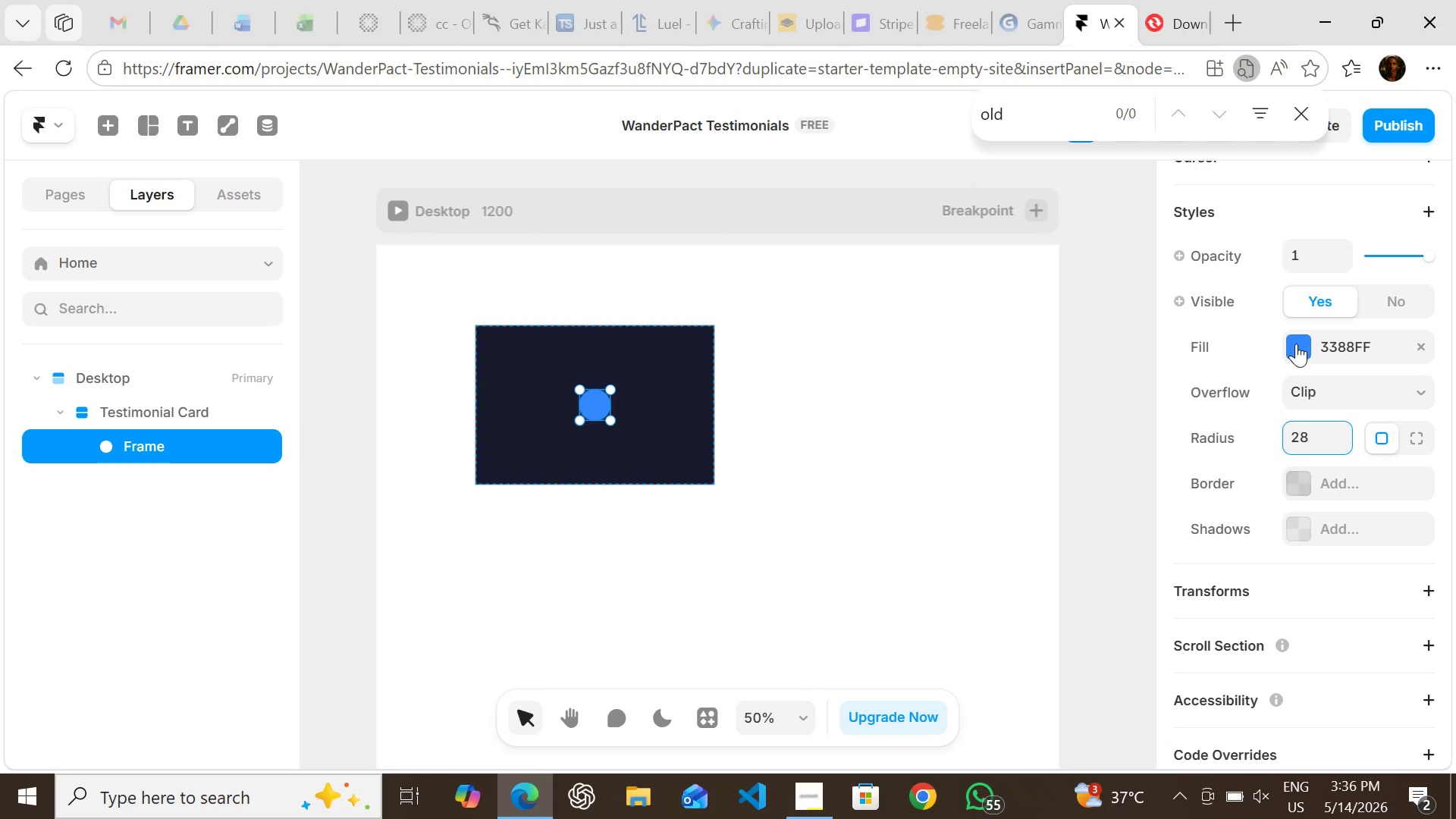 
left_click([1296, 344])
 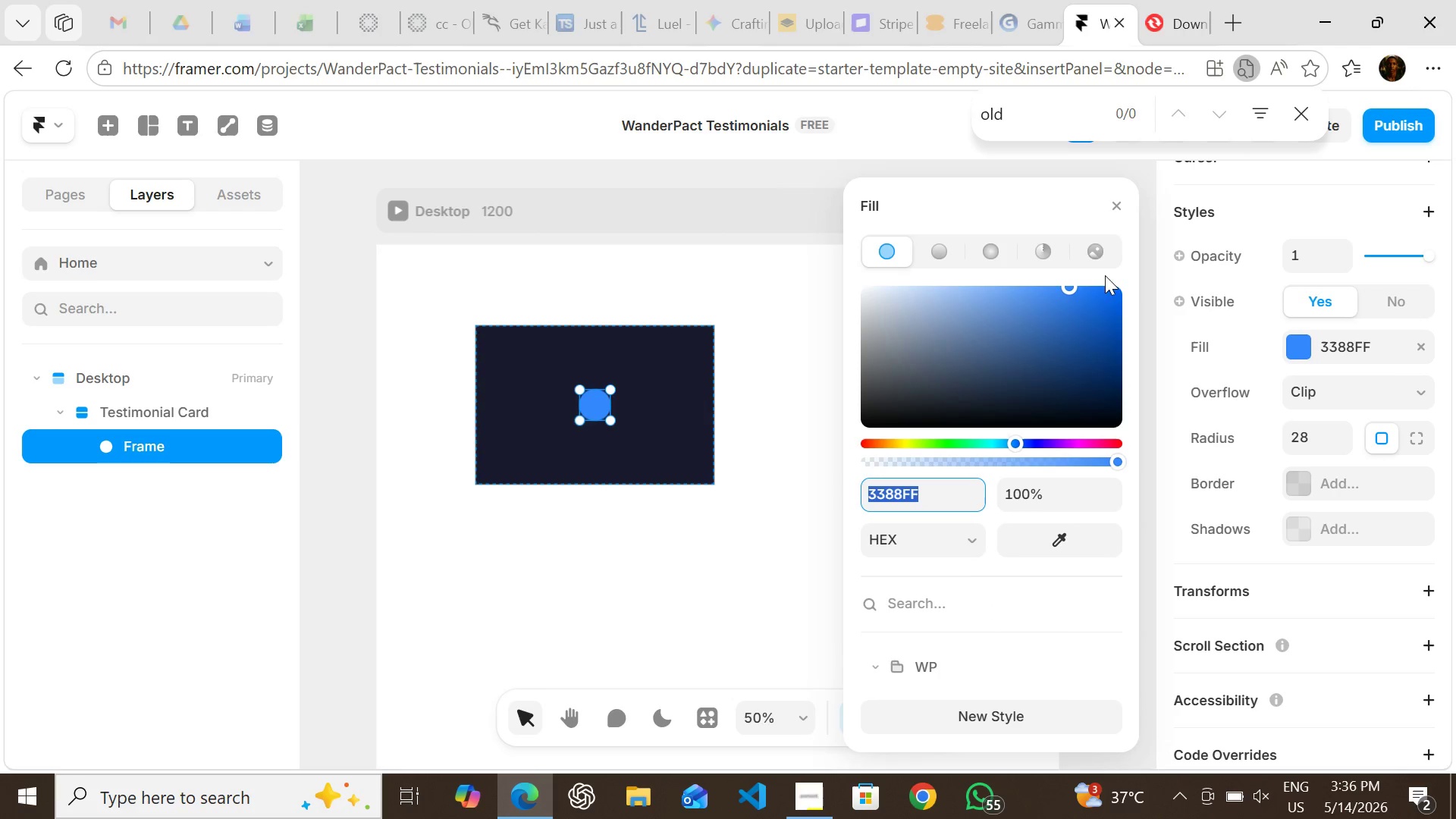 
wait(5.64)
 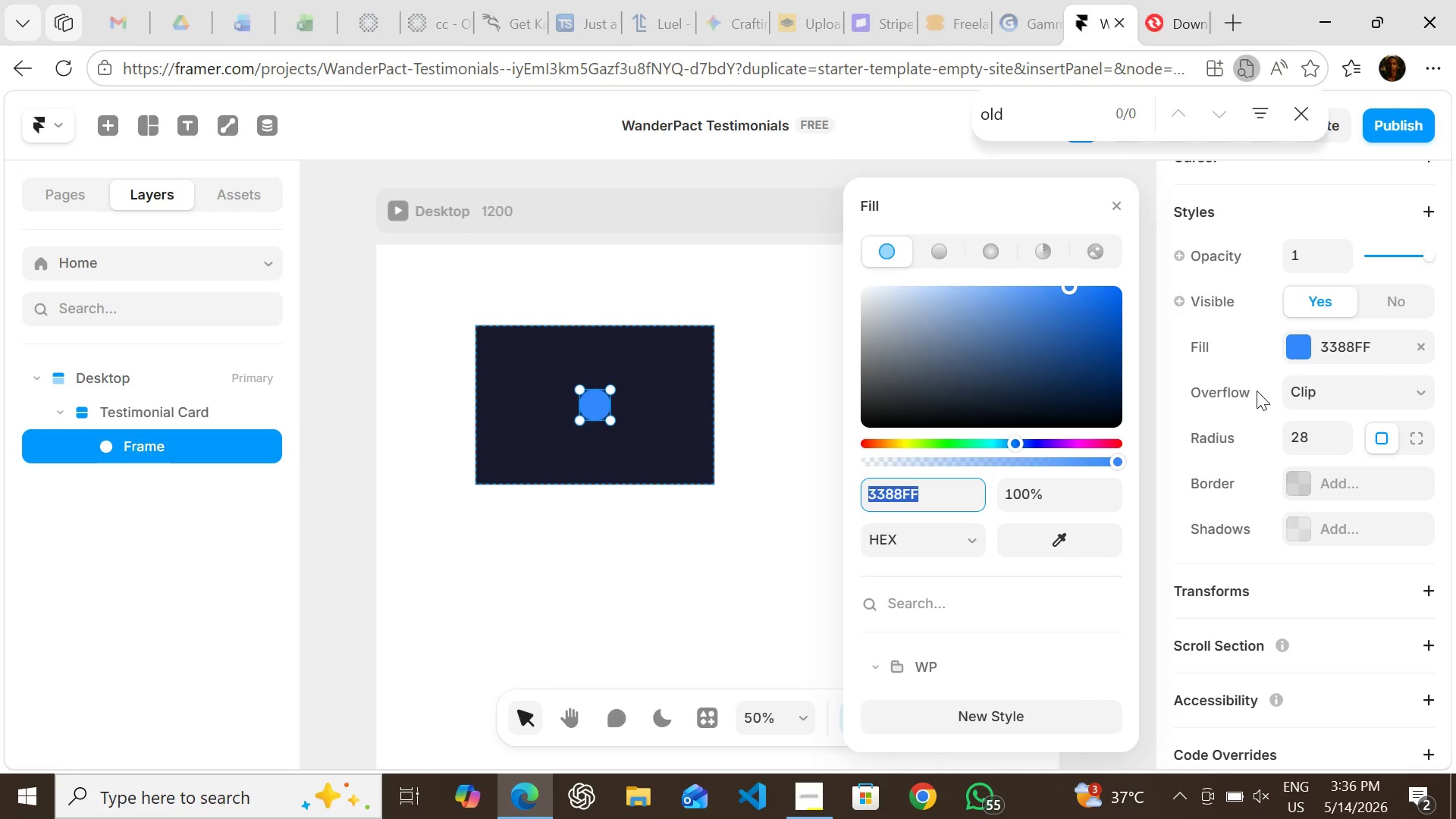 
left_click([1114, 201])
 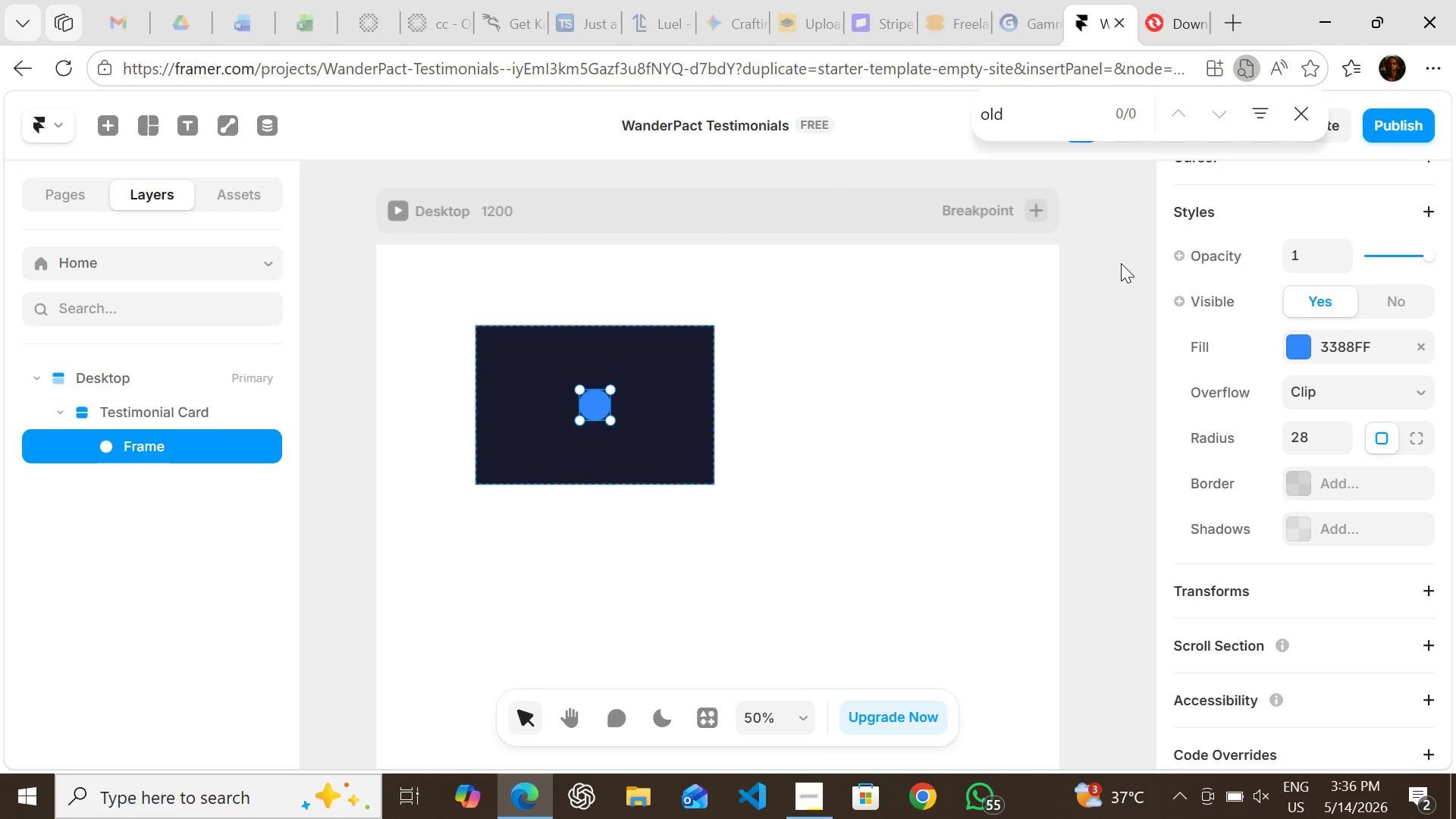 
wait(18.17)
 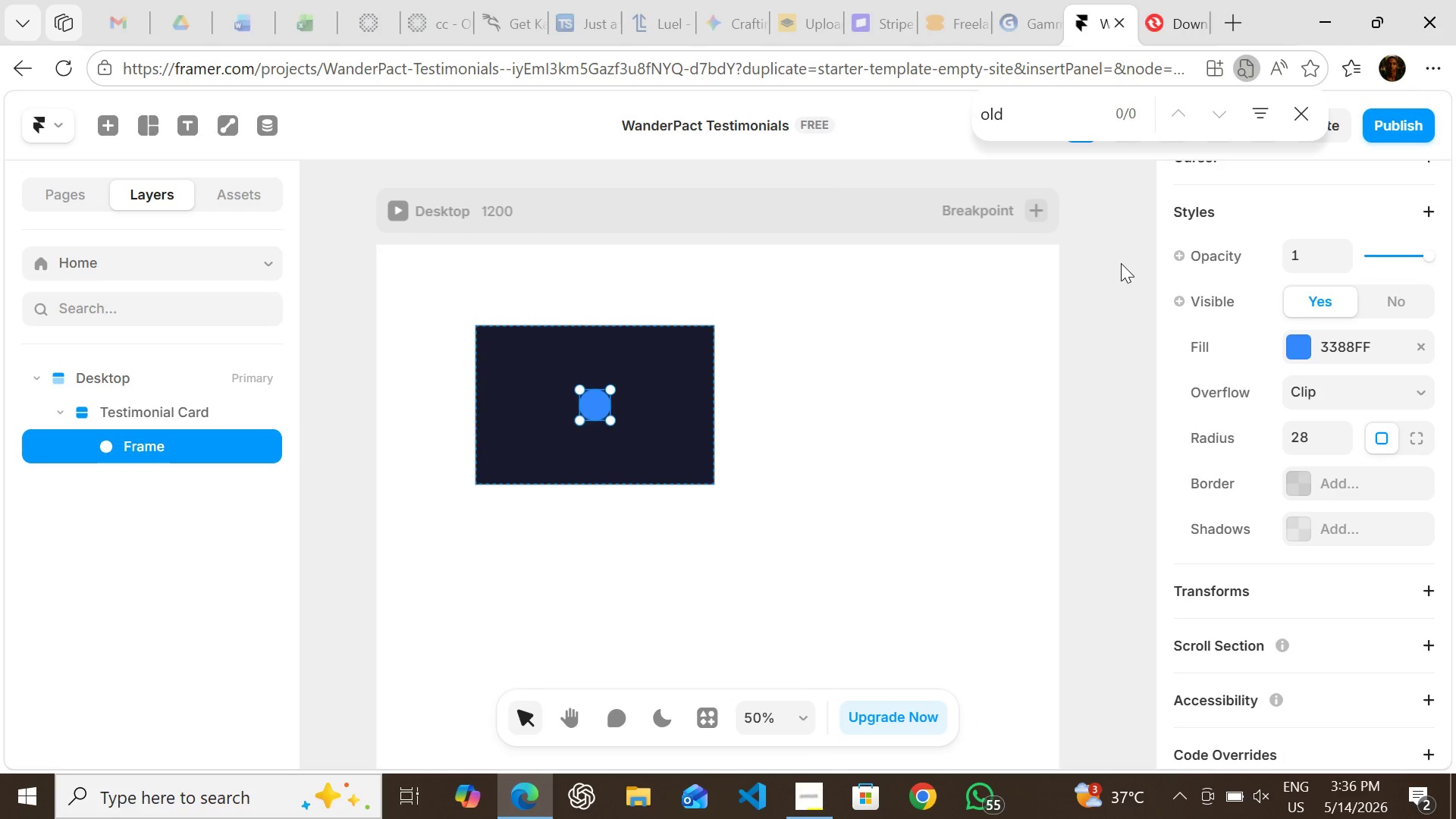 
double_click([155, 437])
 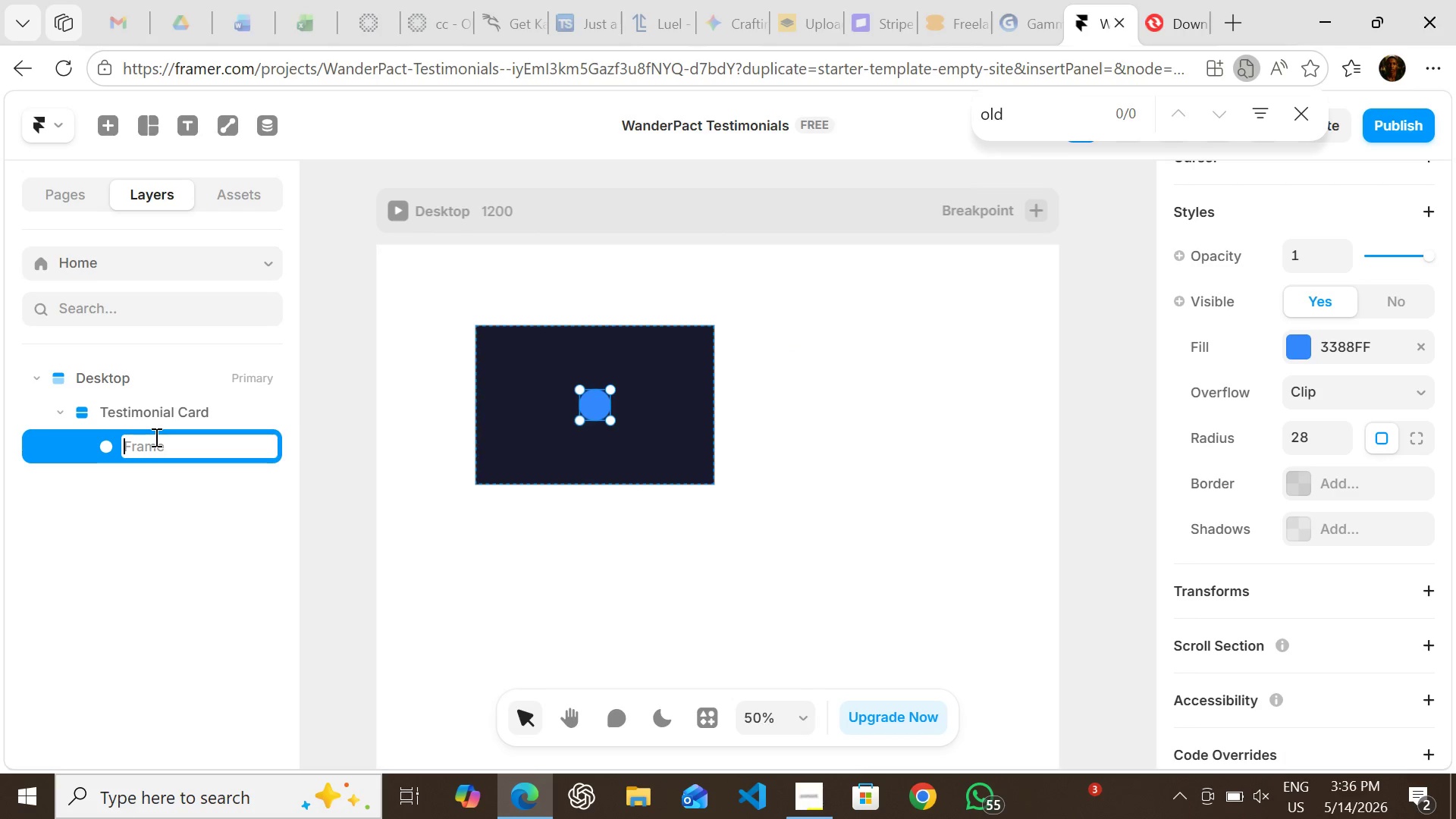 
triple_click([155, 437])
 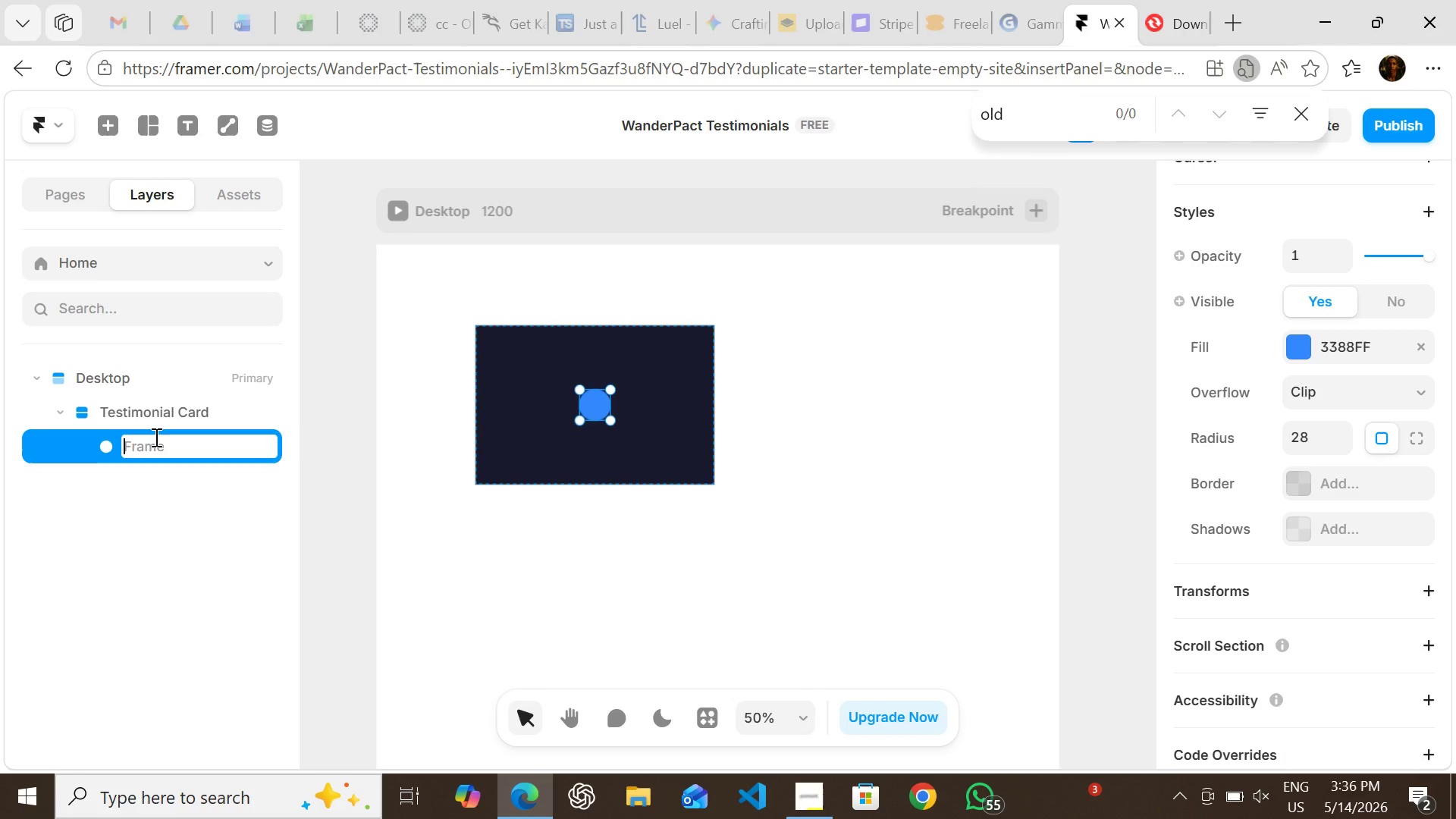 
type(Profile Image)
 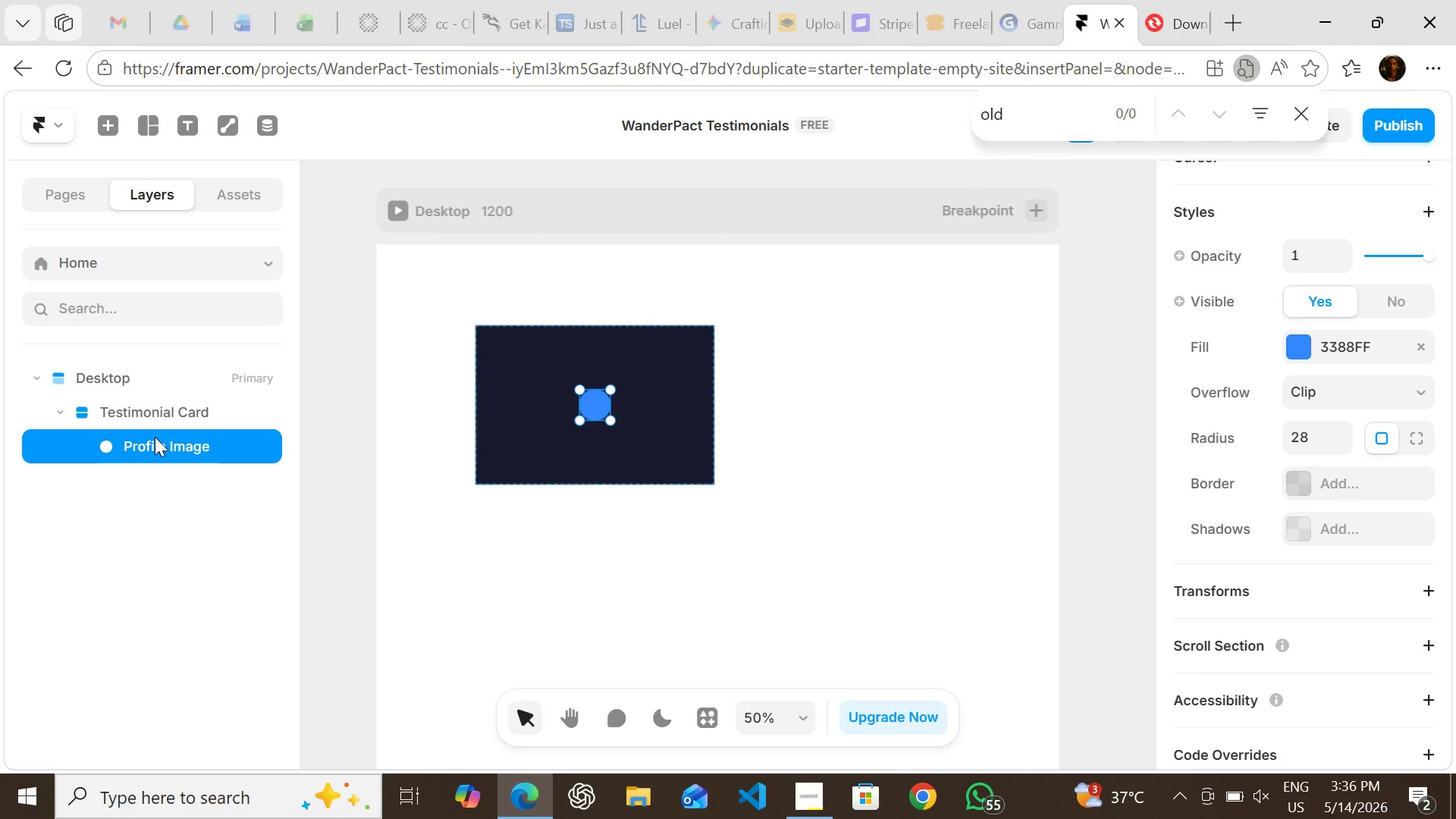 
key(Enter)
 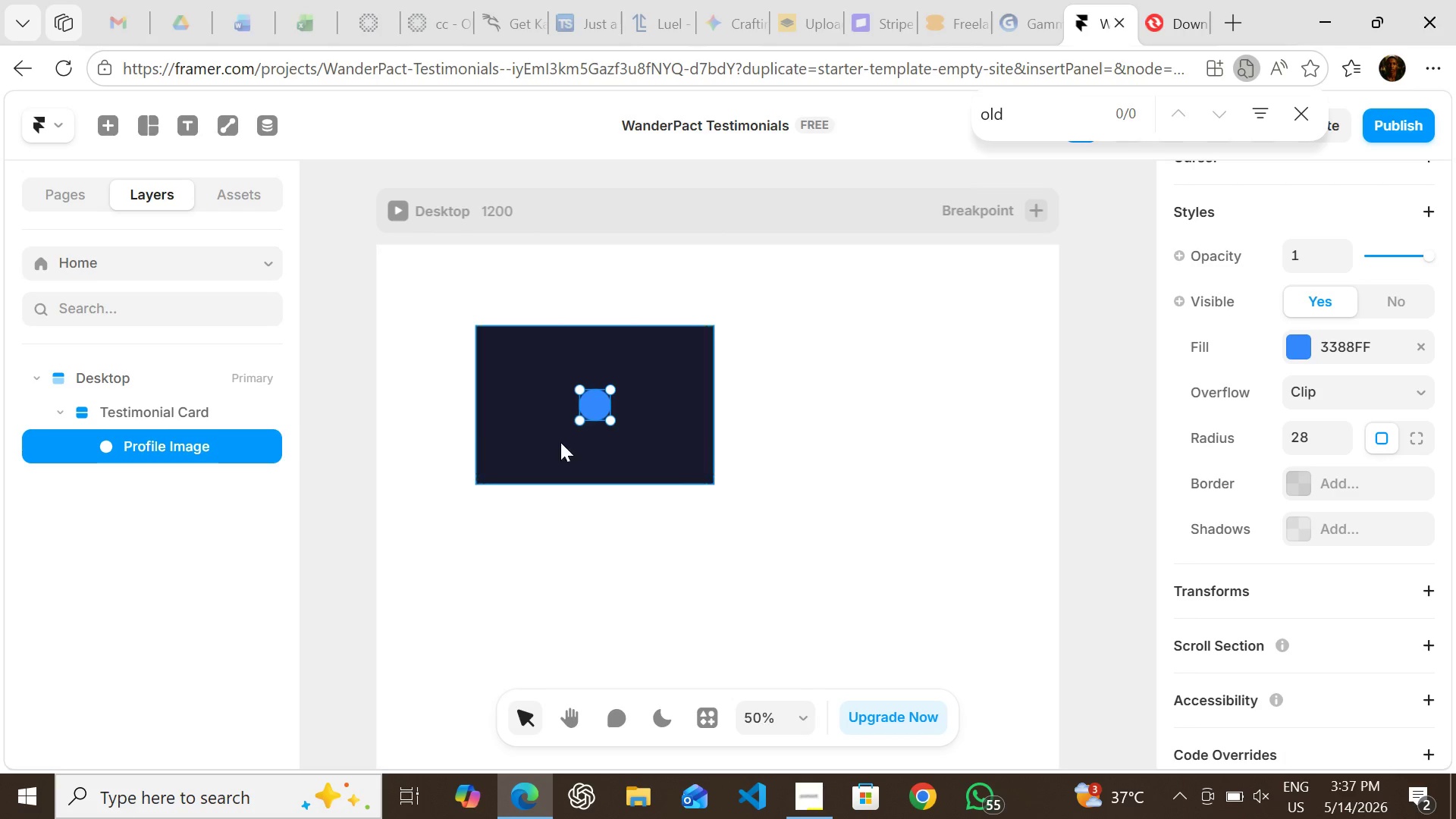 
wait(28.34)
 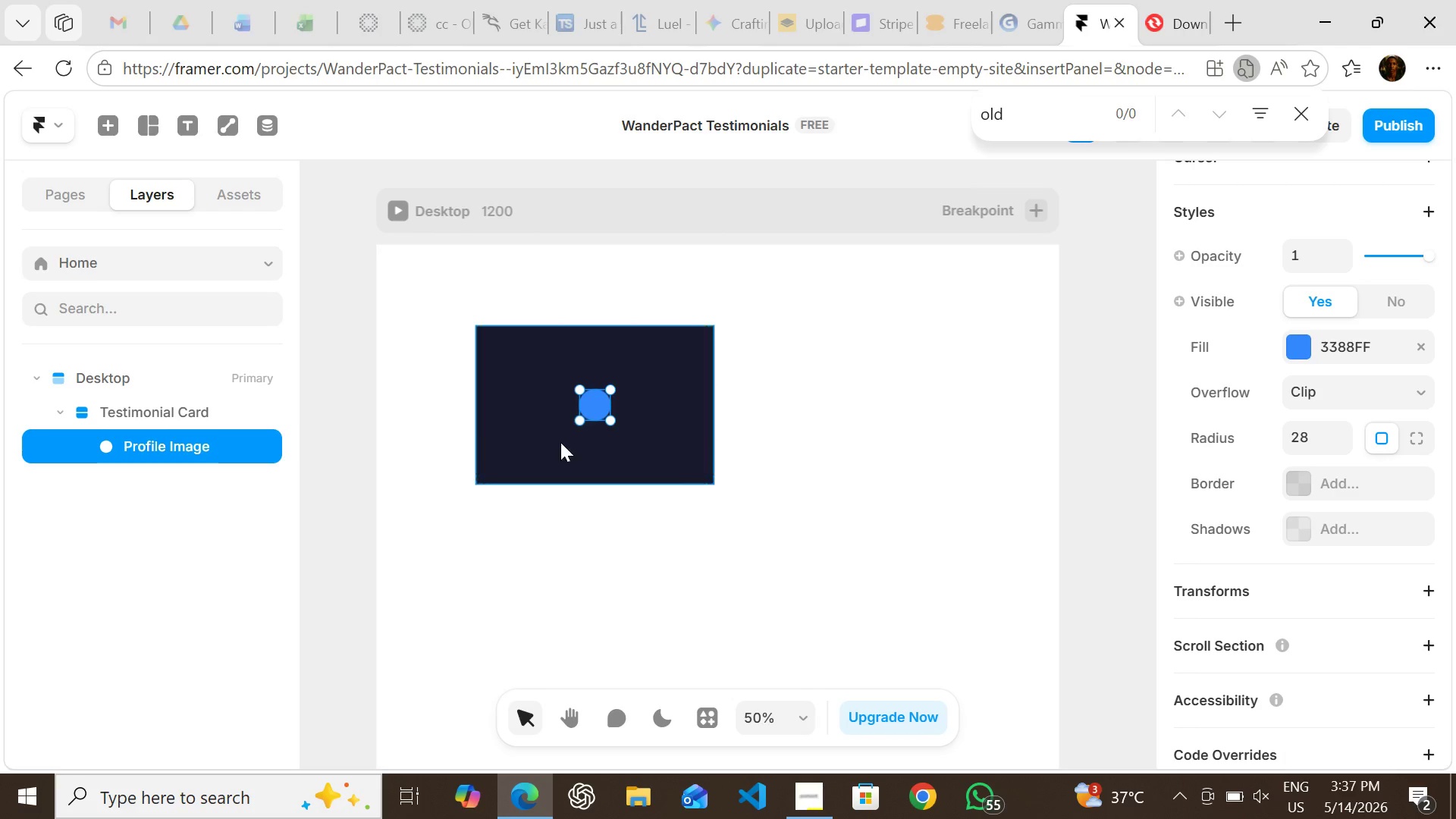 
left_click([801, 410])
 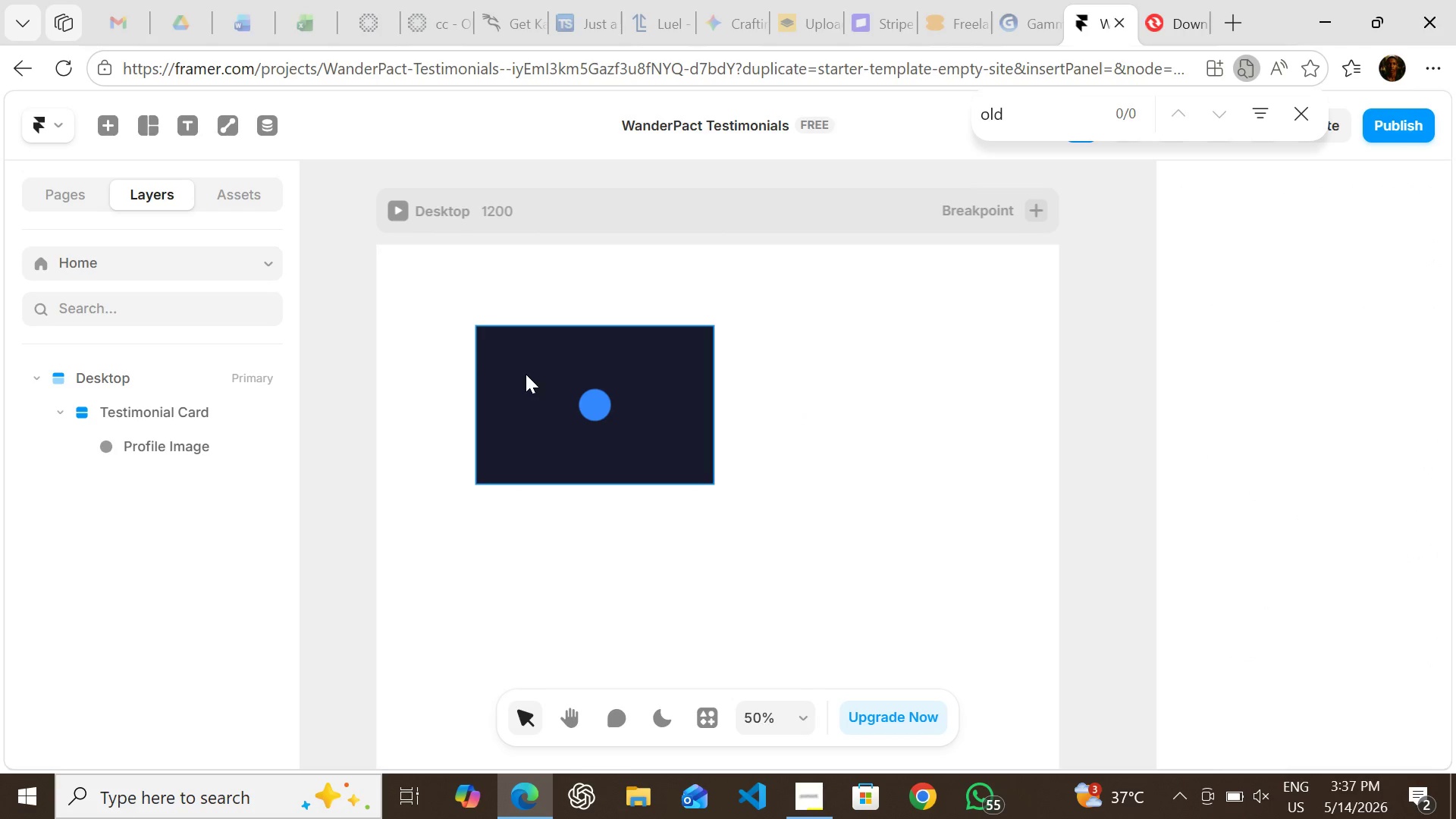 
left_click([526, 374])
 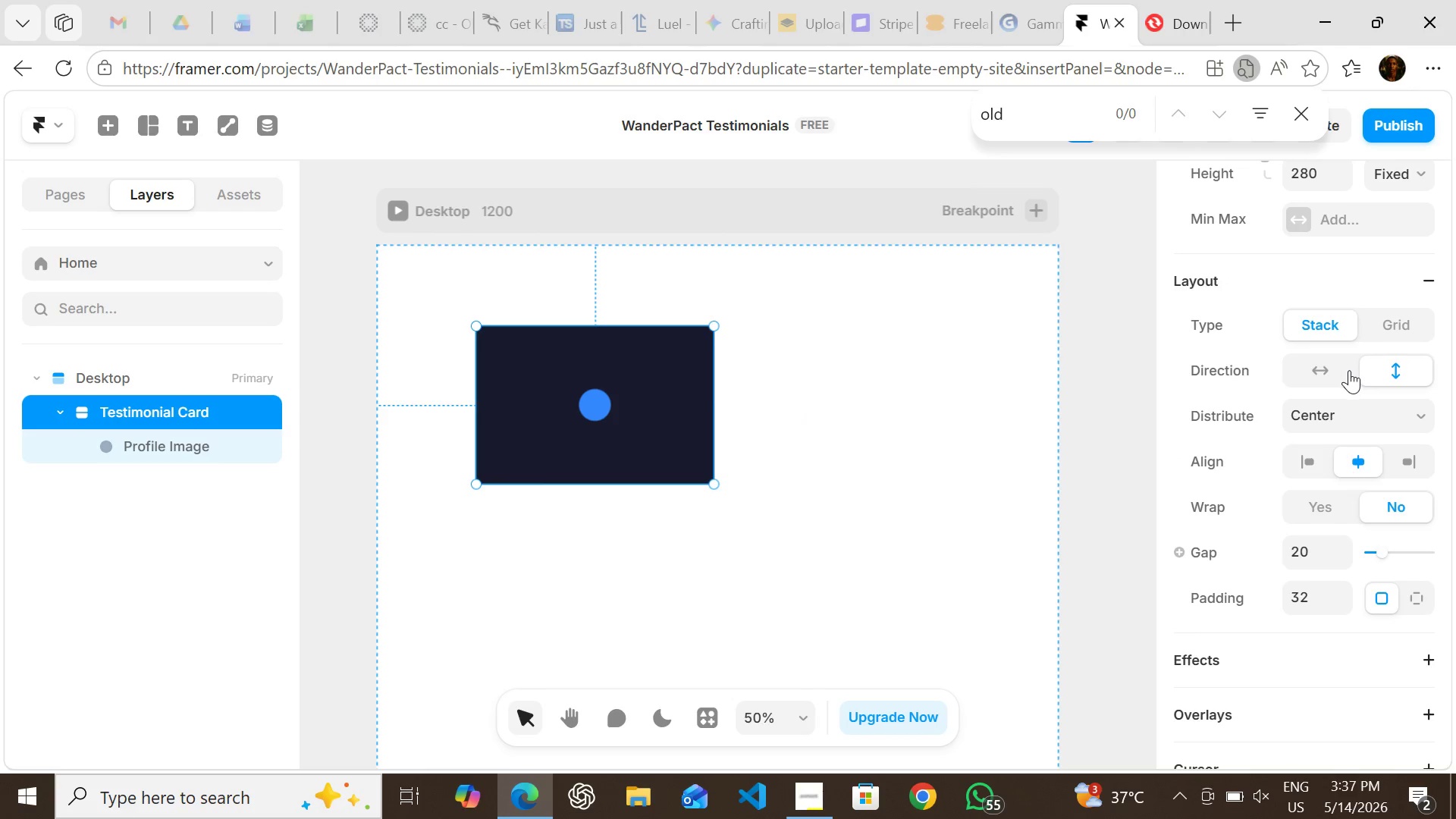 
left_click([1352, 410])
 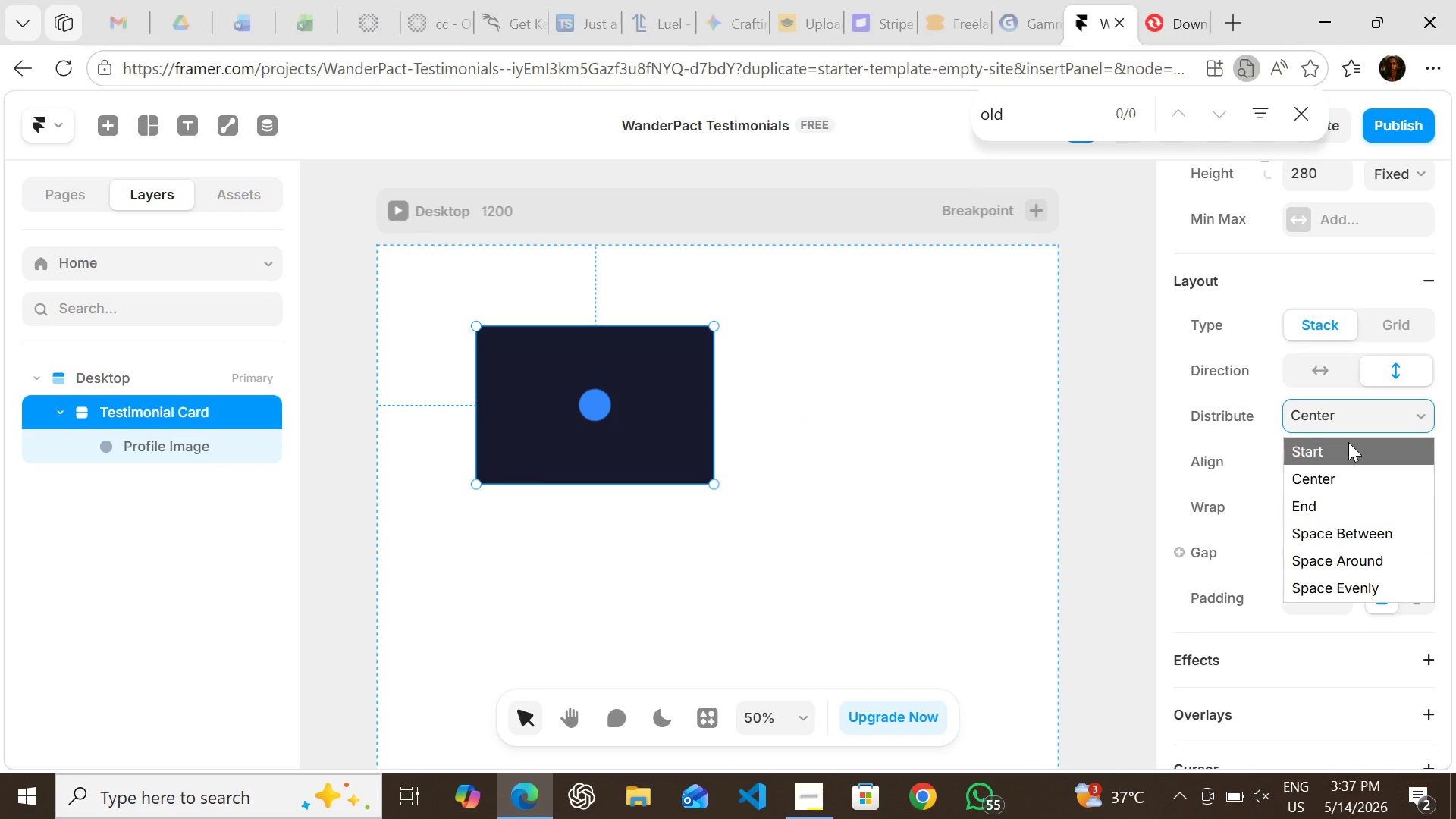 
left_click([1348, 442])
 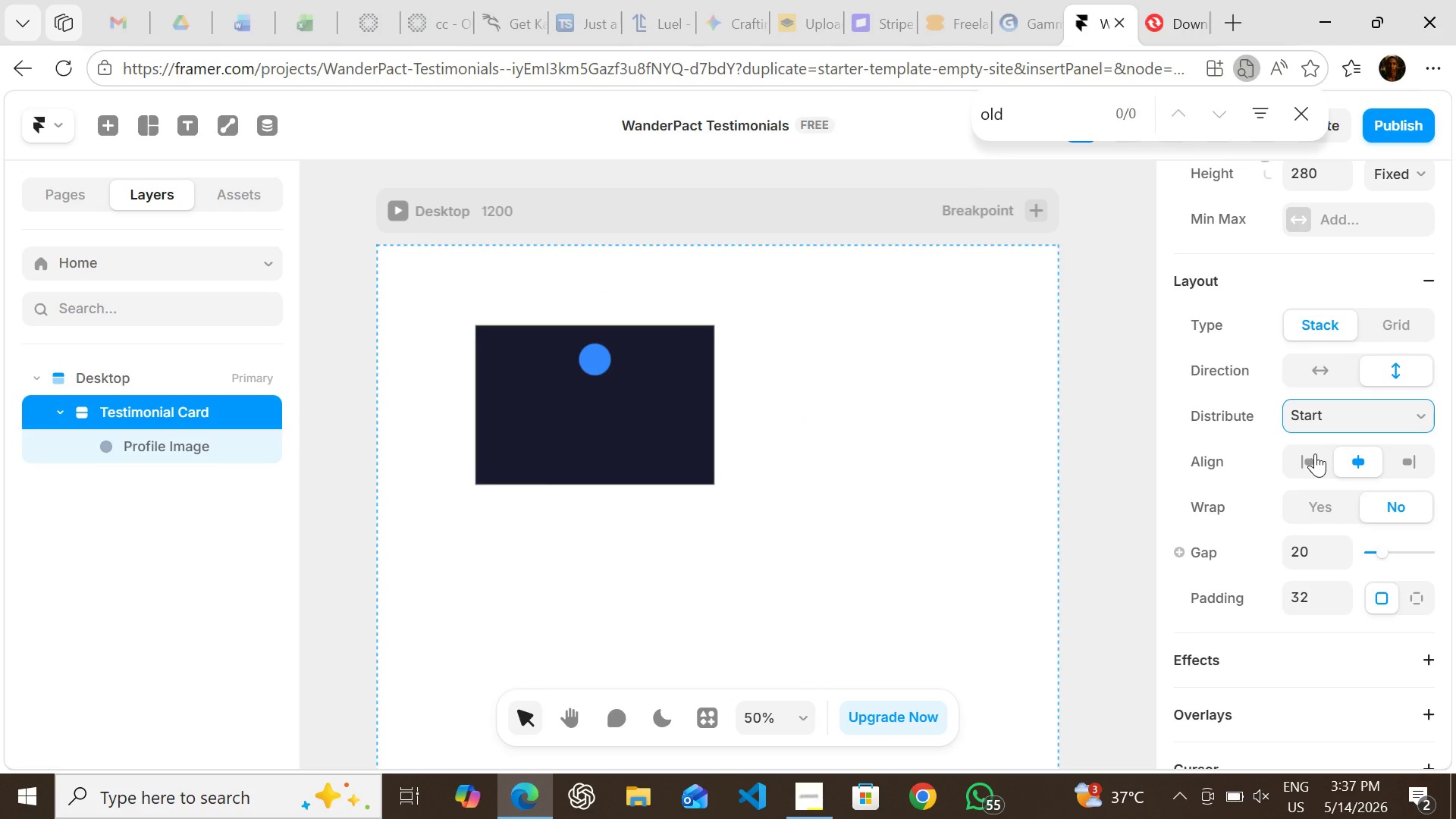 
left_click([1315, 453])
 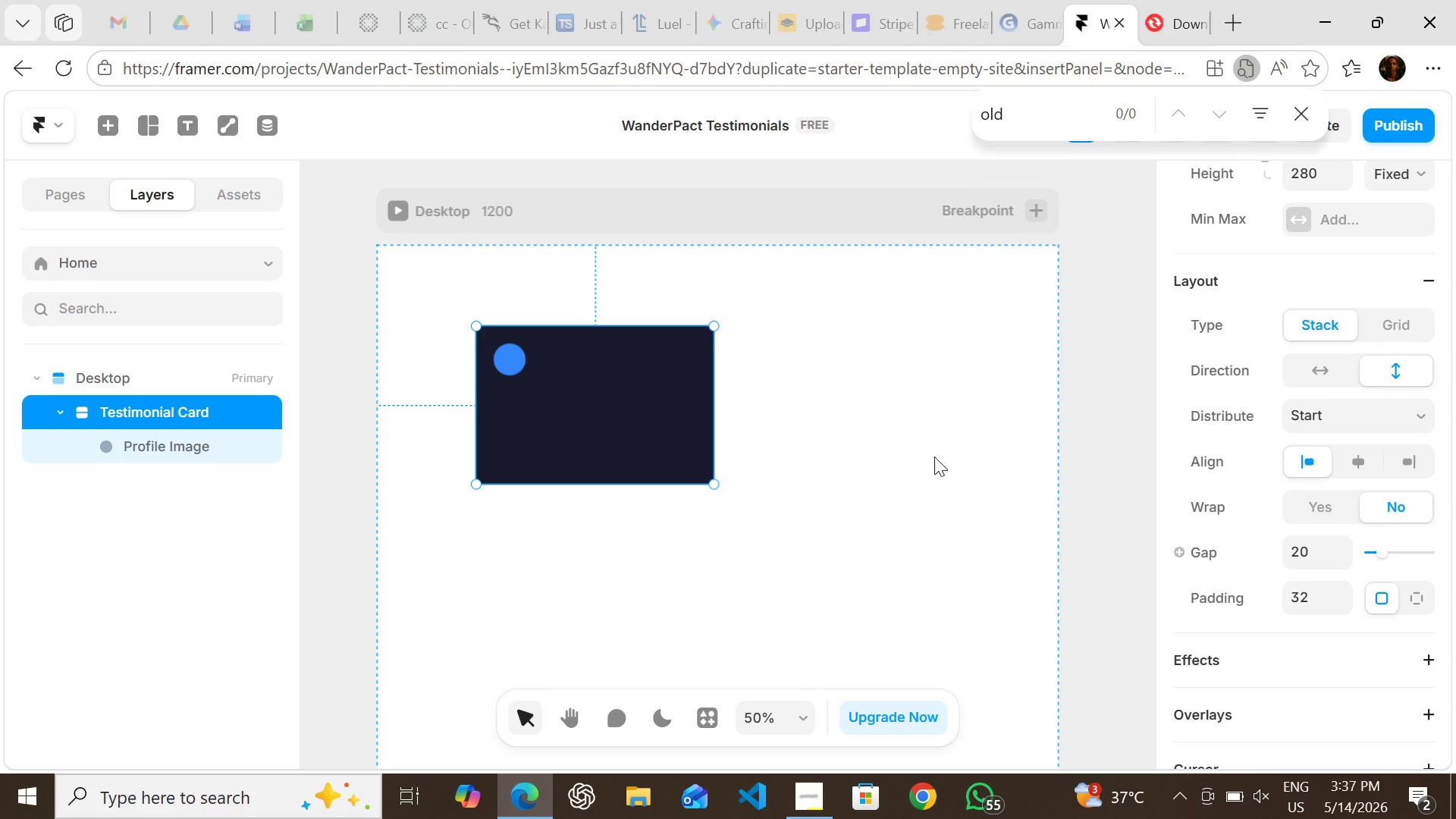 
left_click([934, 457])
 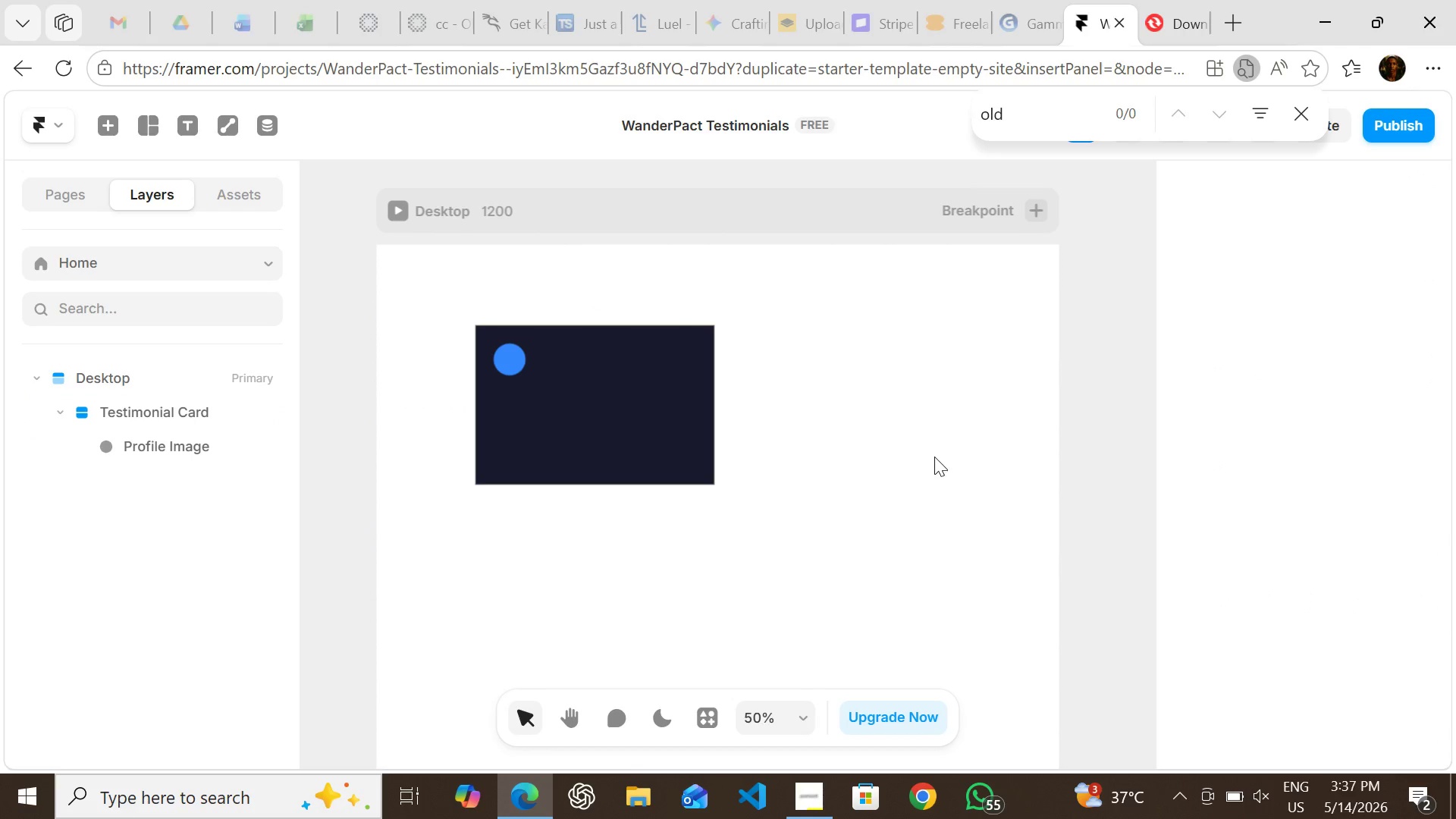 
key(T)
 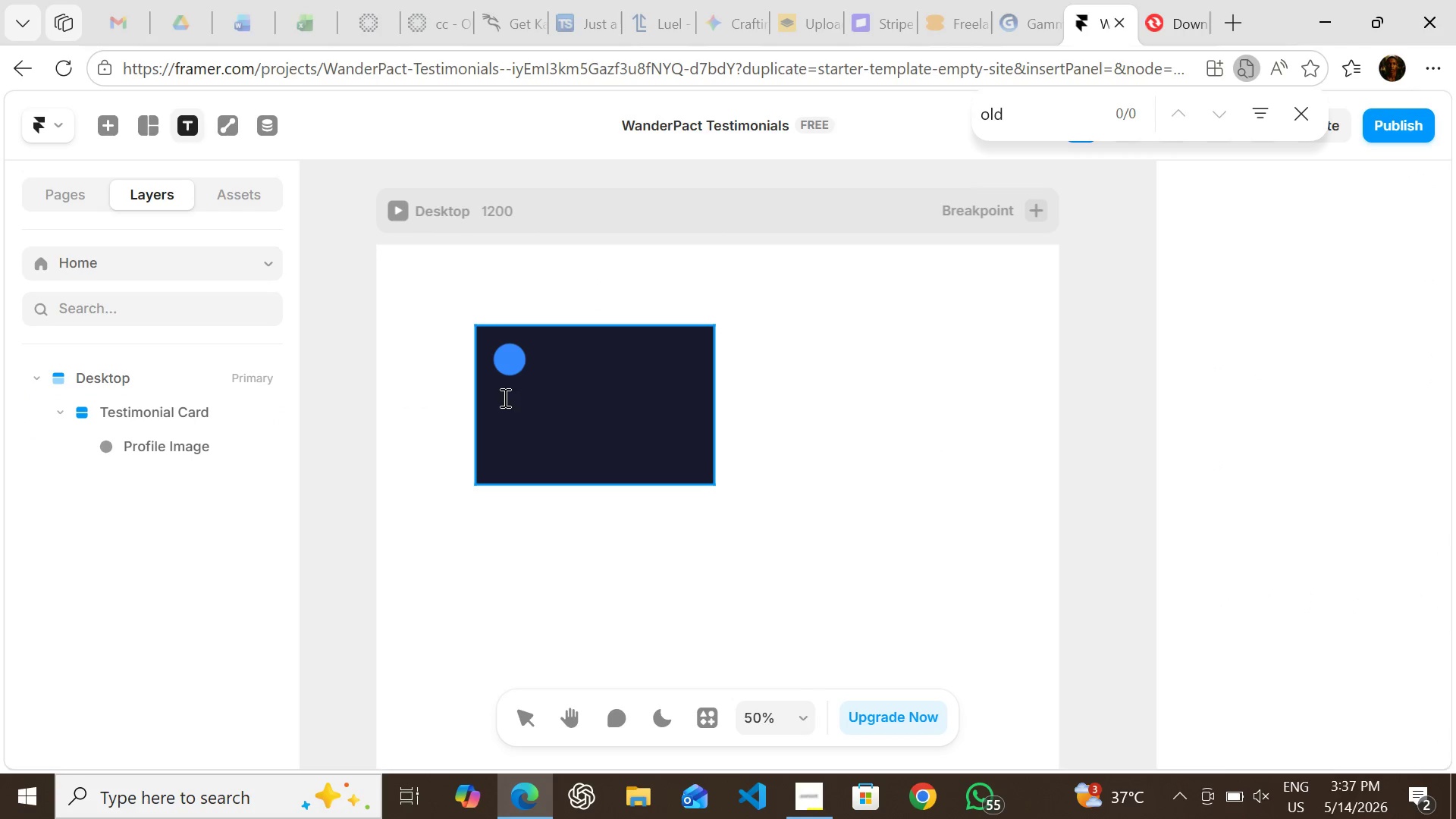 
left_click([502, 397])
 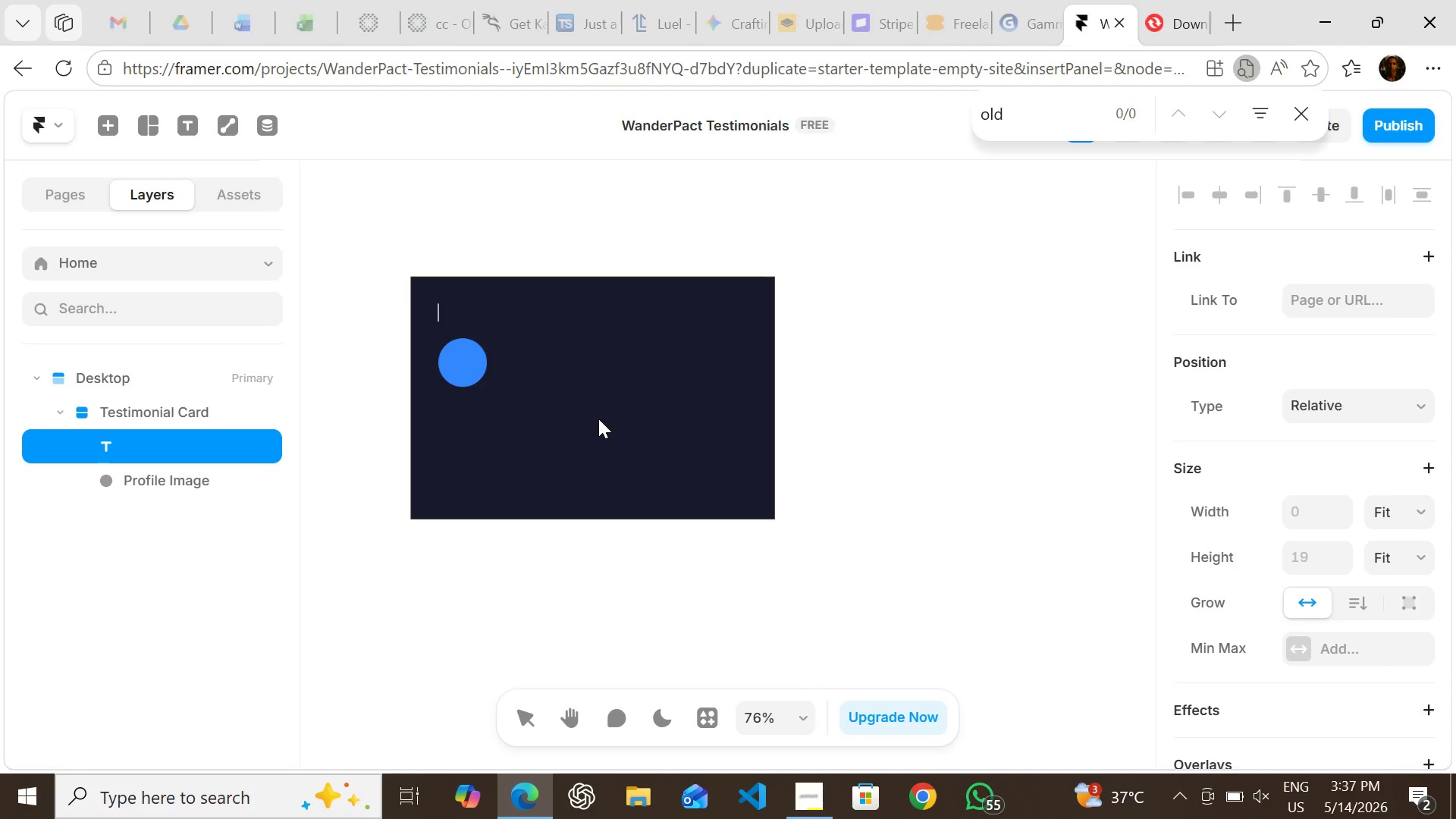 
wait(12.33)
 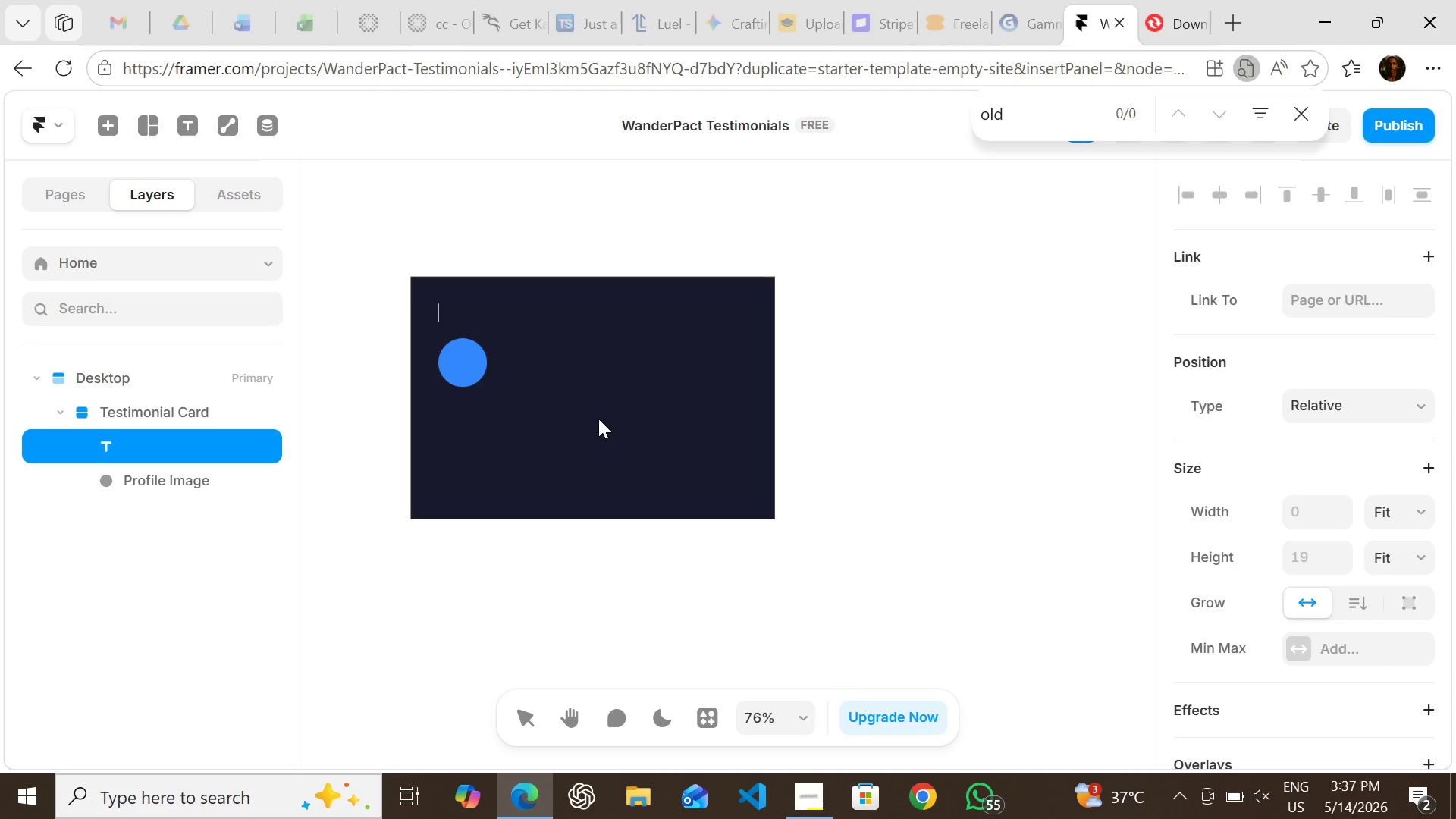 
type(Serena Okafor)
 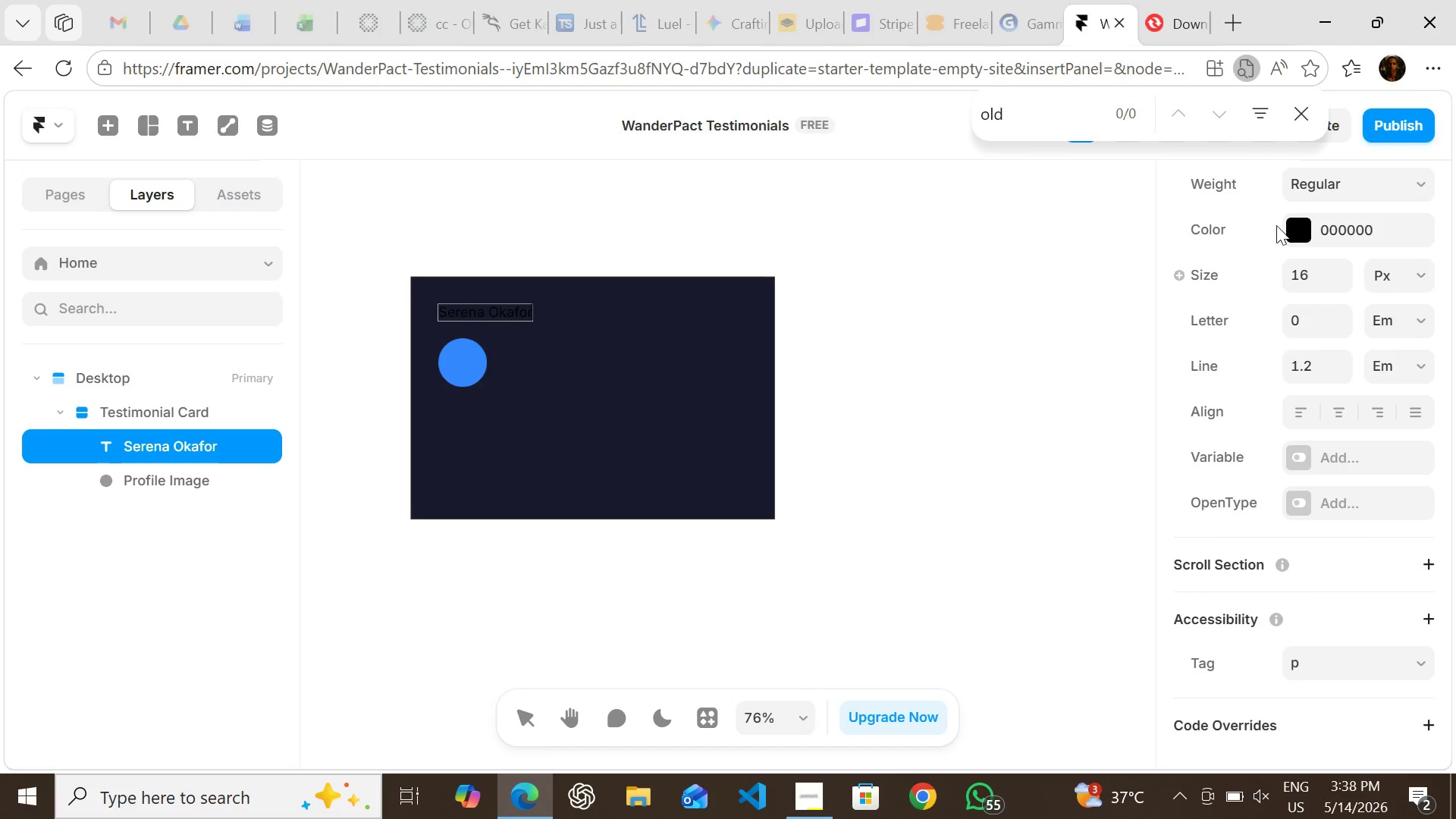 
left_click([1305, 120])
 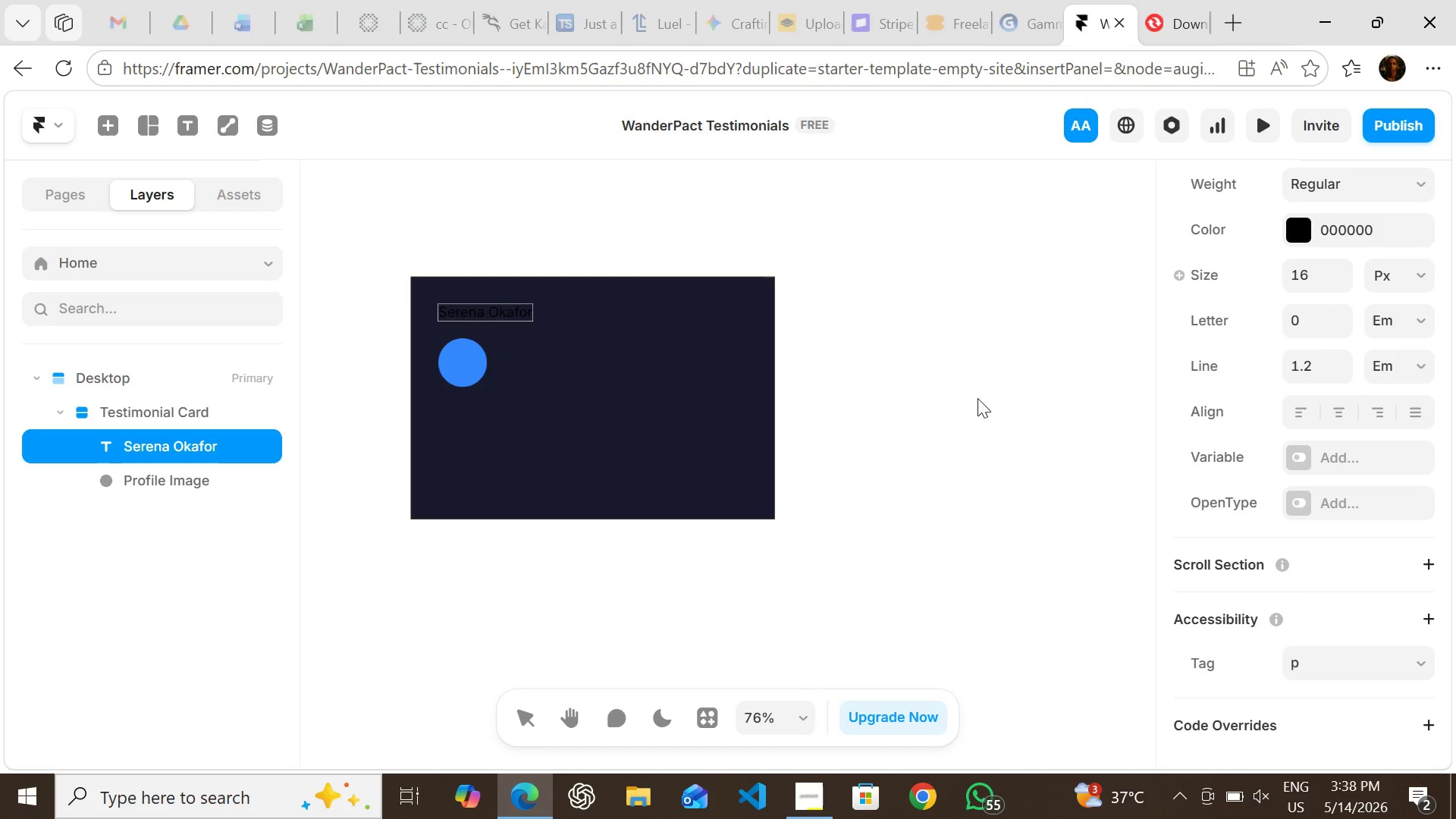 
left_click([964, 399])
 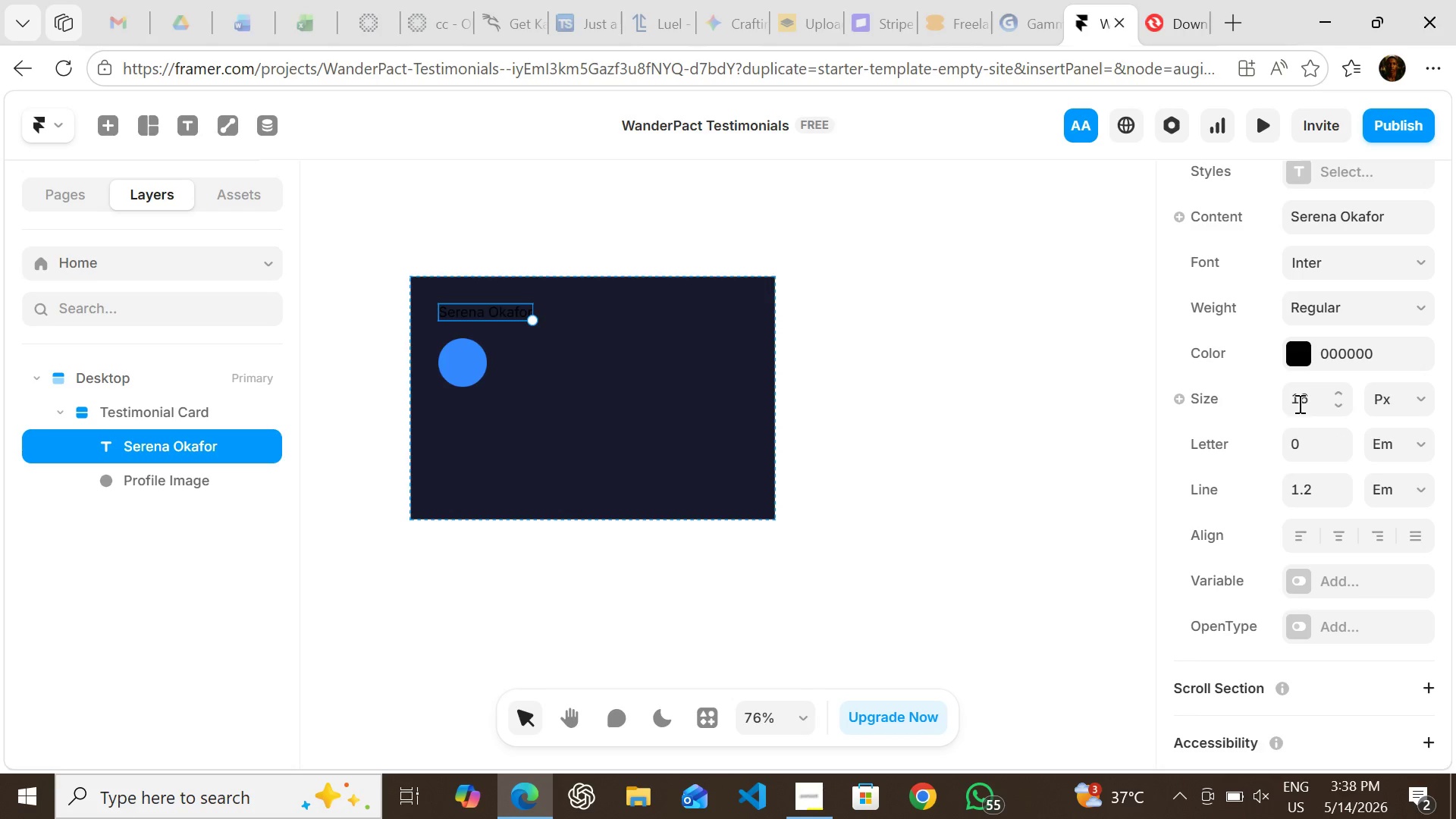 
left_click([1297, 353])
 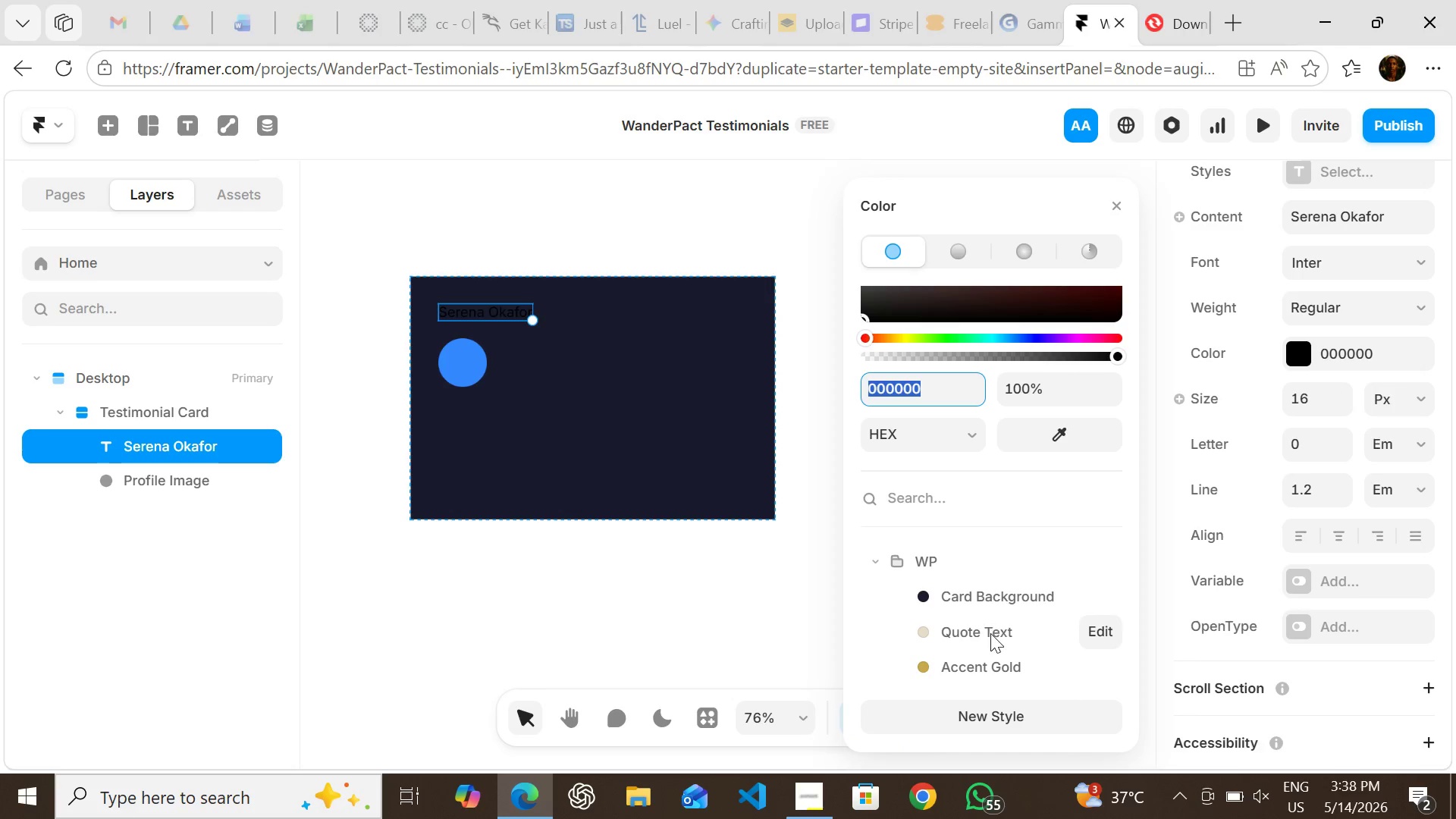 
left_click([990, 633])
 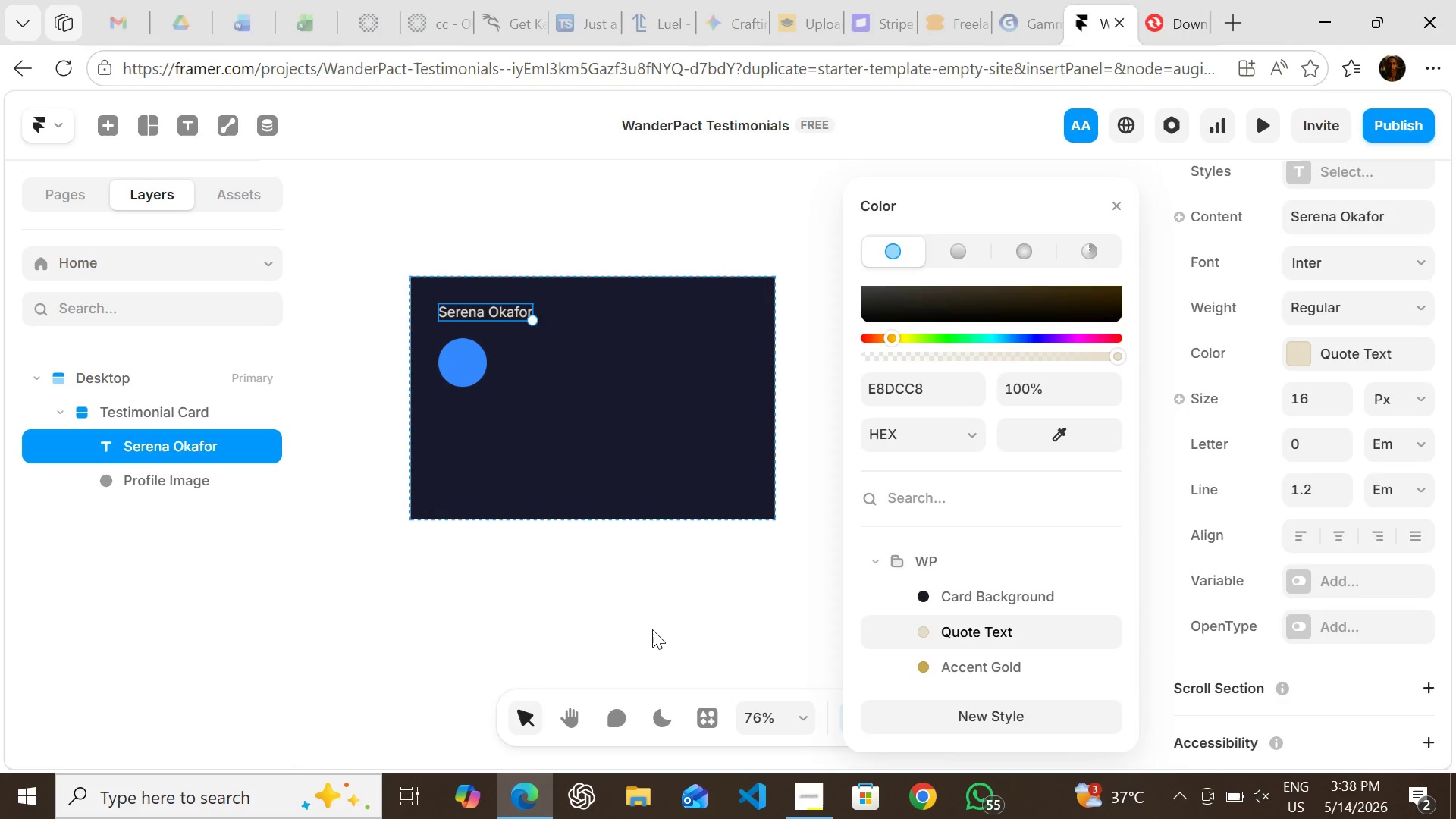 
left_click([652, 629])
 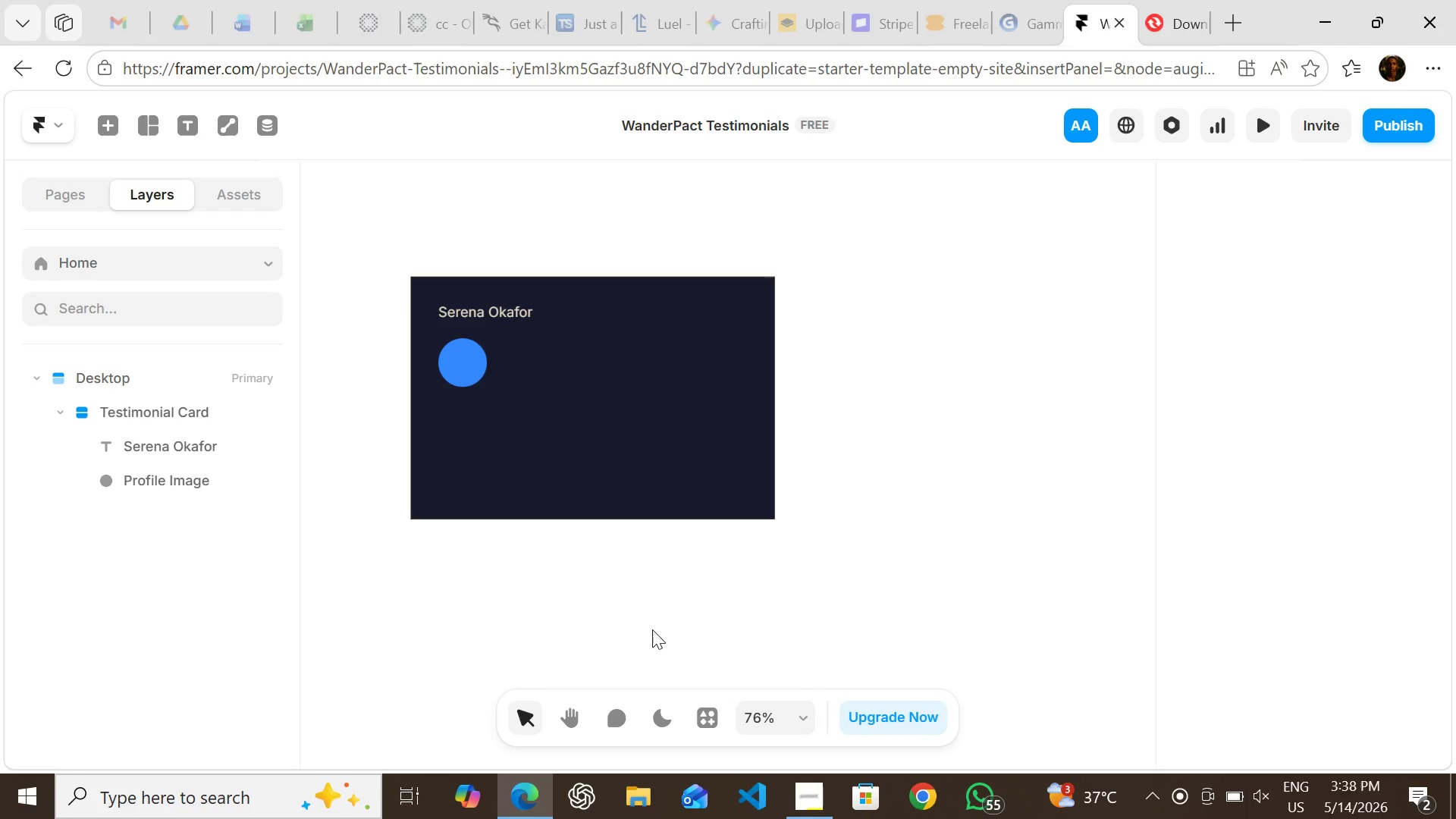 
wait(18.01)
 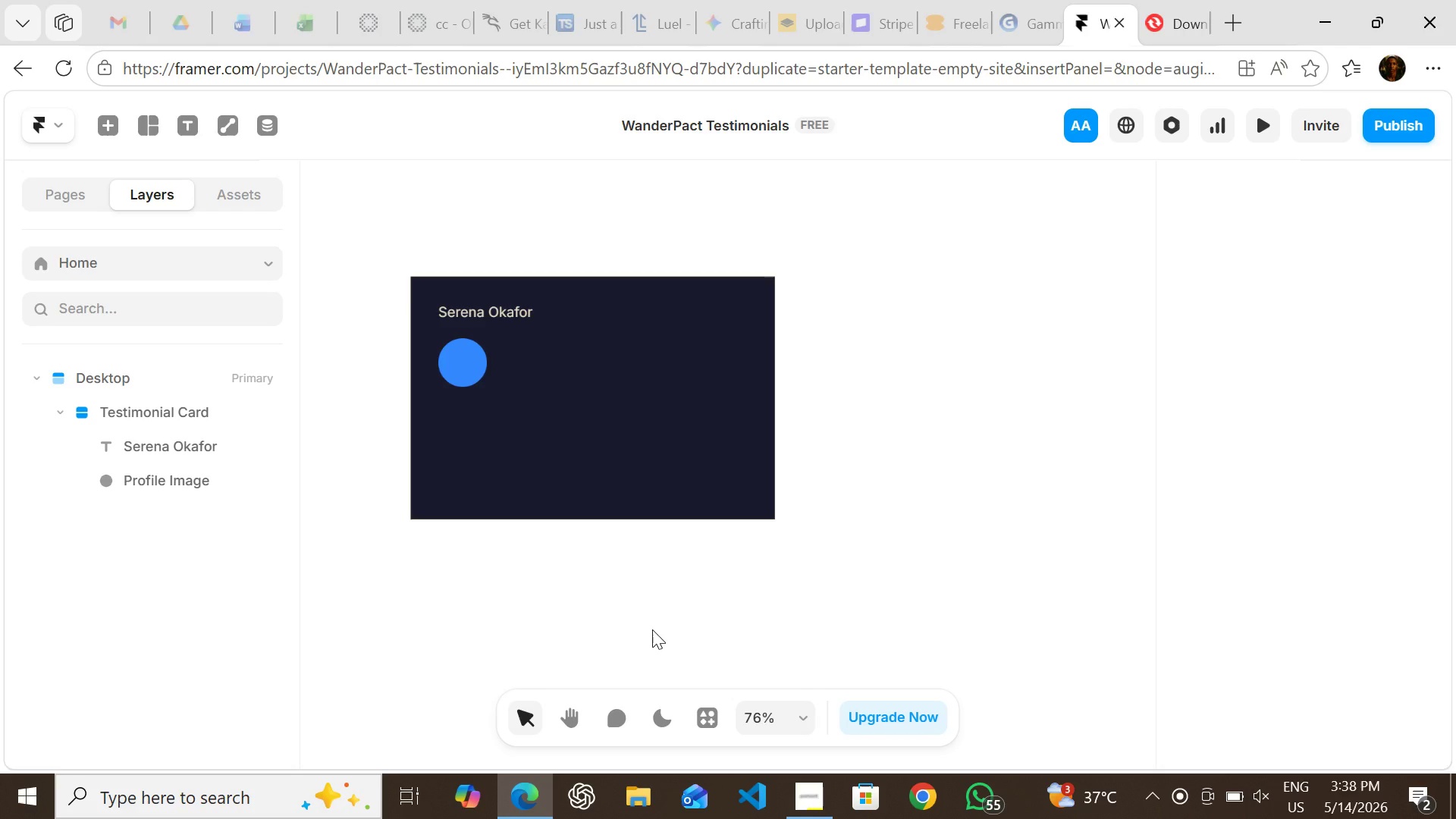 
mouse_move([661, 706])
 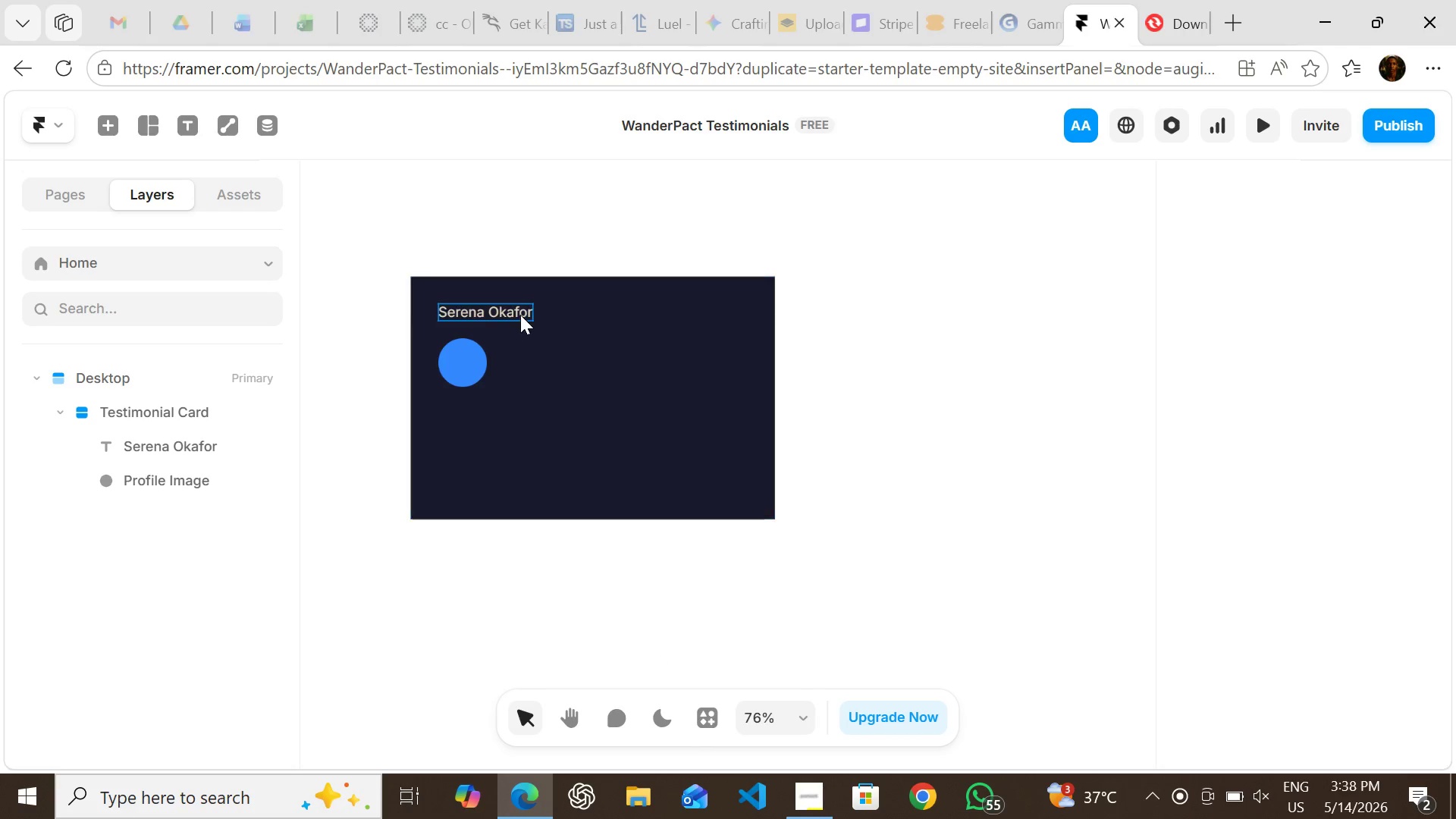 
left_click([520, 313])
 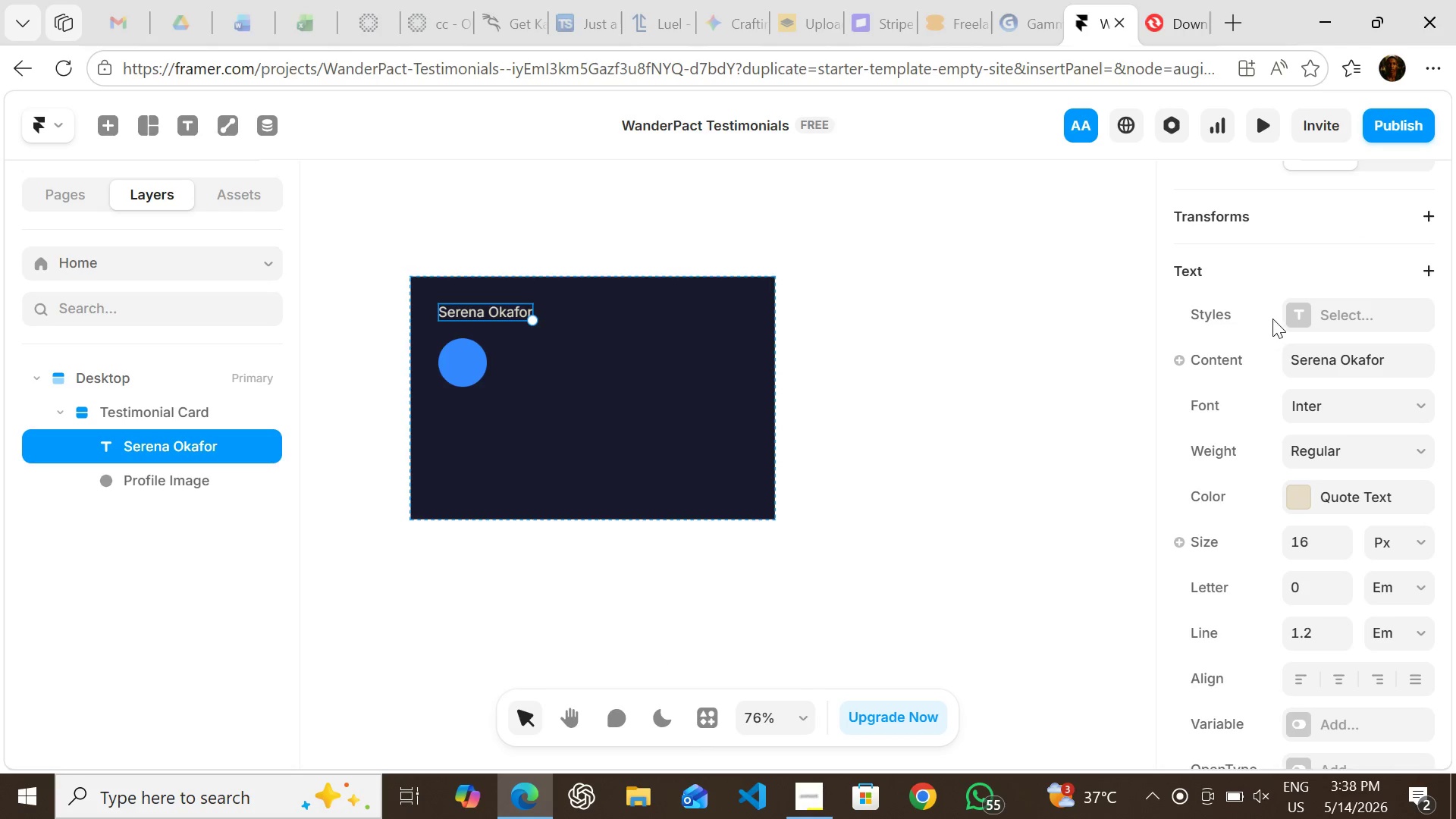 
left_click([1310, 307])
 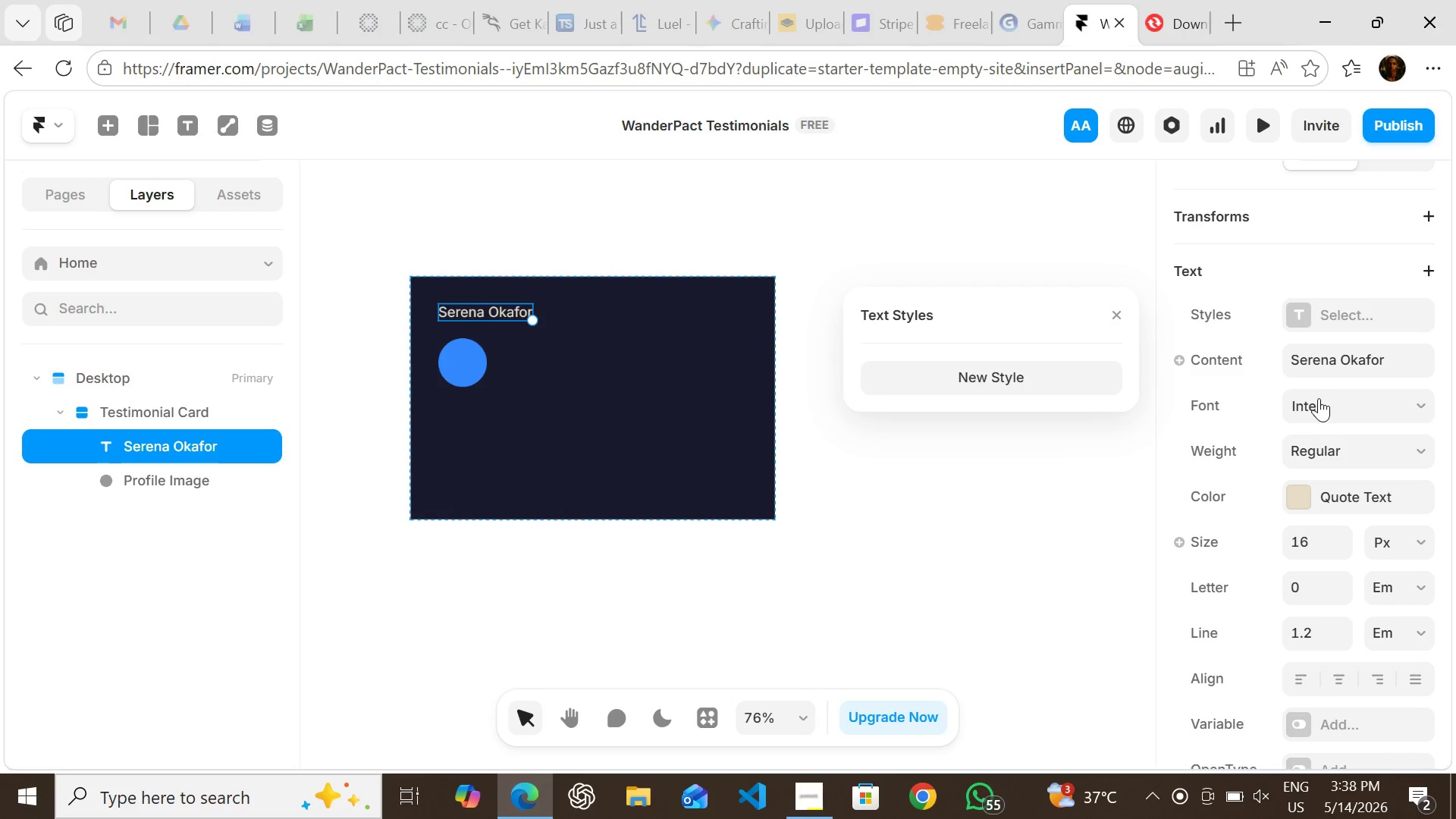 
left_click([1319, 402])
 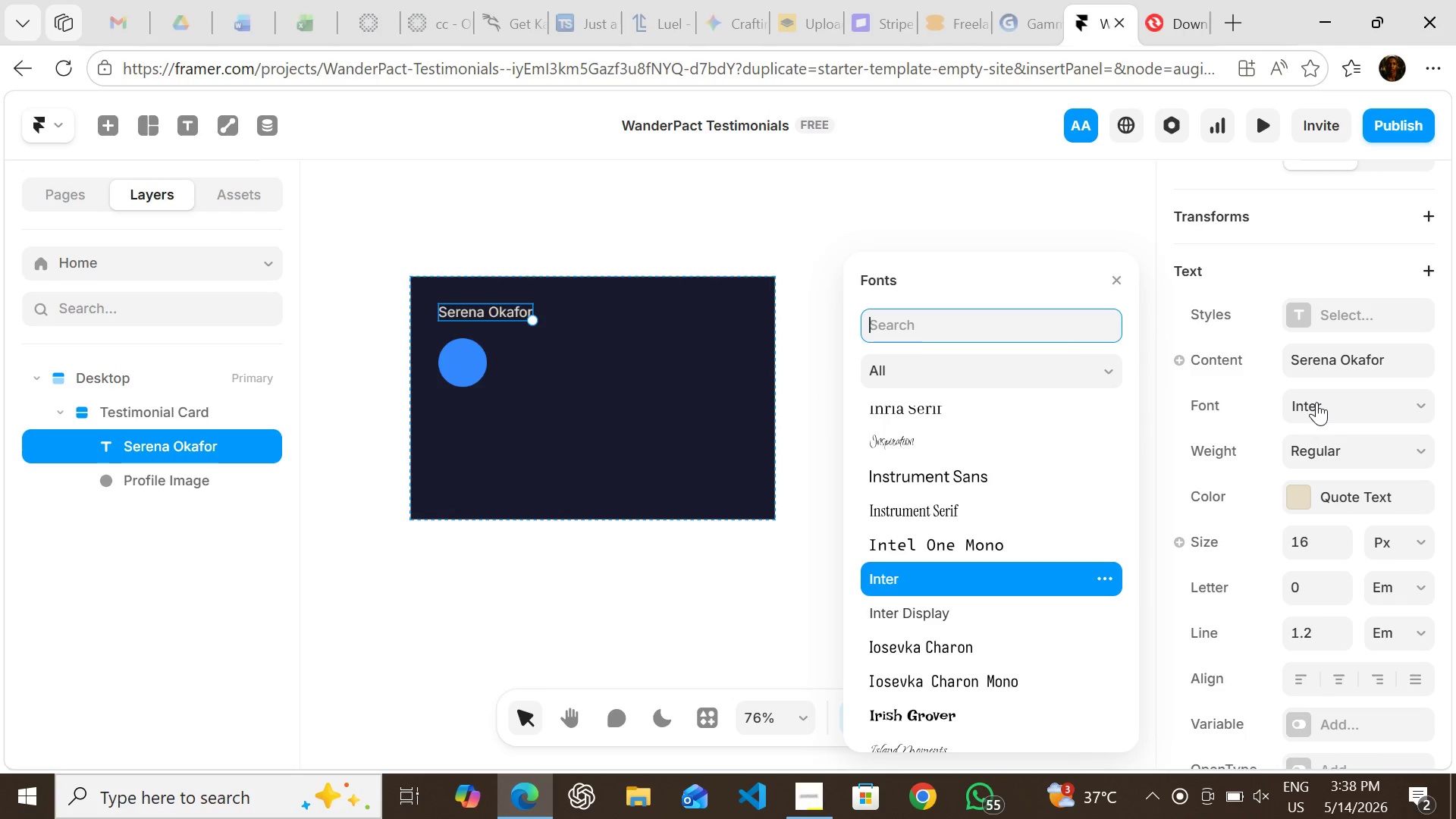 
type(play)
 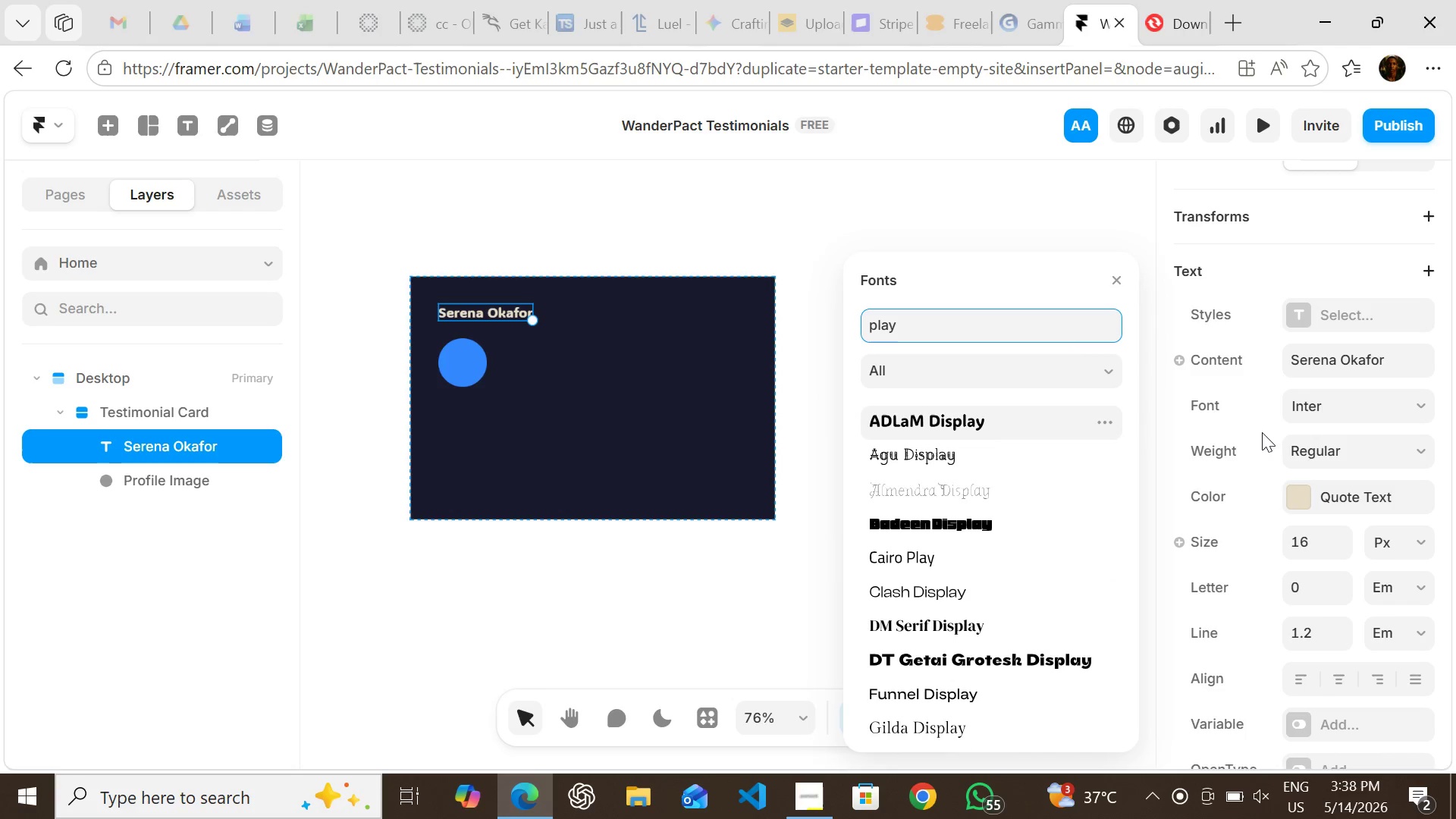 
key(F)
 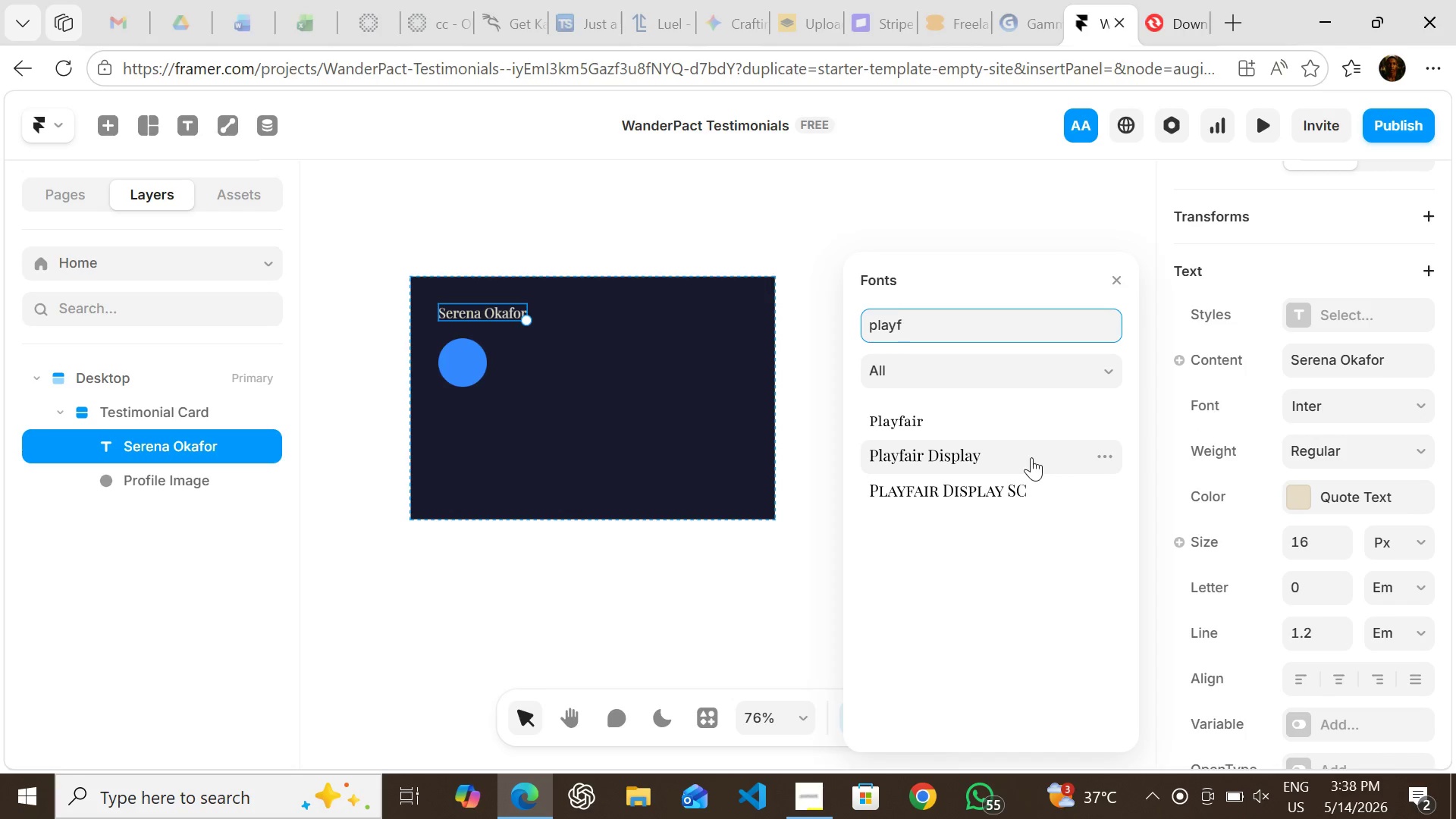 
left_click([1026, 457])
 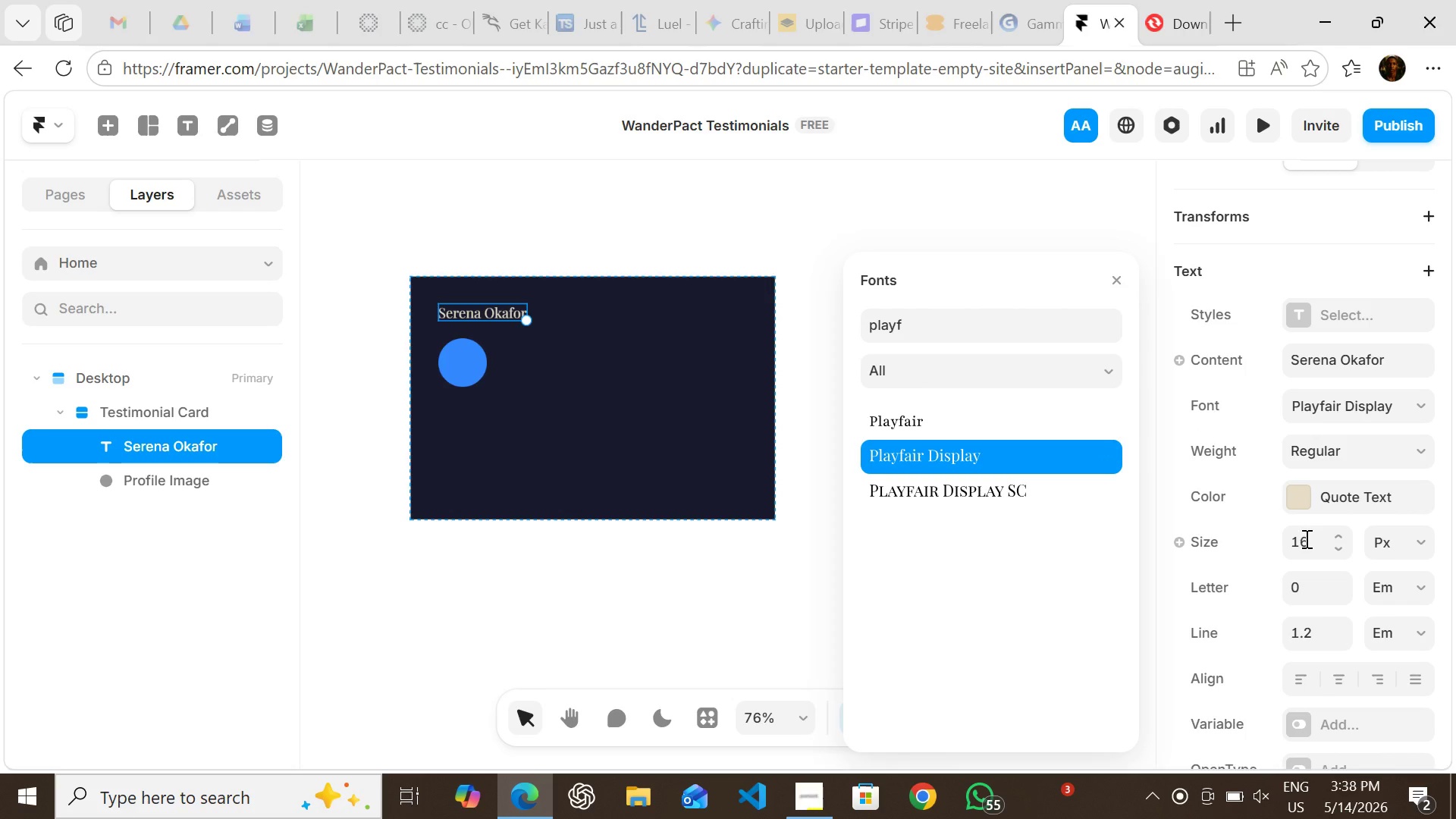 
wait(12.41)
 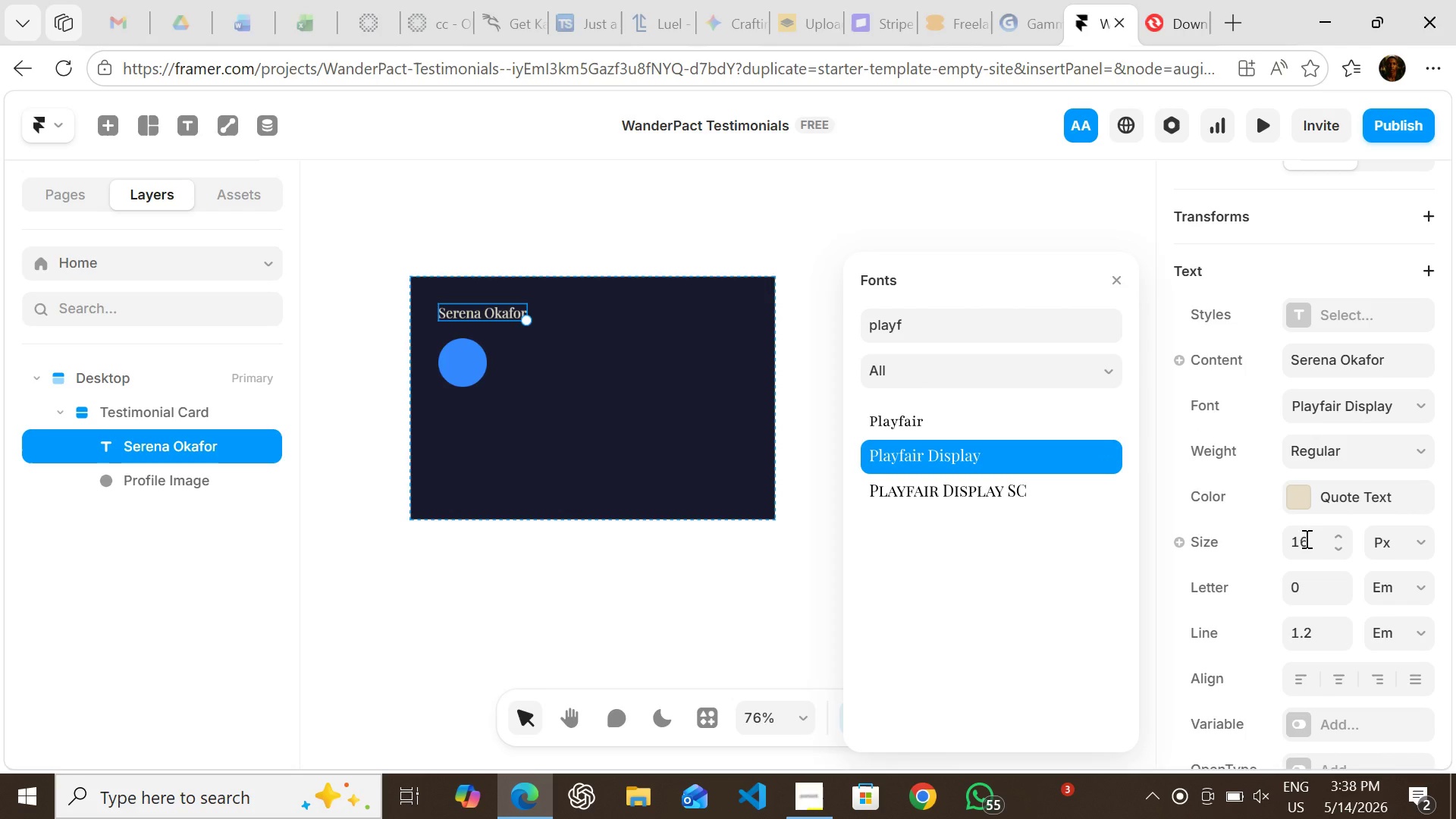 
left_click([1329, 459])
 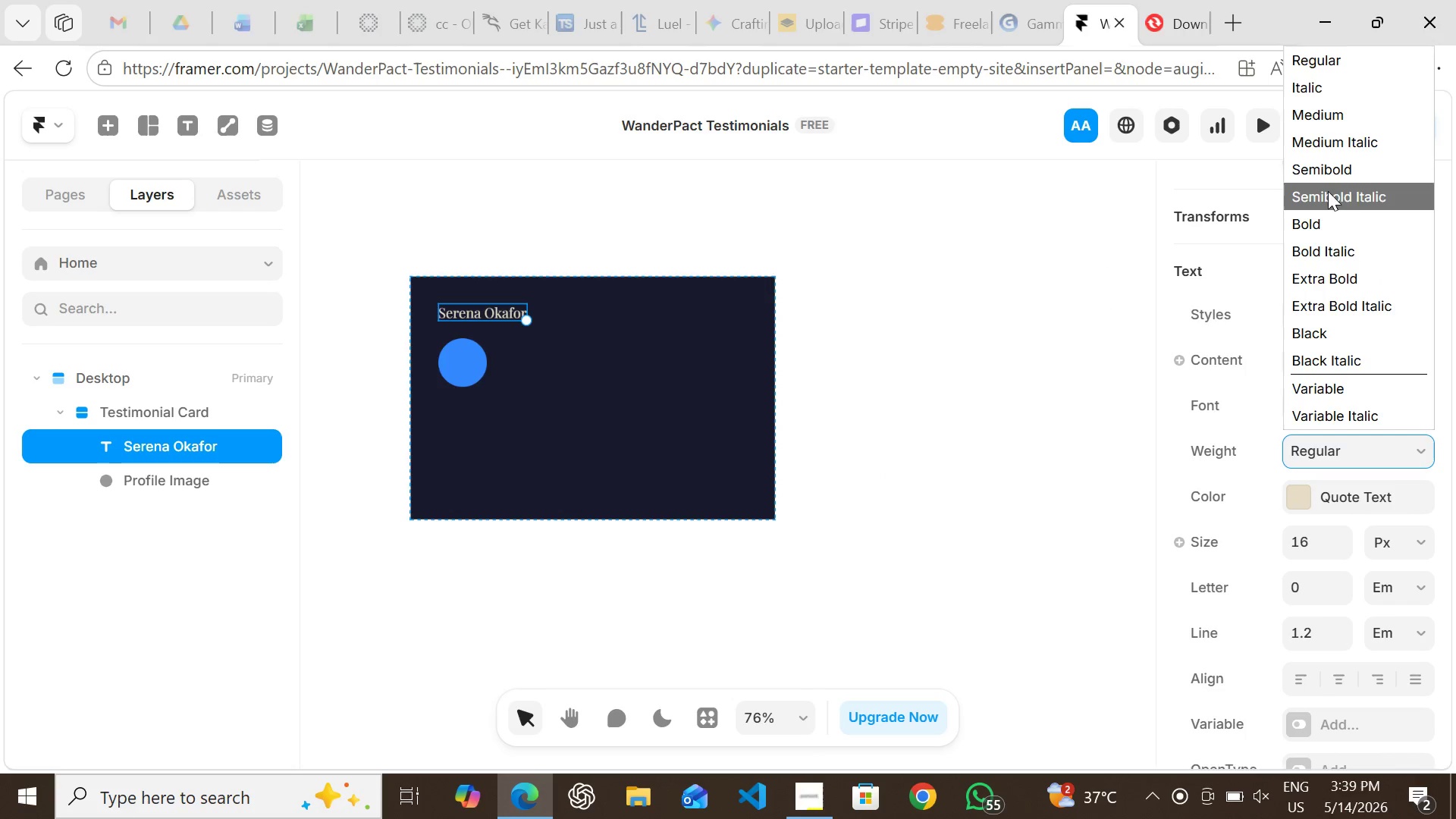 
left_click([1328, 174])
 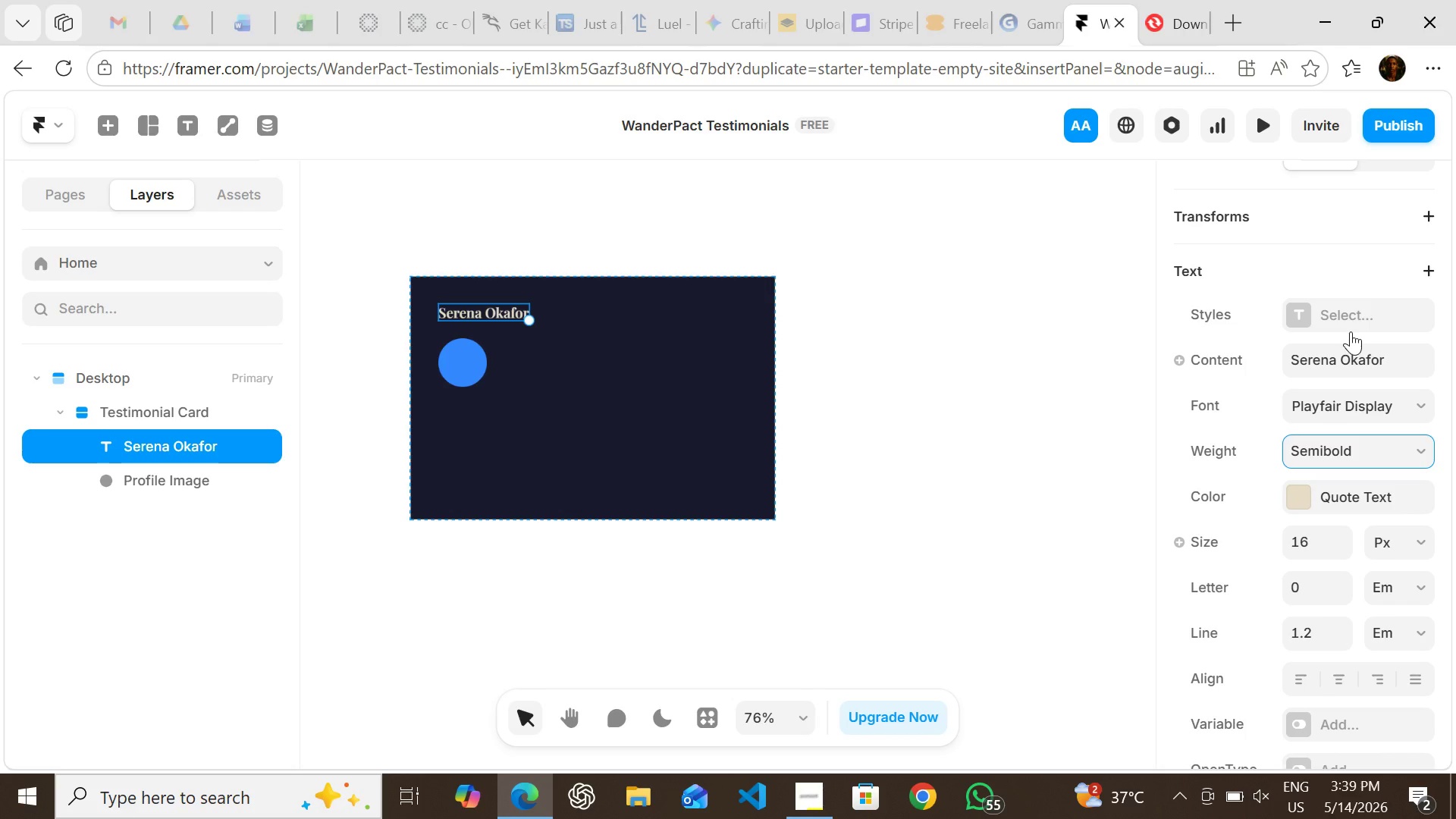 
wait(44.83)
 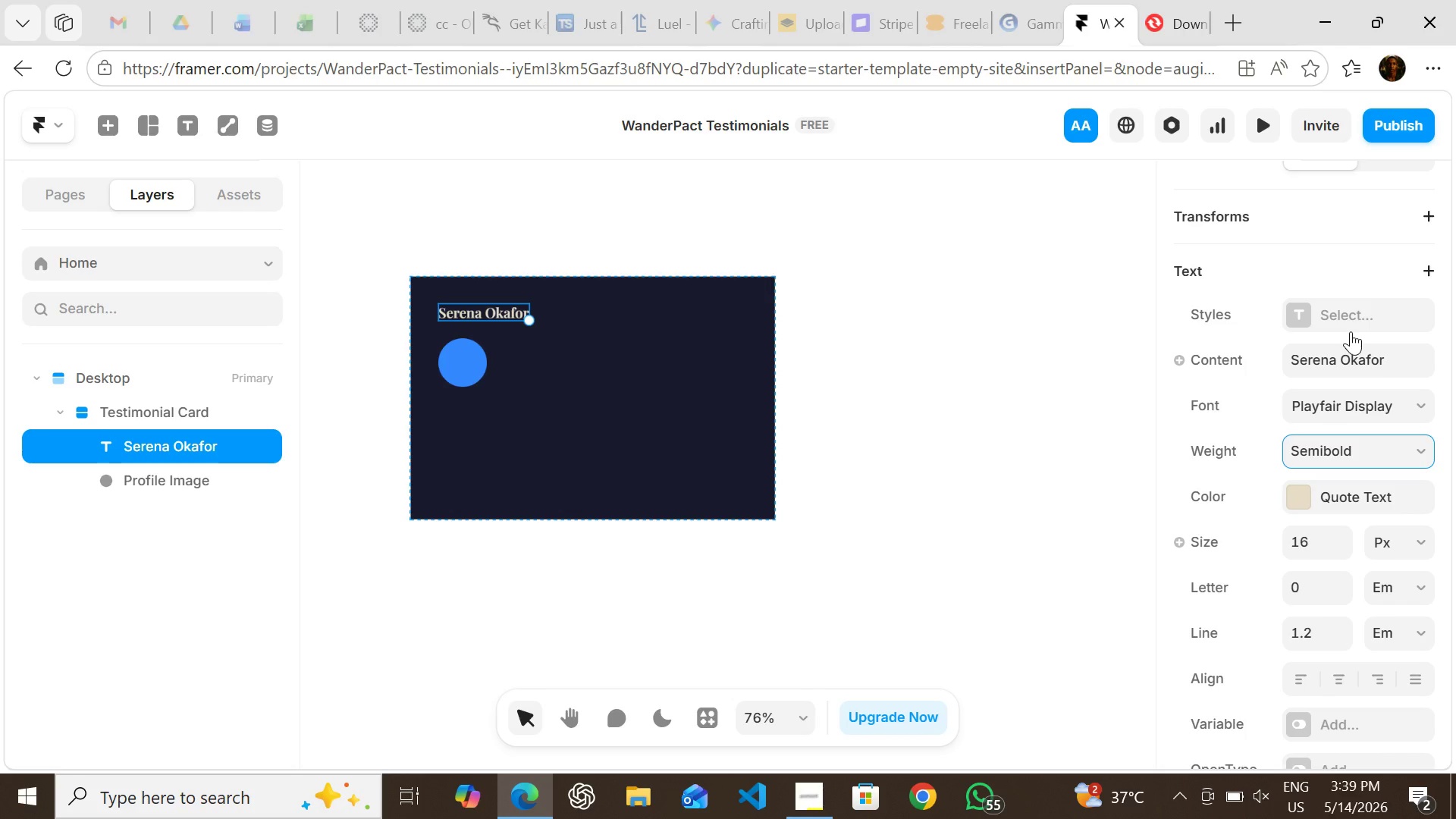 
left_click_drag(start_coordinate=[479, 309], to_coordinate=[478, 388])
 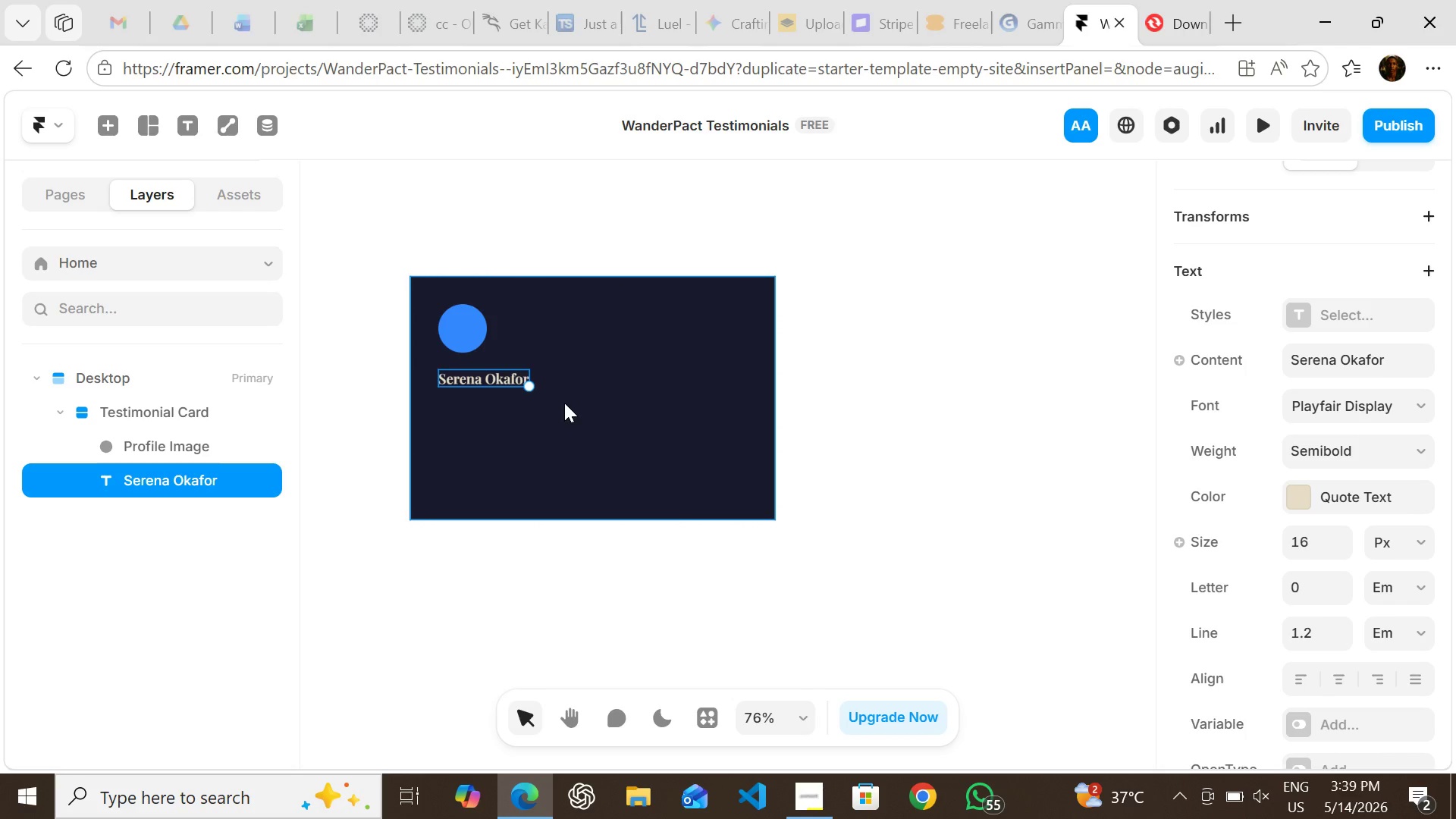 
left_click([564, 403])
 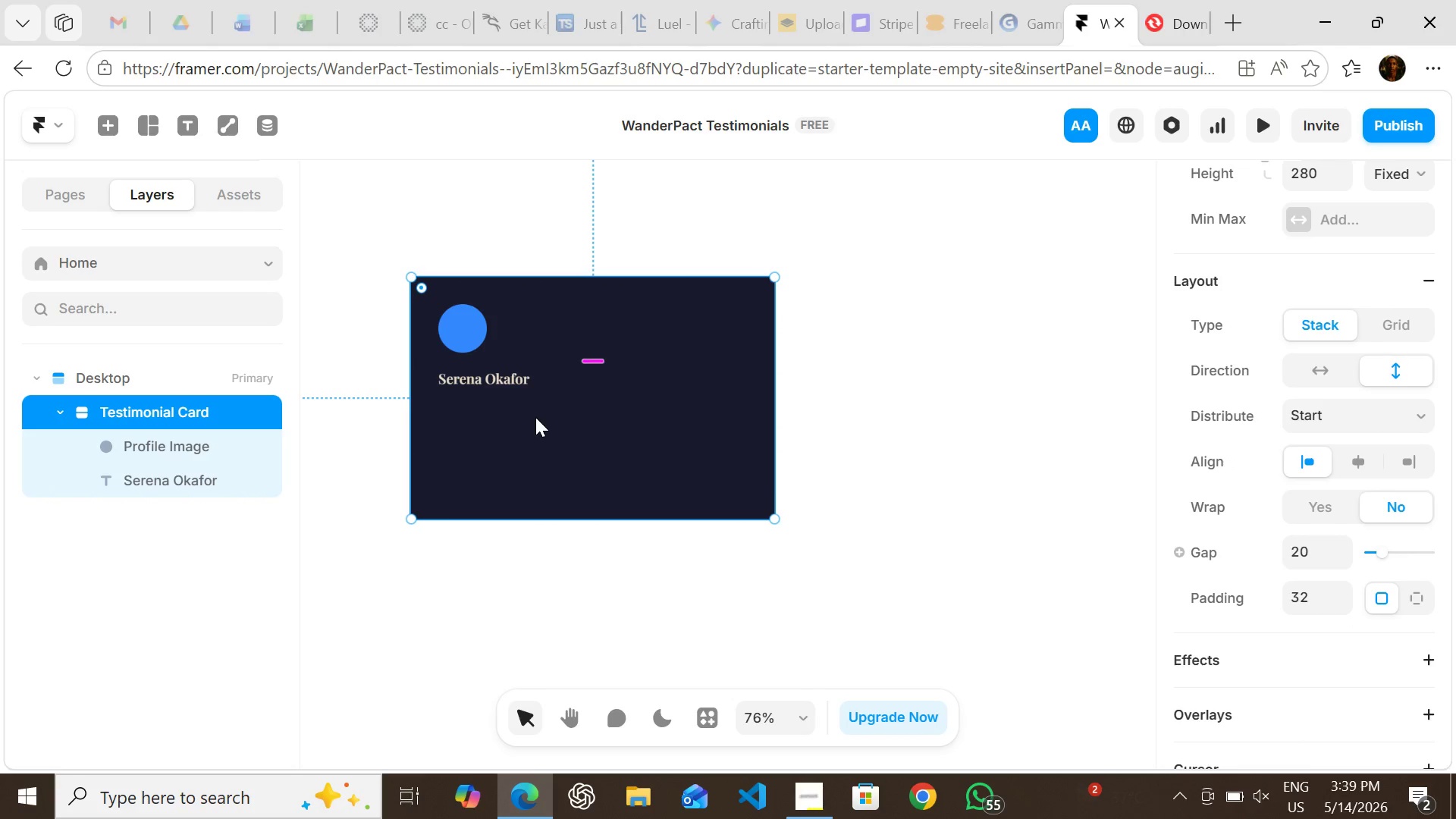 
wait(6.48)
 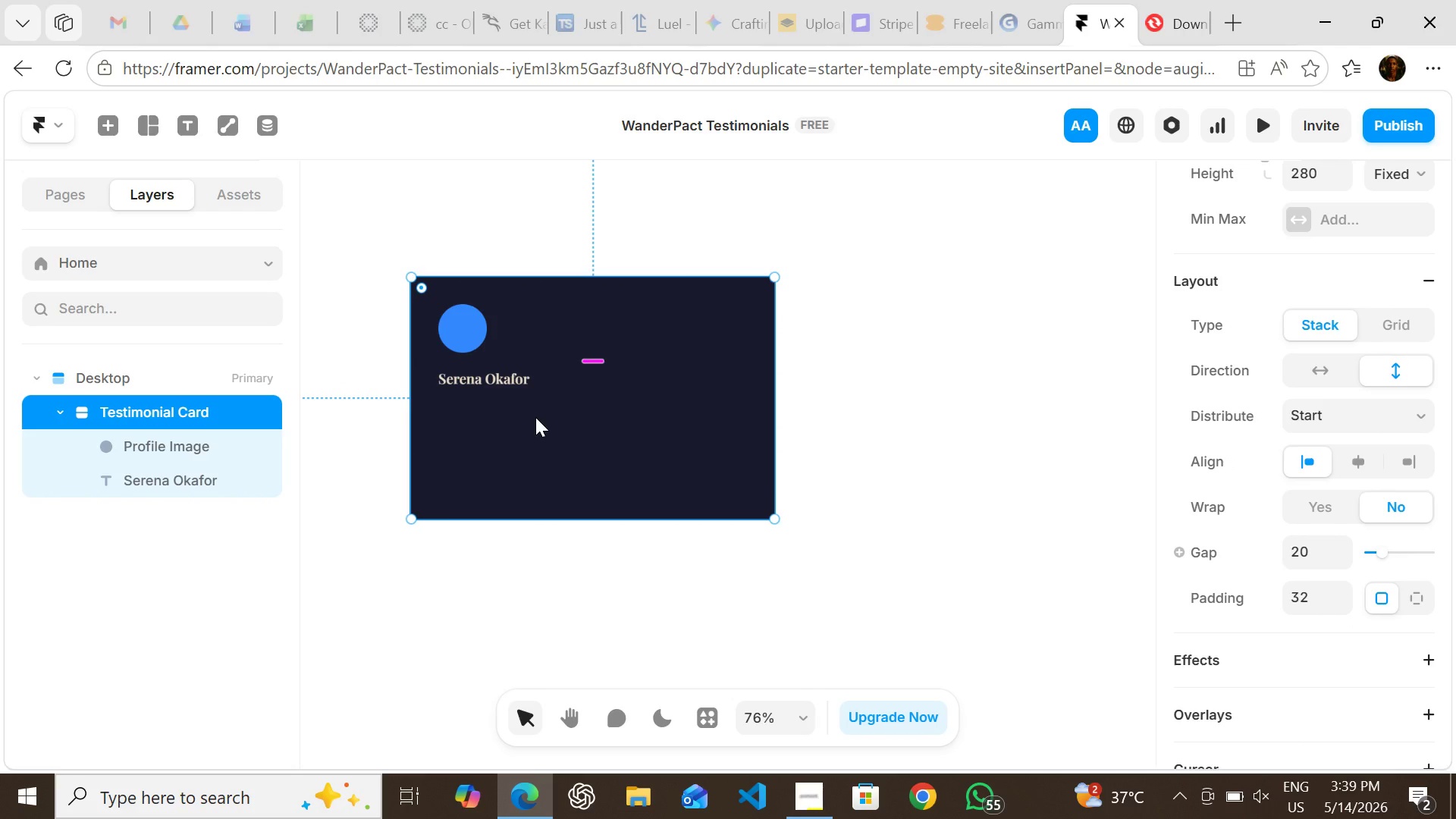 
key(T)
 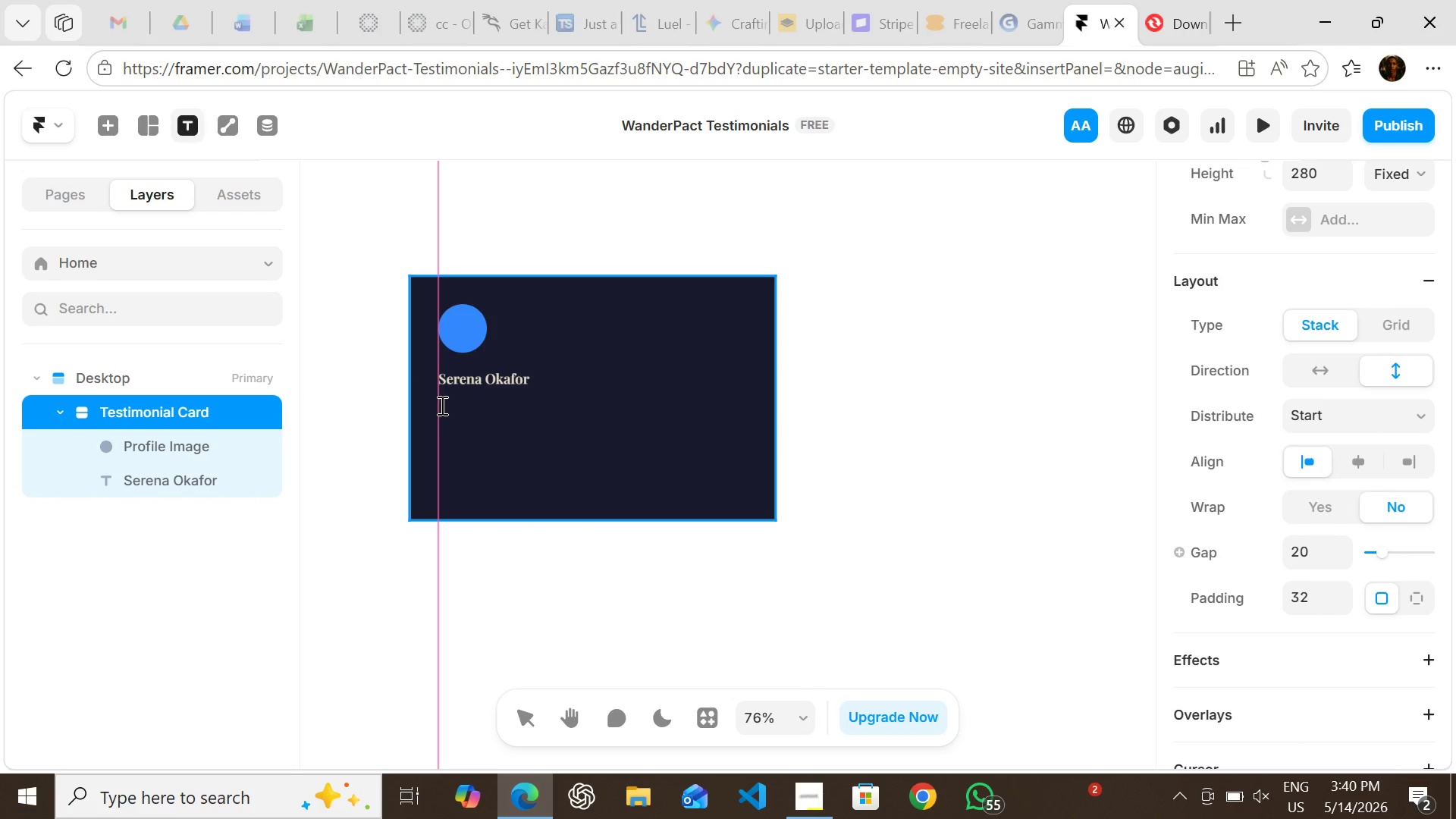 
left_click([443, 405])
 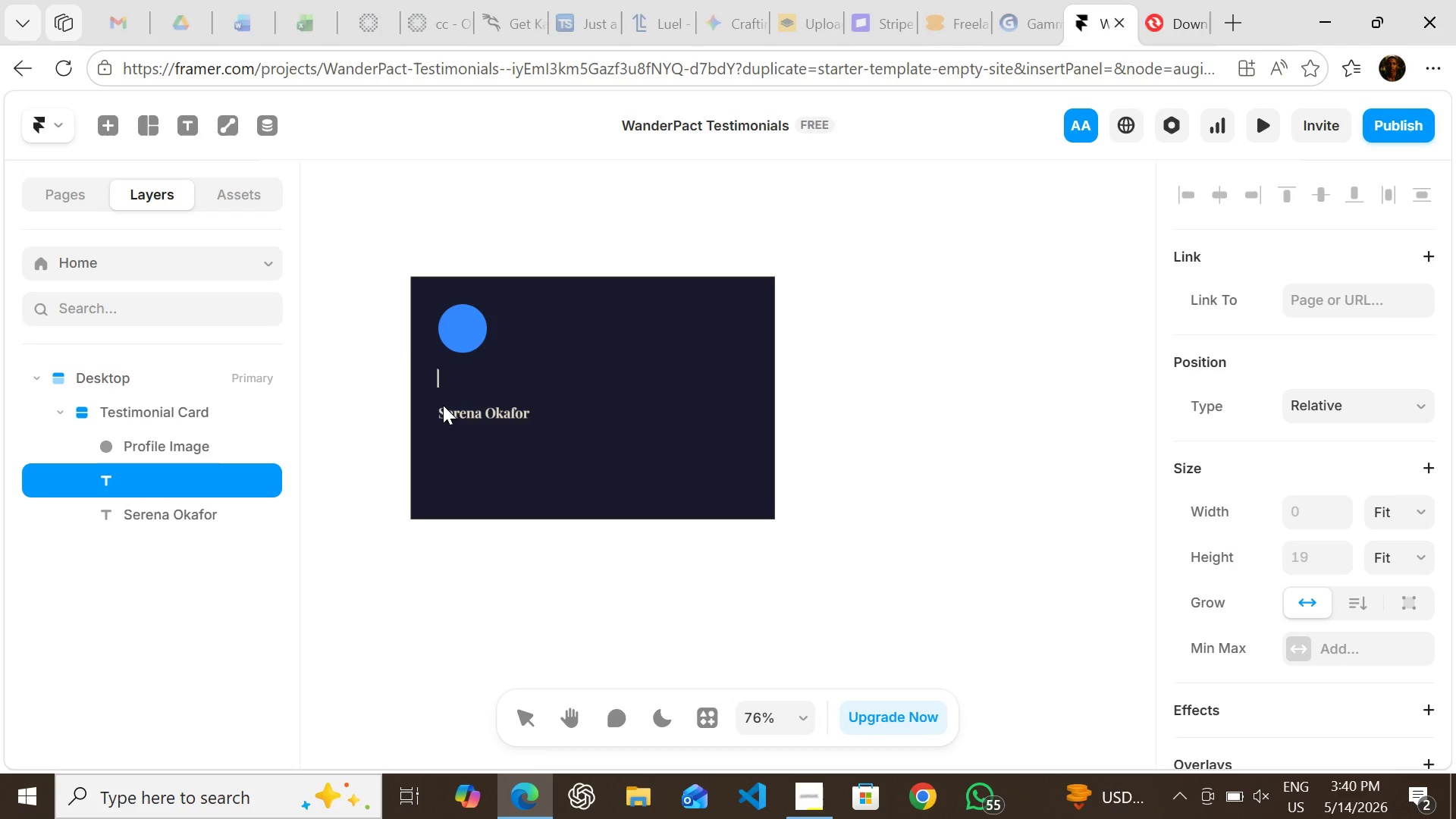 
wait(6.05)
 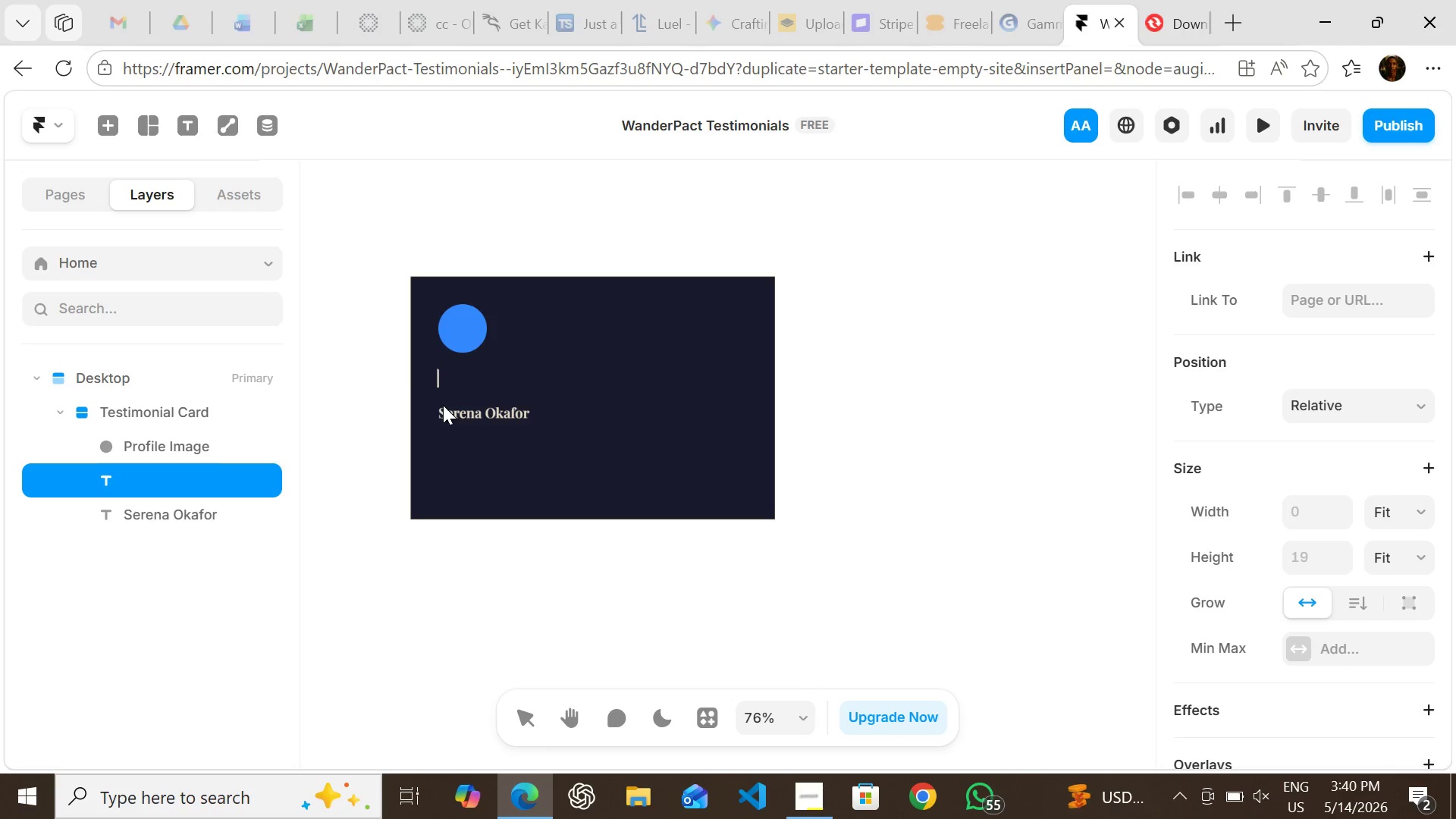 
type(Solo)
 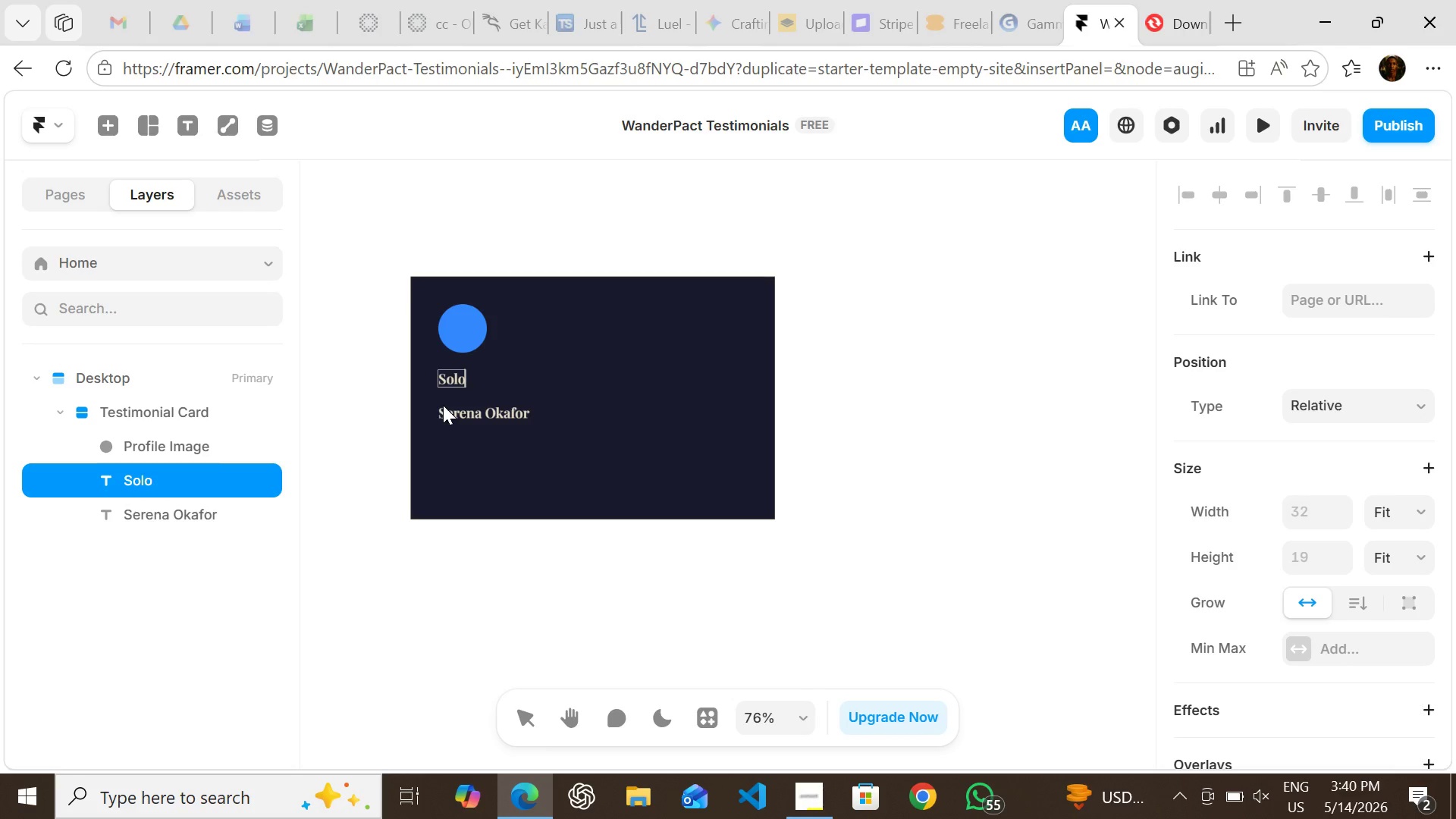 
wait(6.72)
 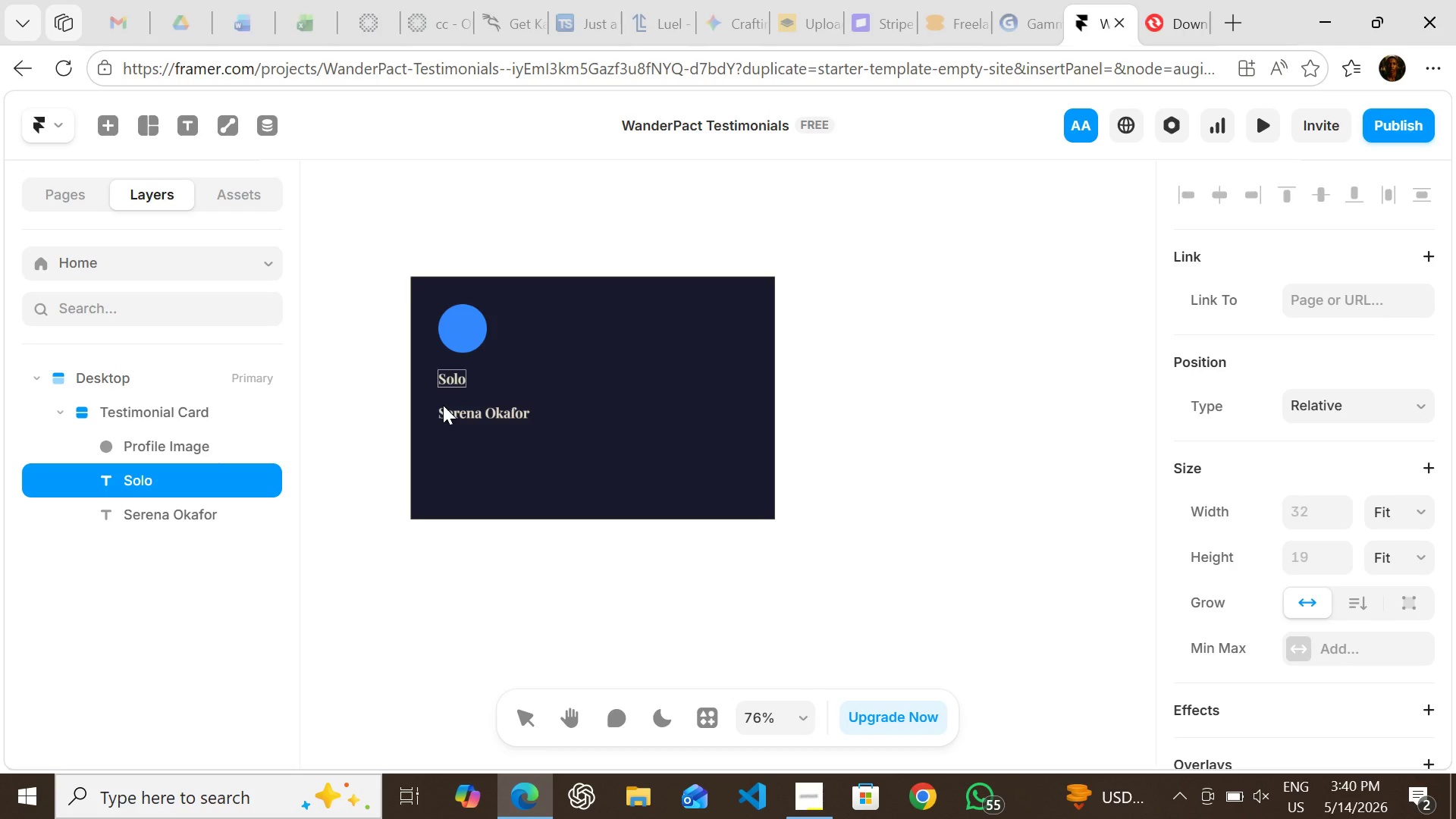 
type( r)
key(Backspace)
type(trek )
 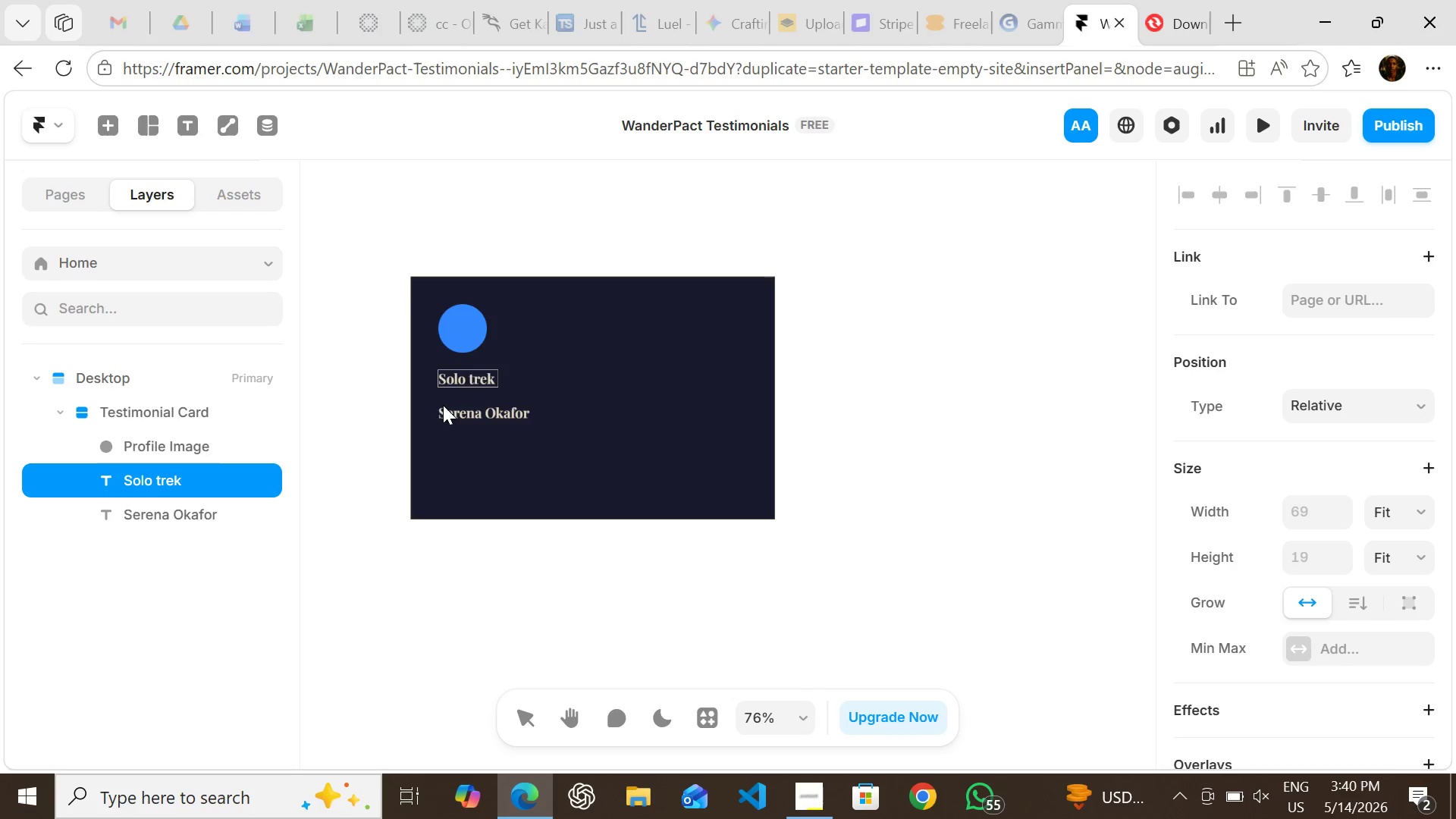 
wait(5.67)
 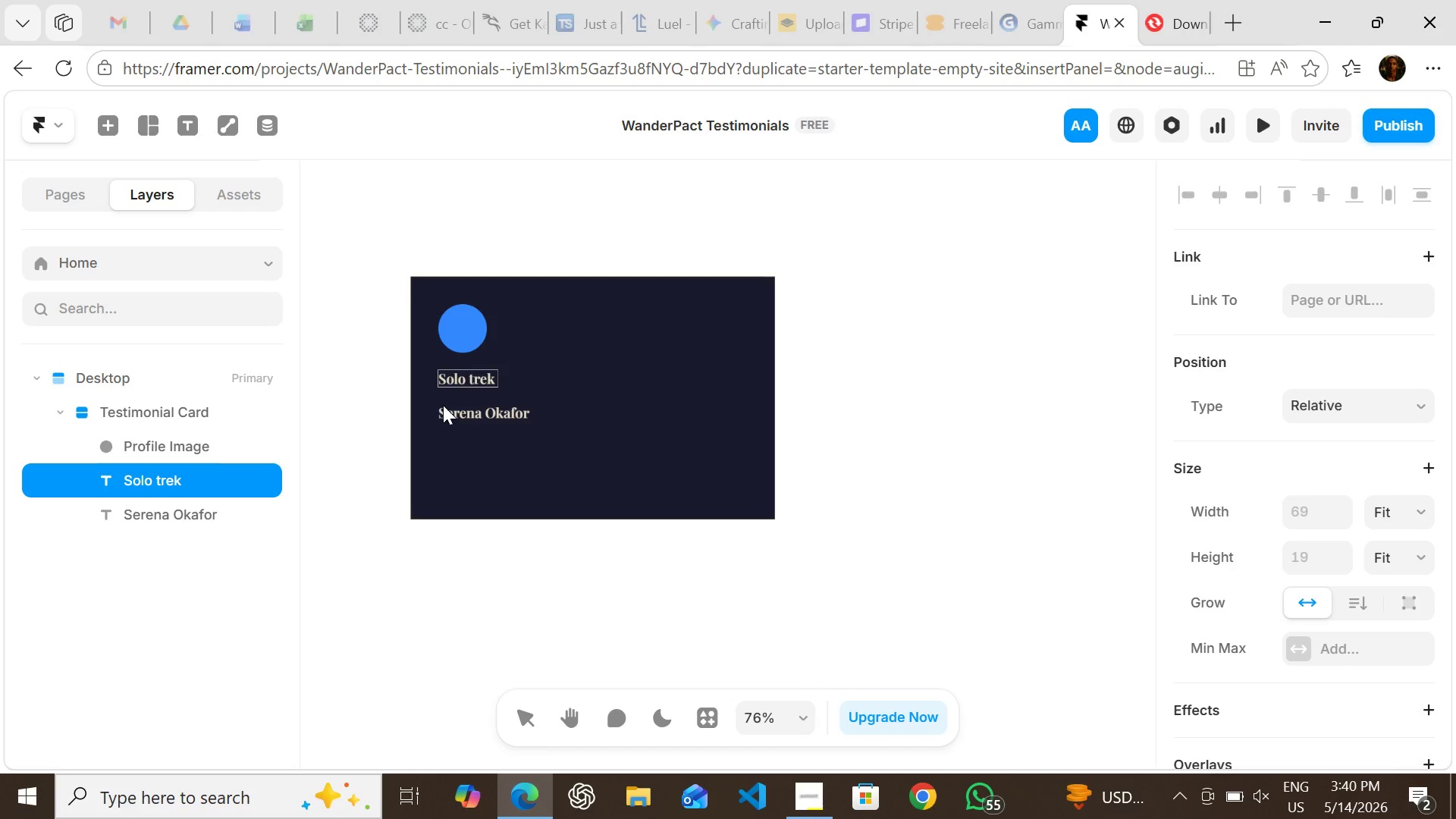 
key(Meta+Period)
 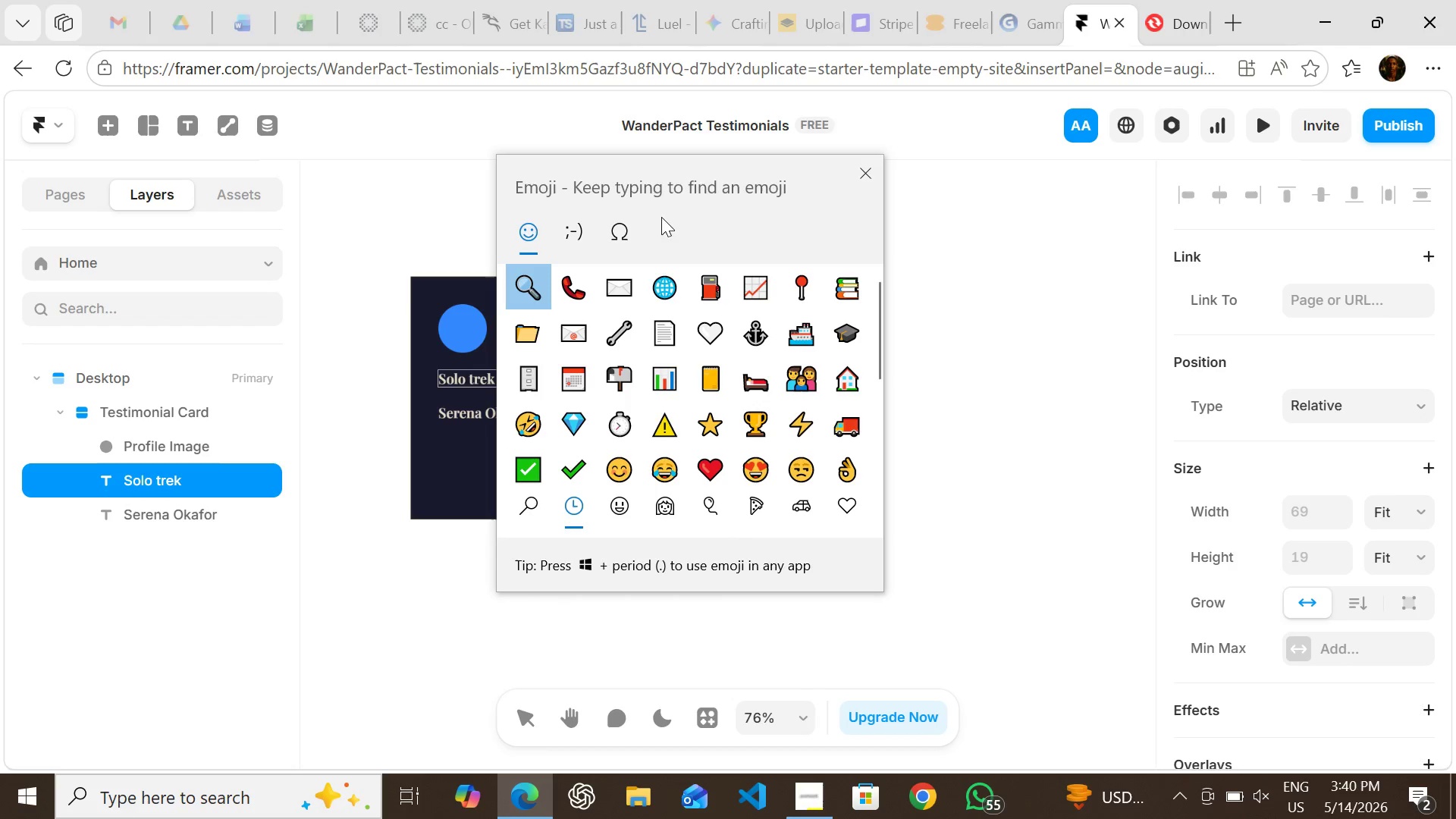 
left_click([637, 216])
 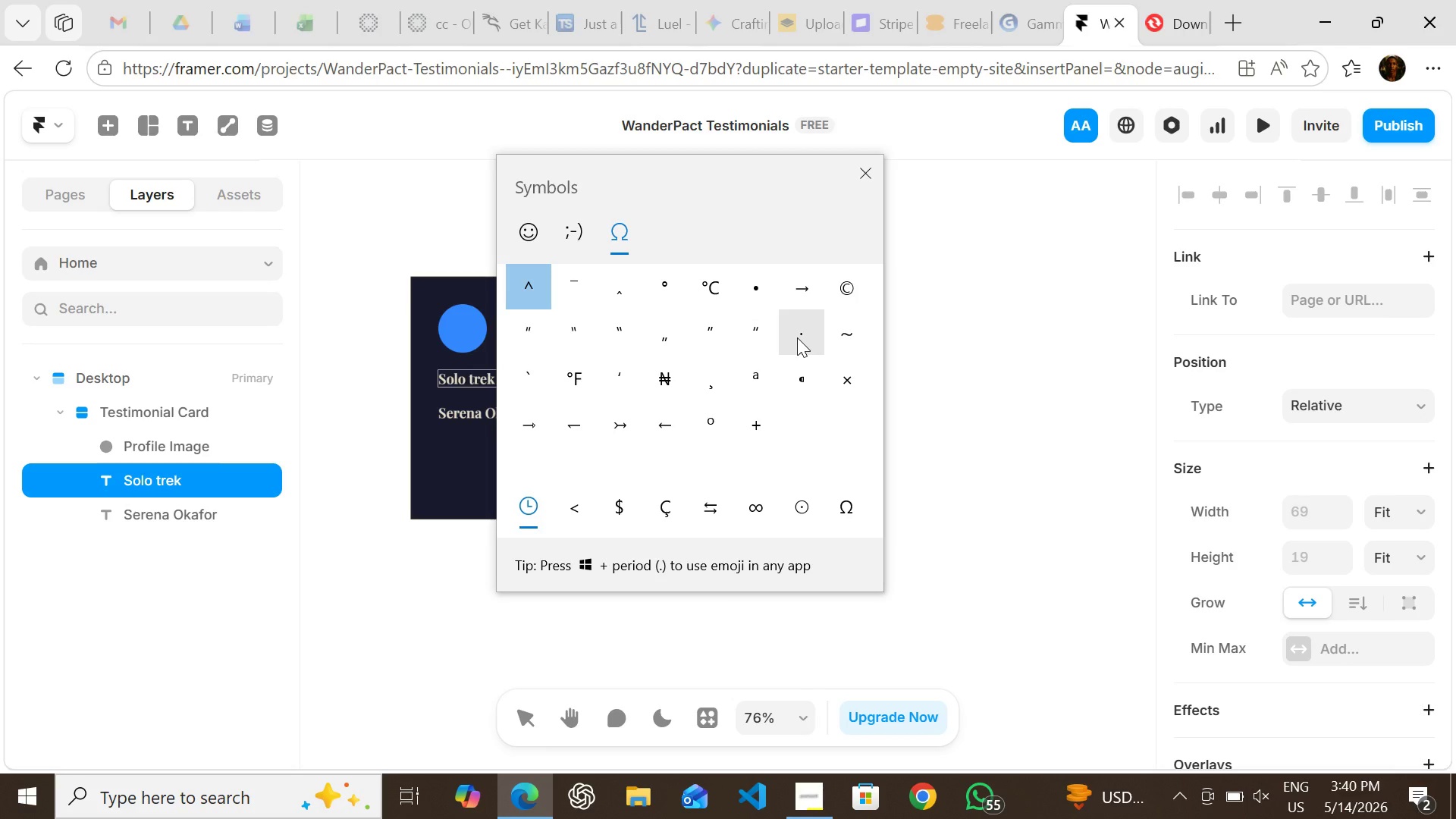 
wait(6.89)
 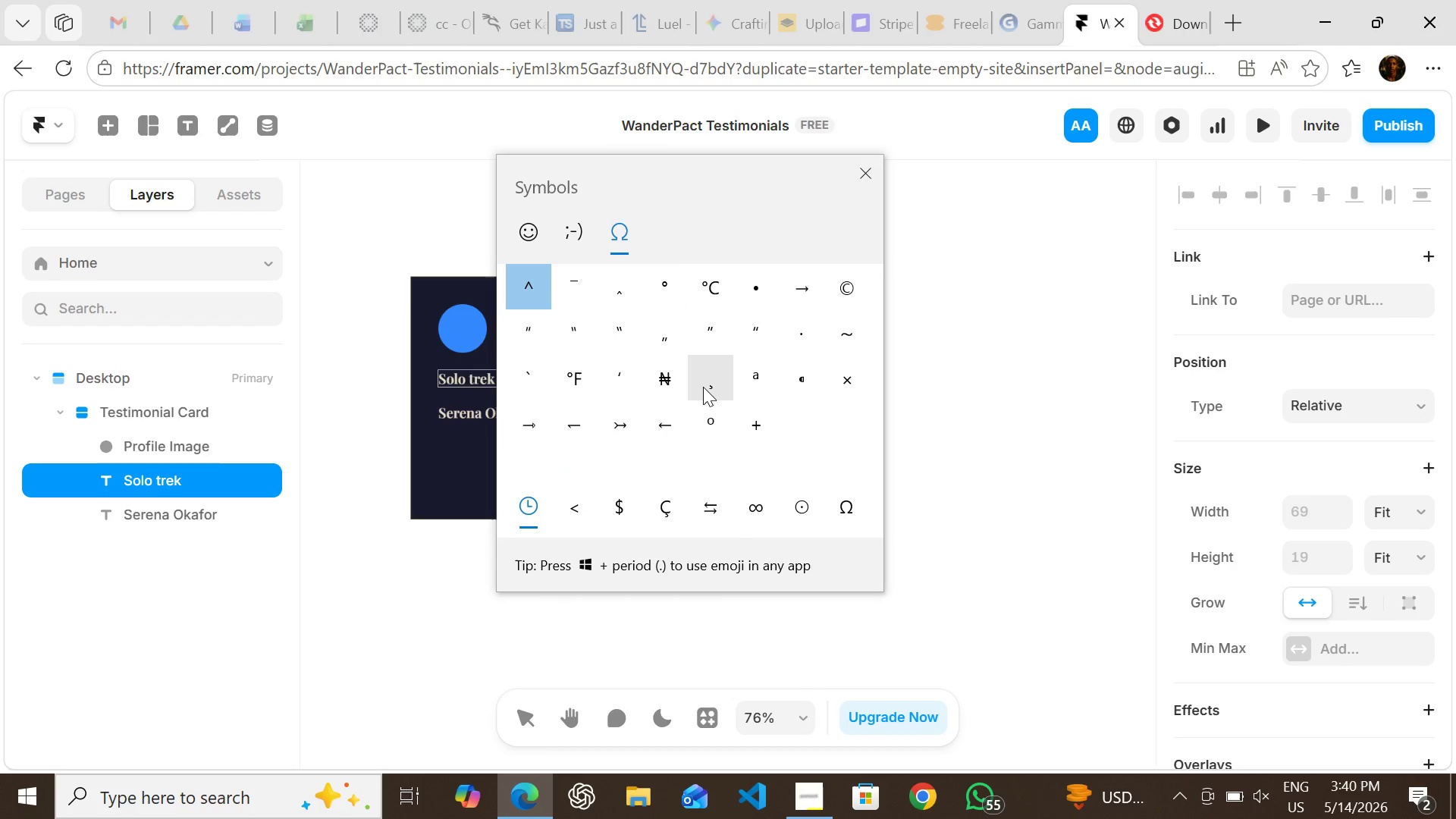 
left_click([797, 337])
 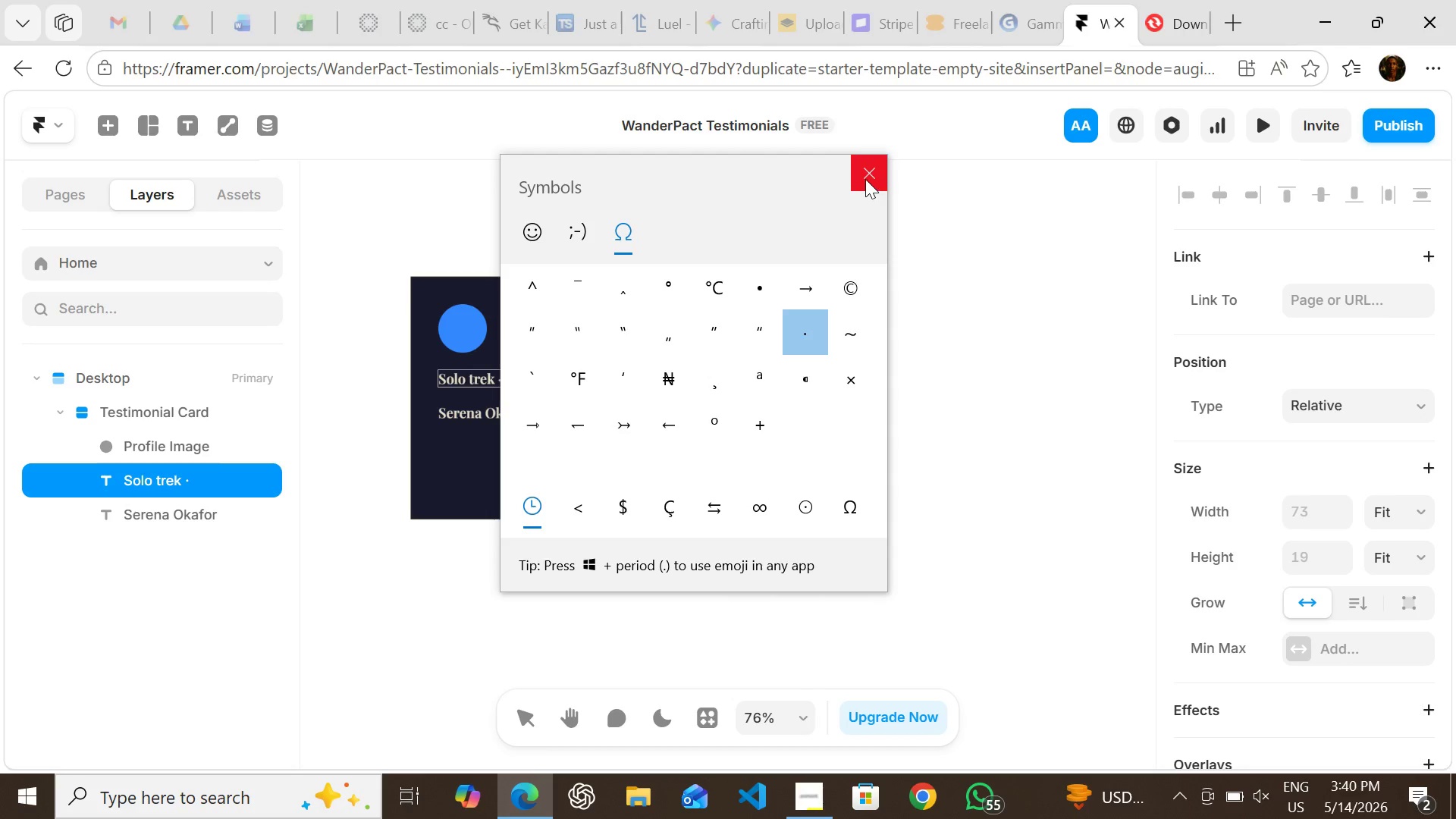 
left_click([865, 179])
 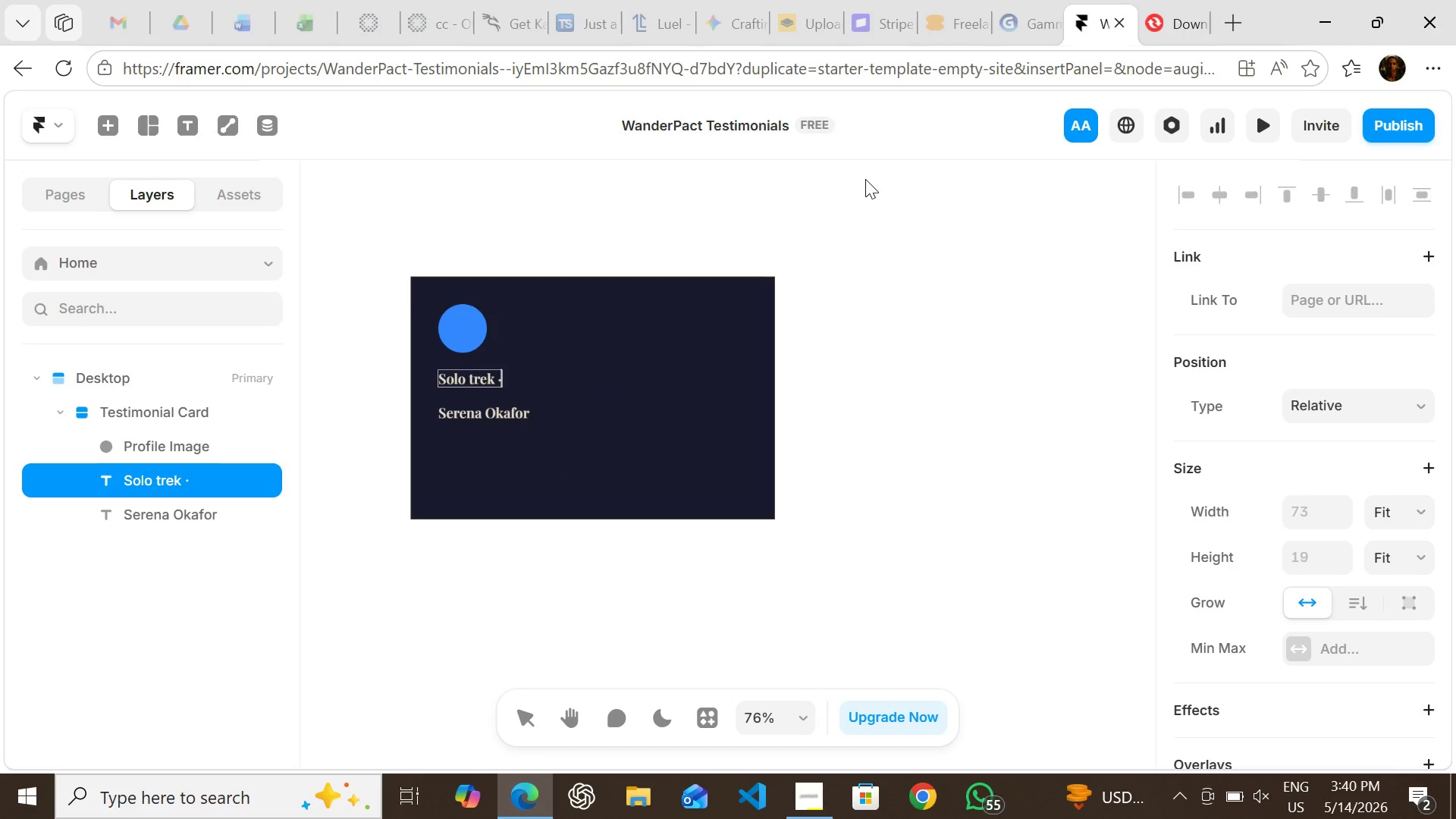 
key(Meta+Space)
 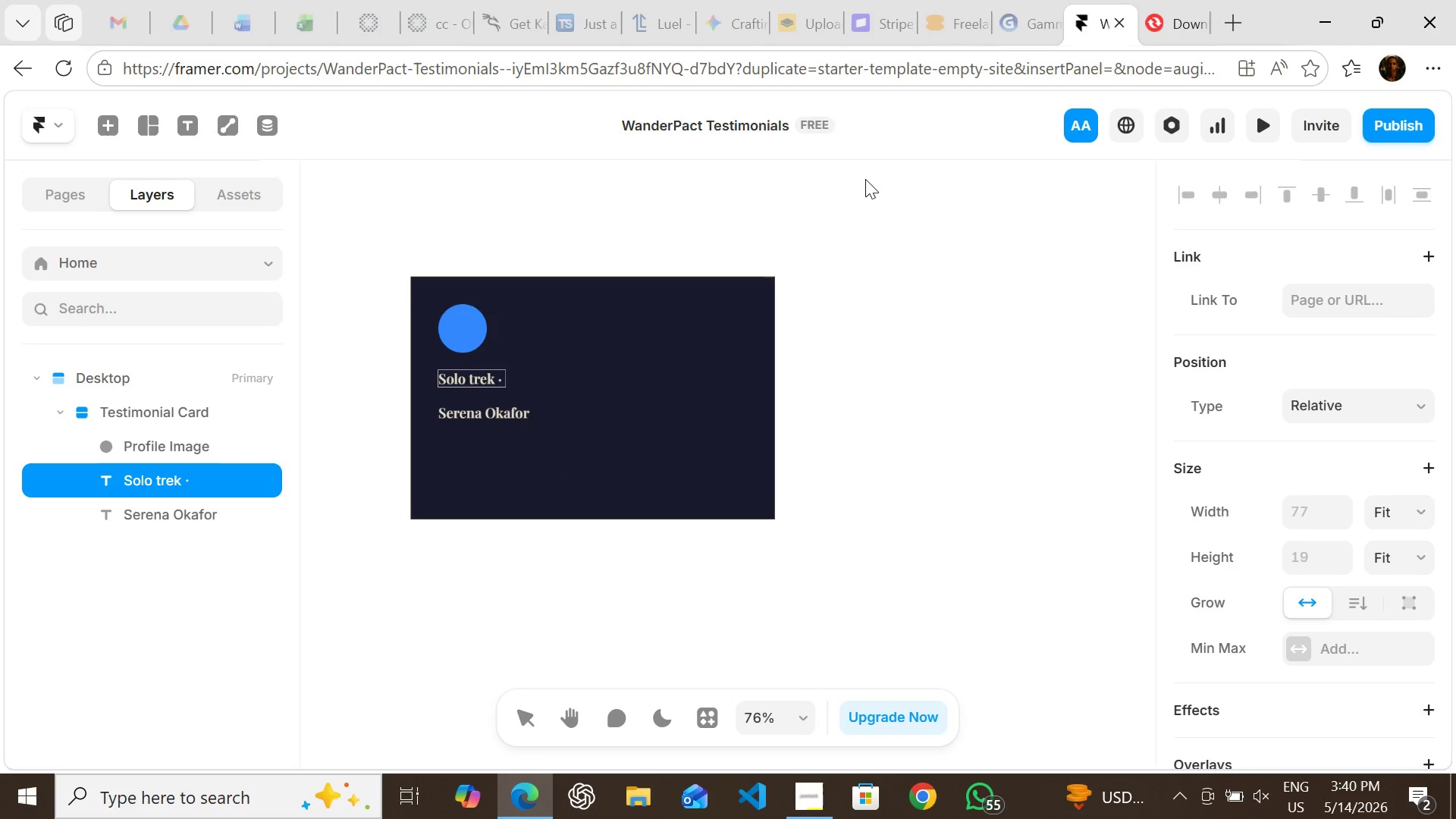 
wait(5.05)
 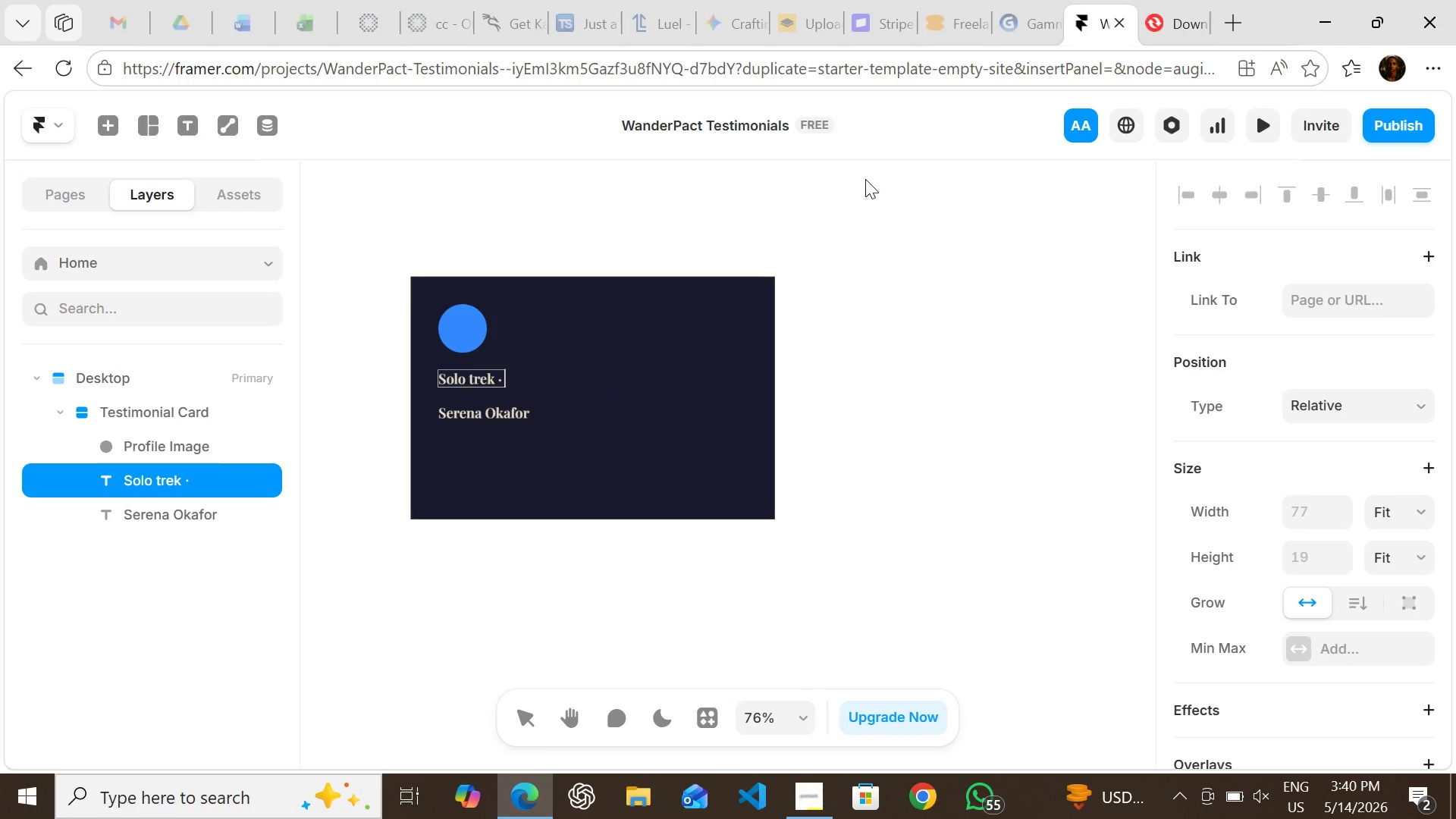 
key(Meta+Shift+ShiftLeft)
 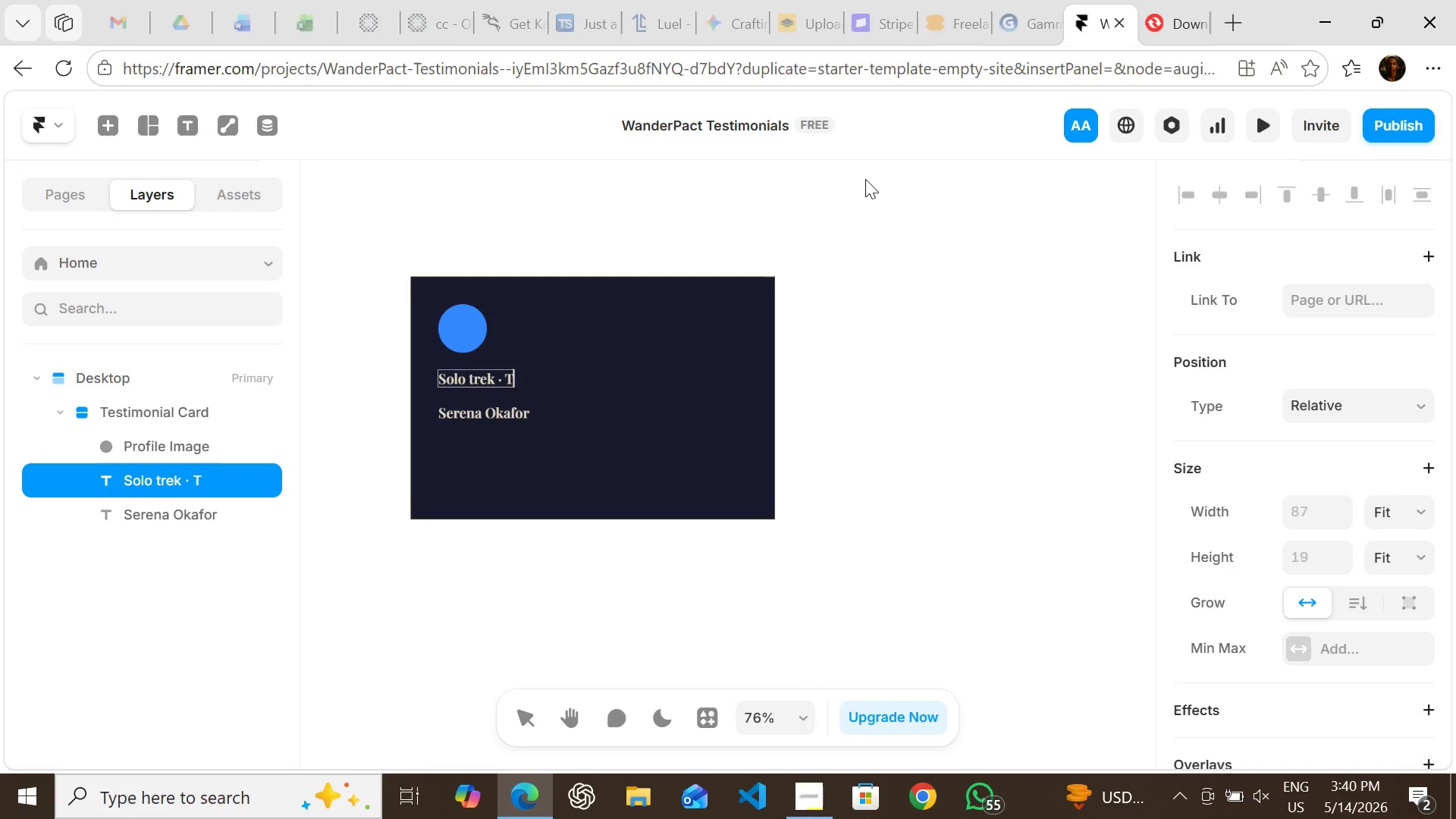 
key(Meta+Shift+T)
 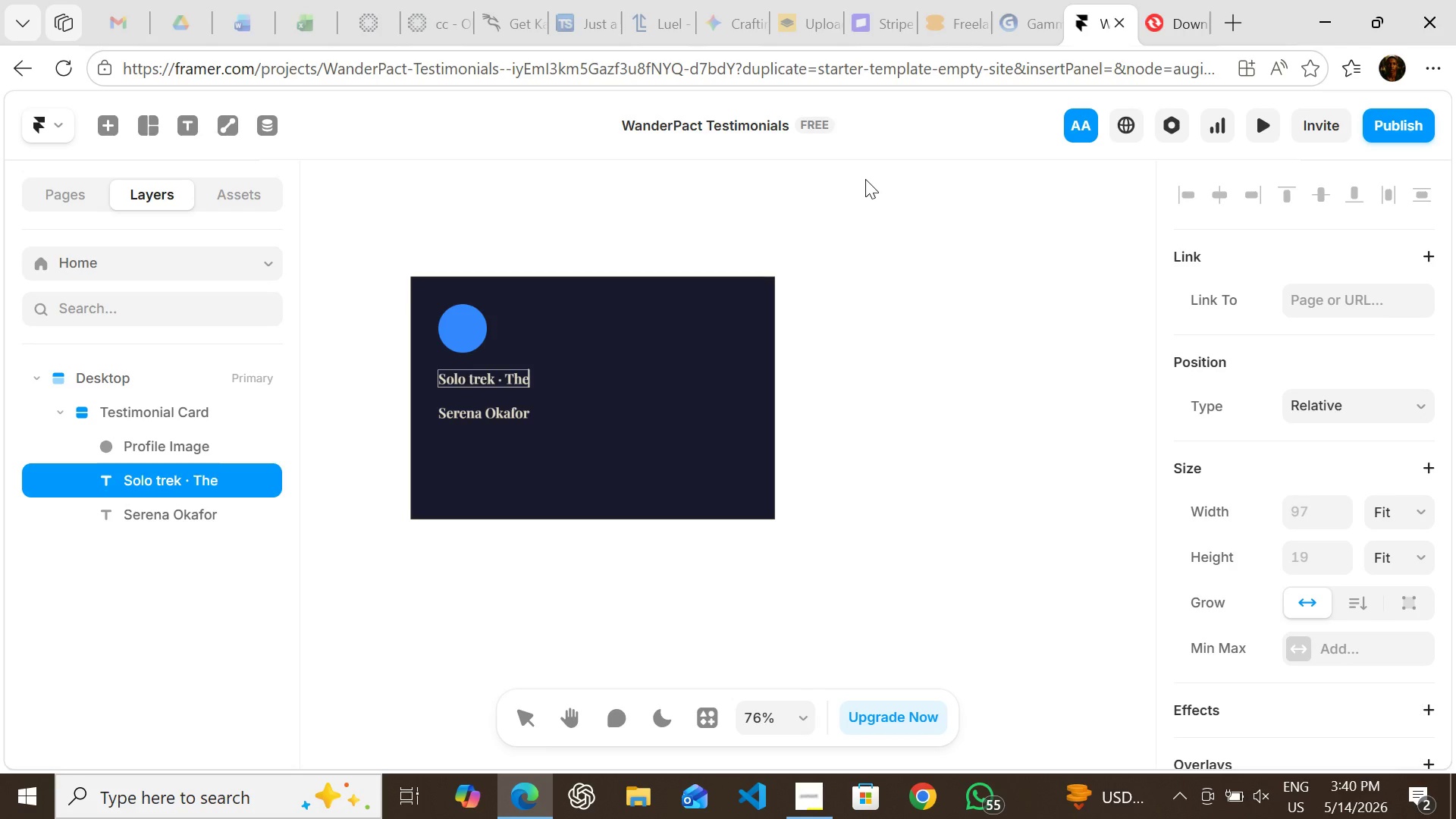 
key(Meta+H)
 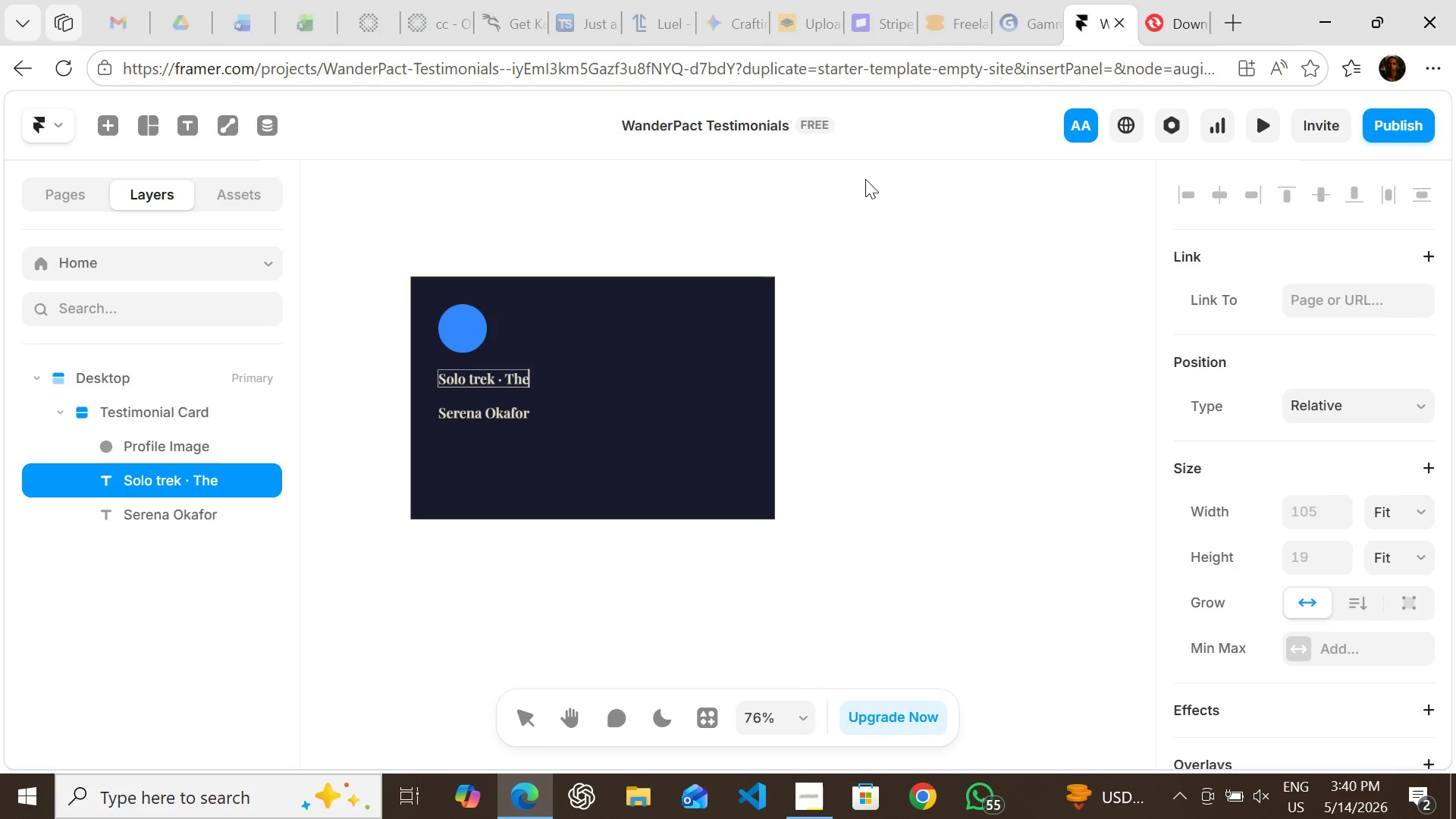 
key(Meta+E)
 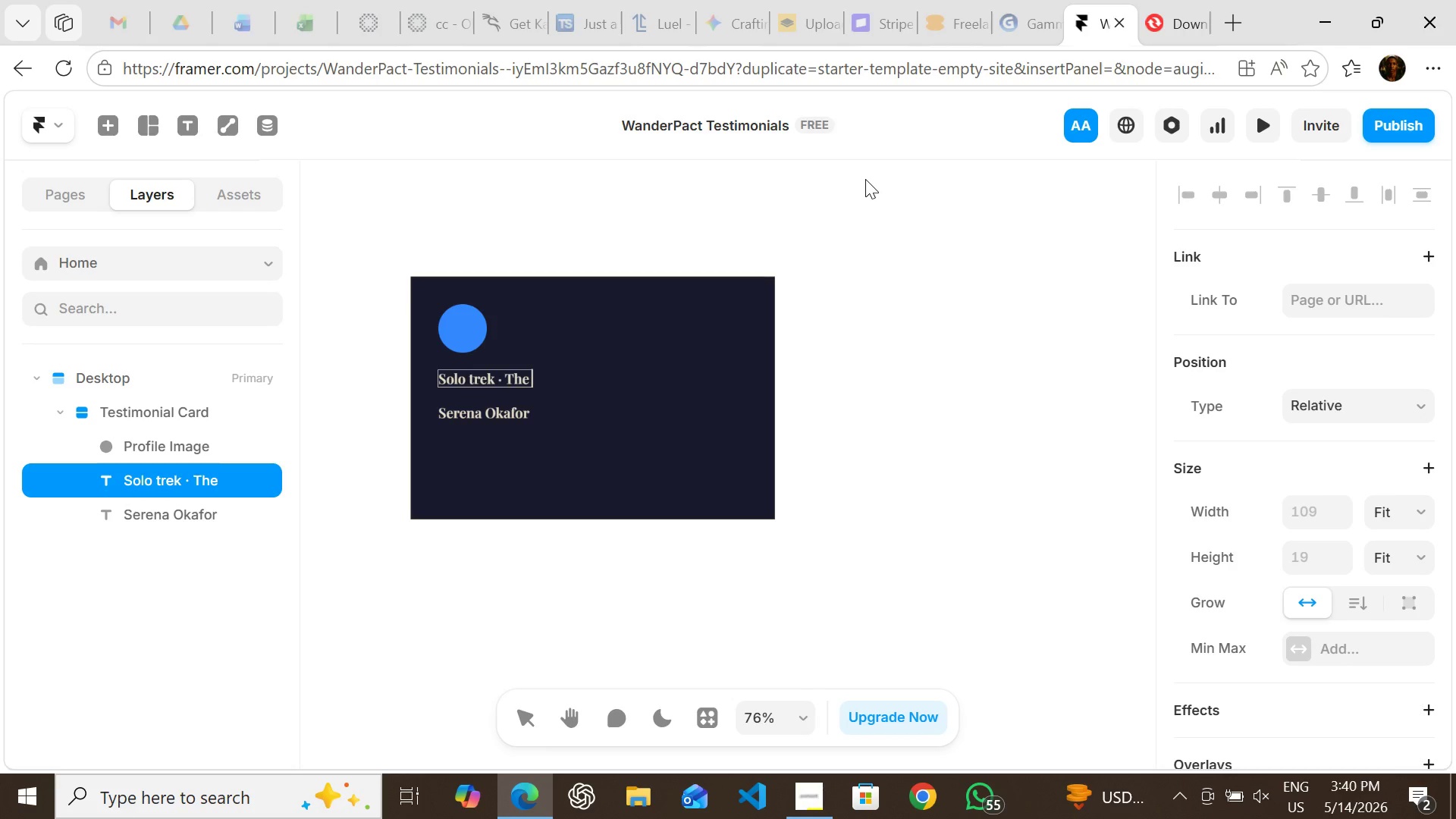 
key(Meta+Space)
 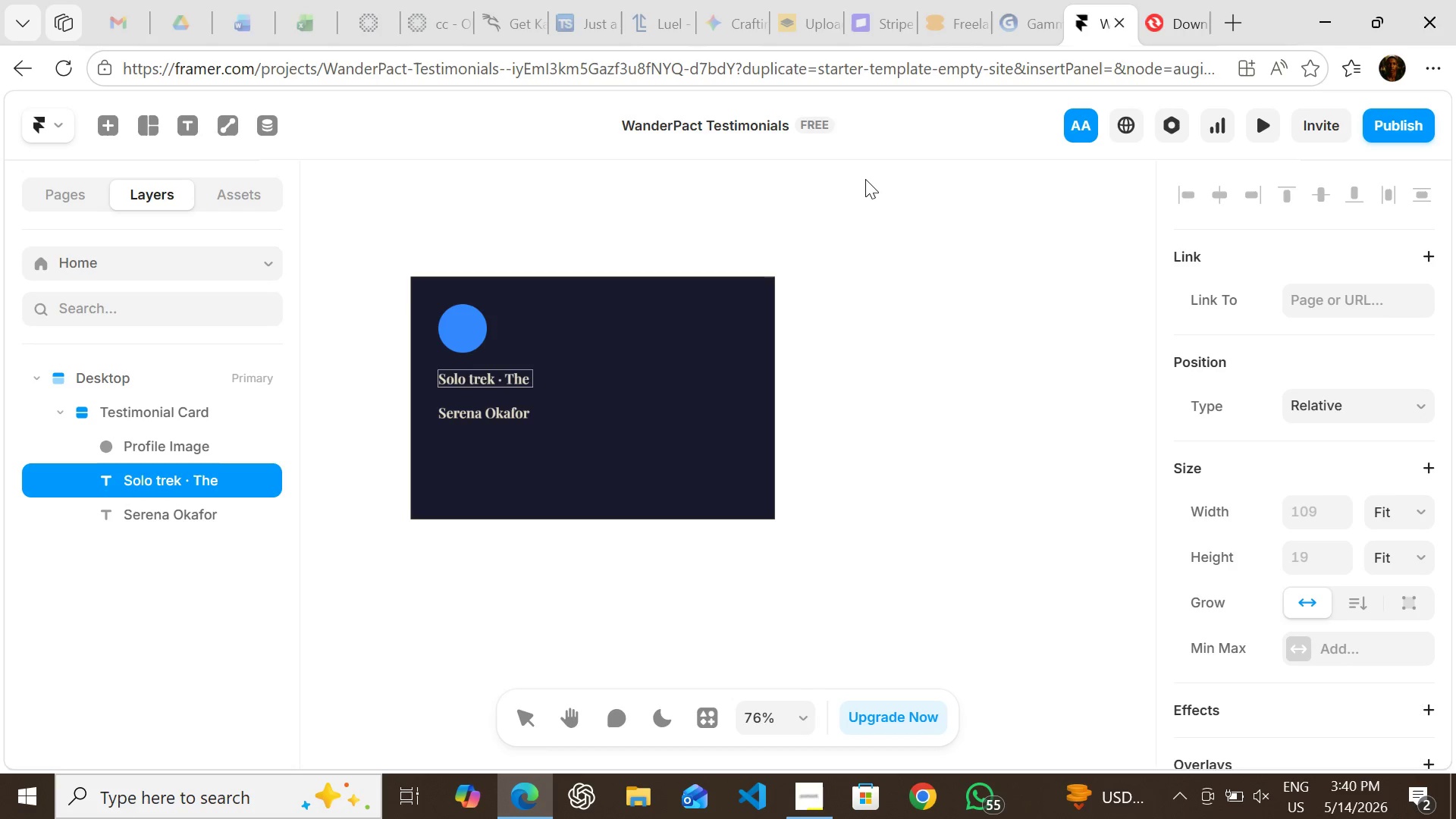 
key(Meta+Shift+D)
 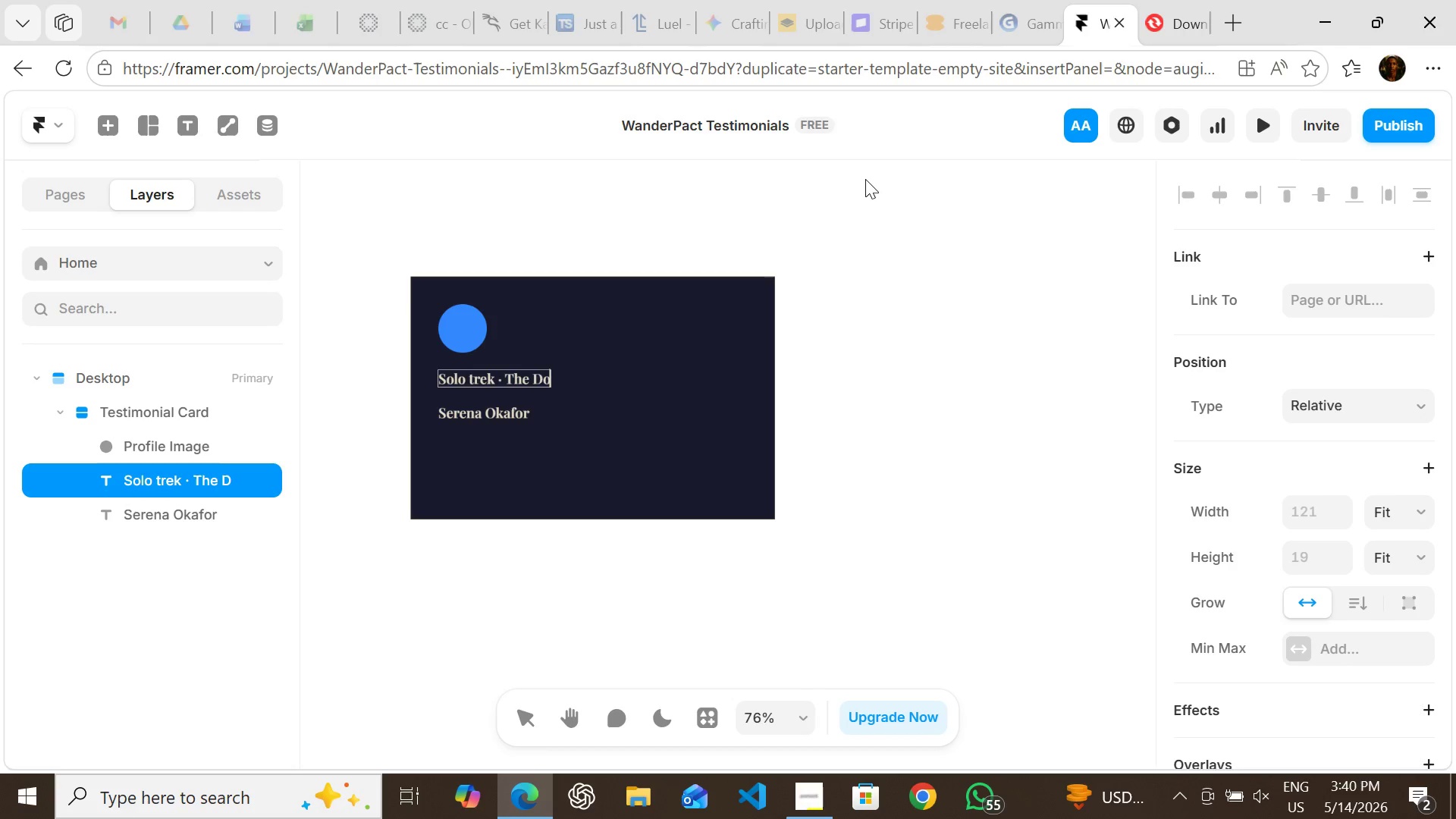 
key(Meta+O)
 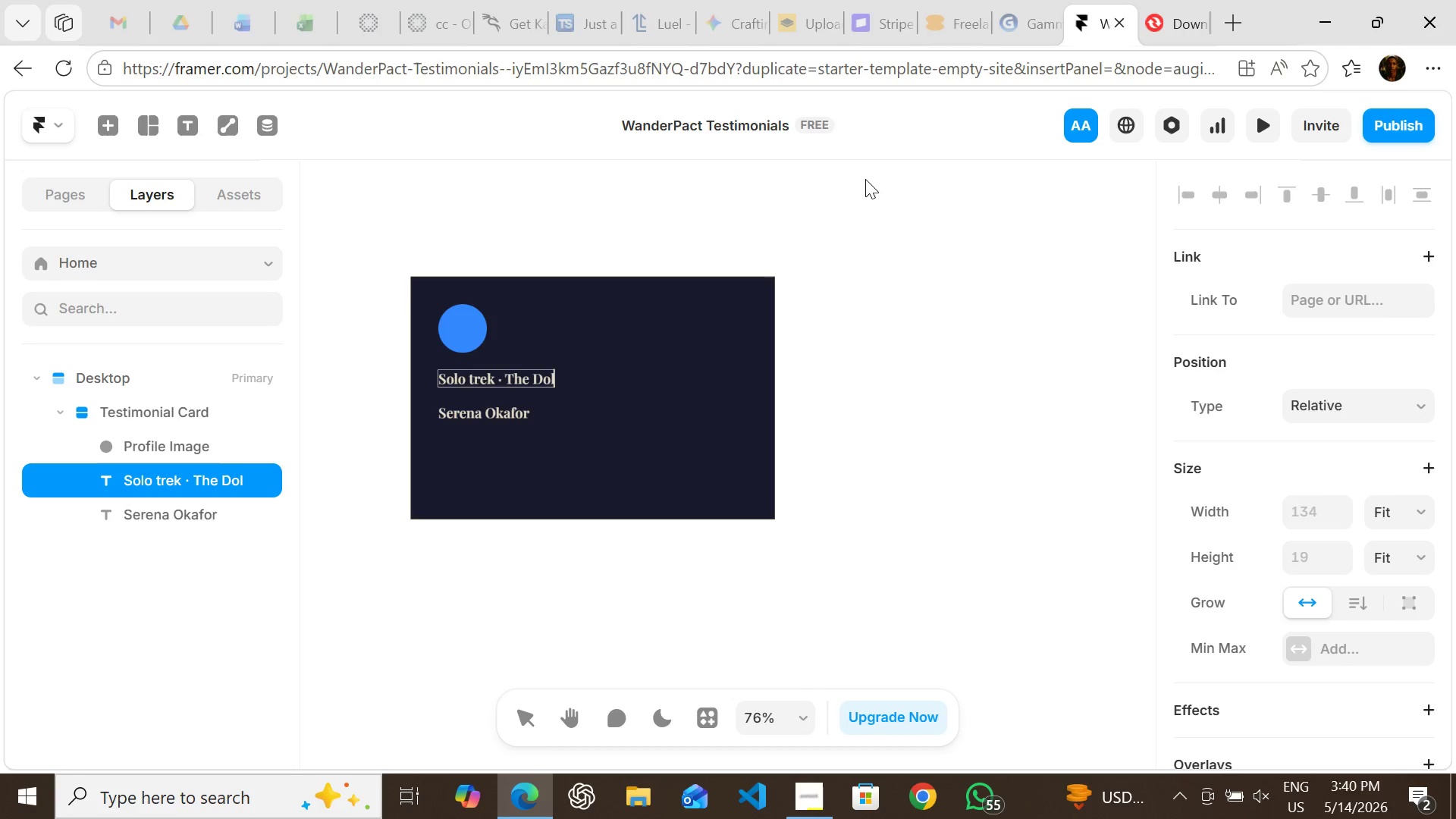 
key(Meta+L)
 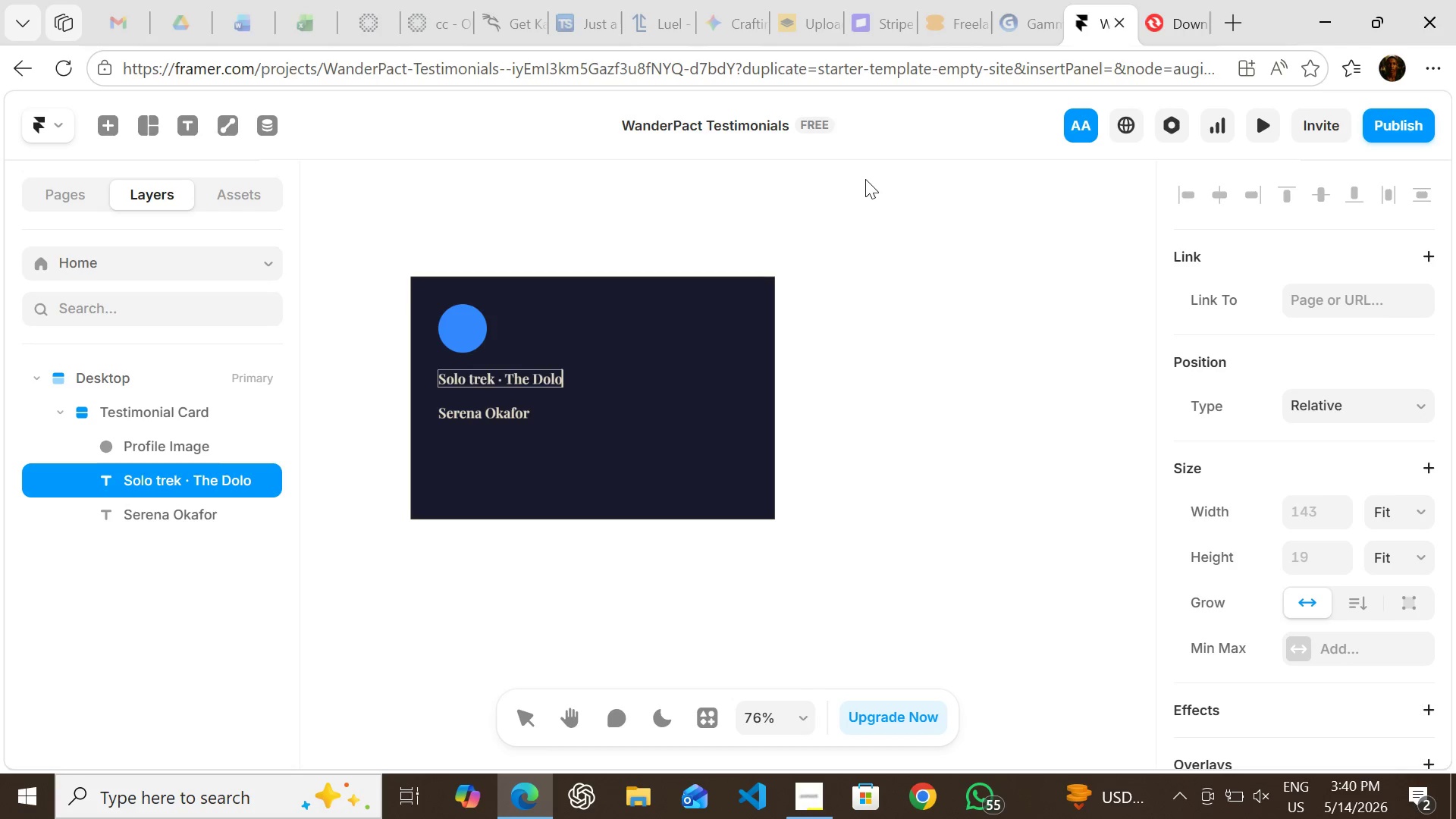 
key(Meta+O)
 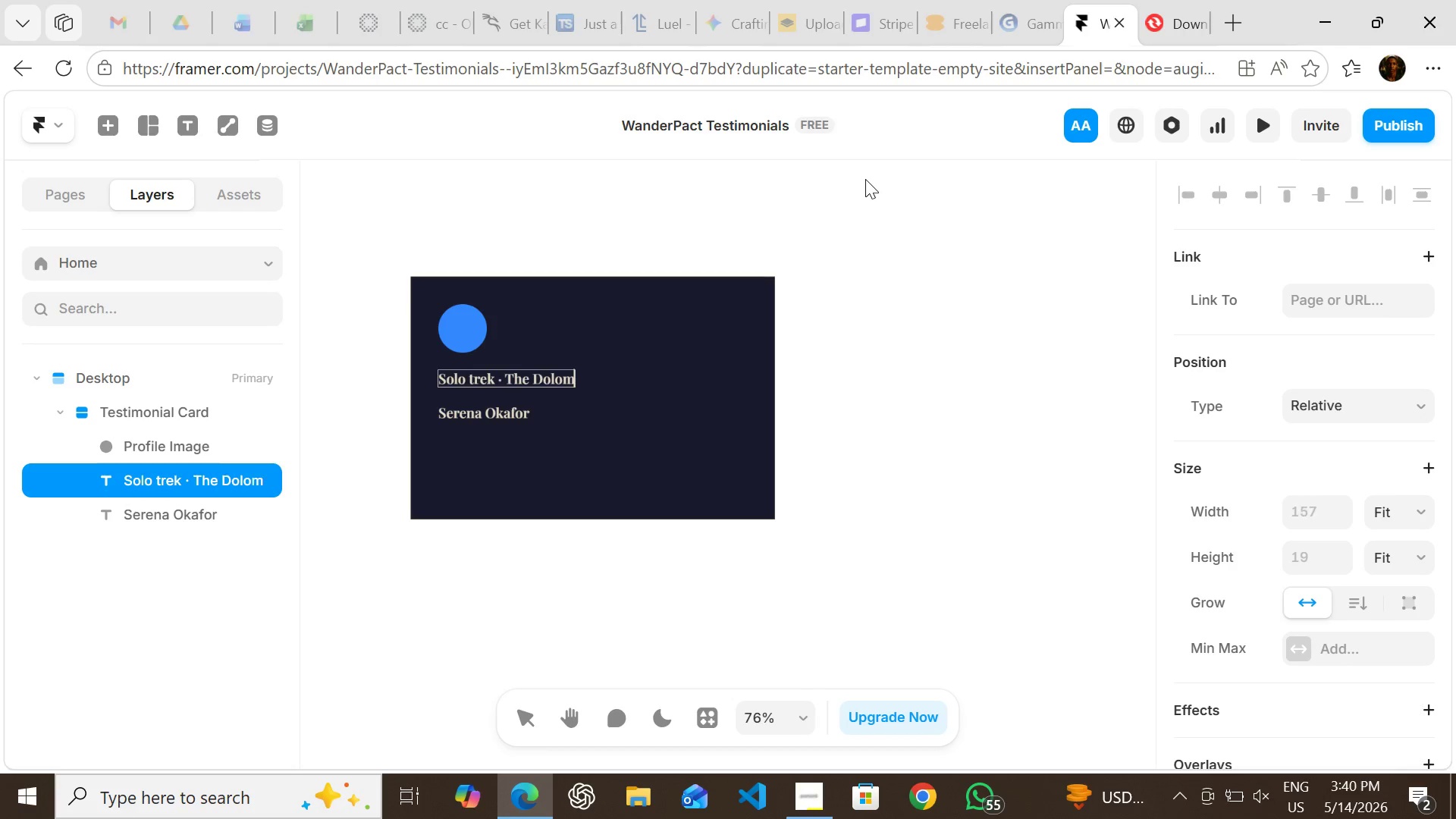 
key(Meta+M)
 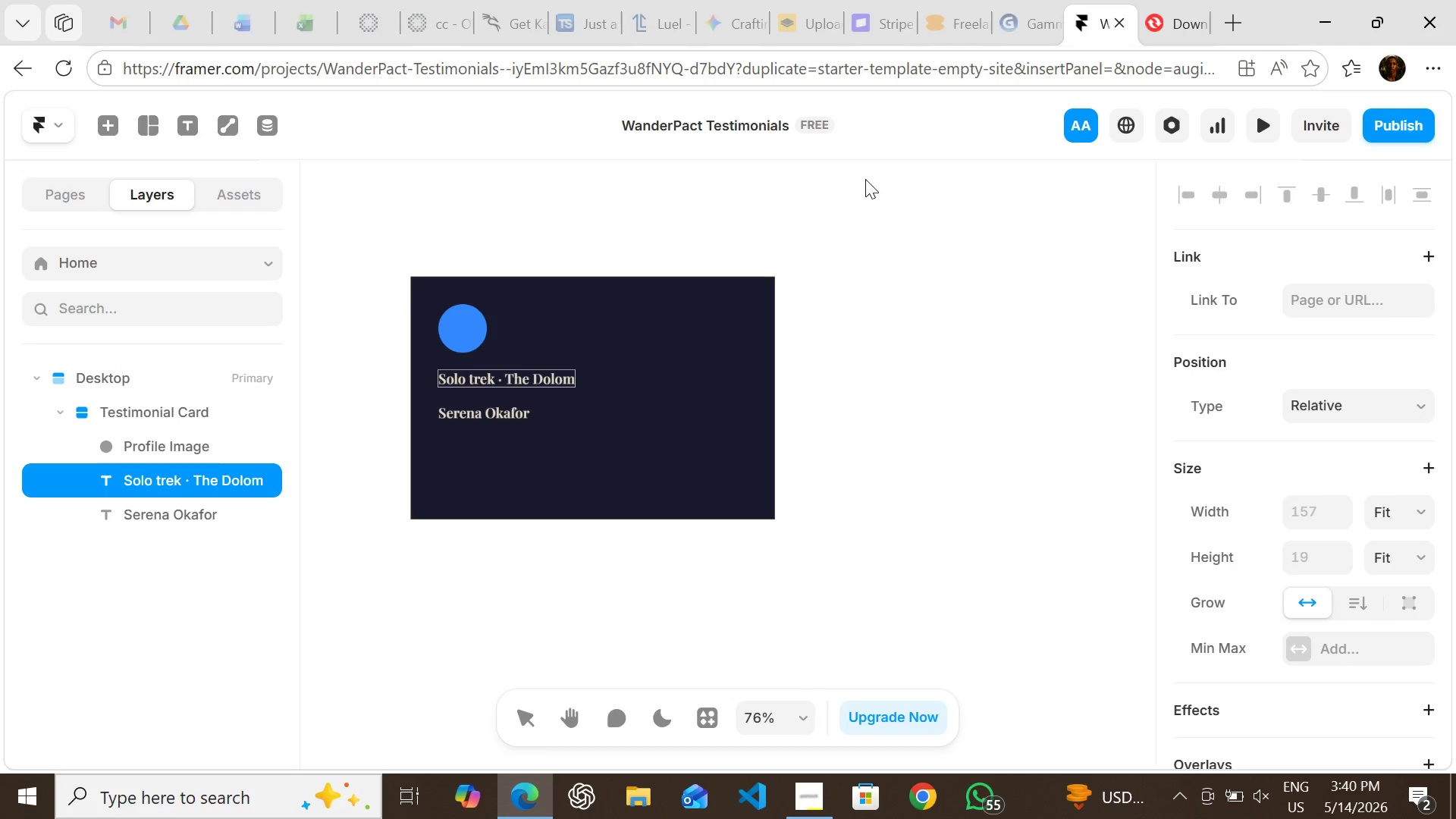 
key(Meta+I)
 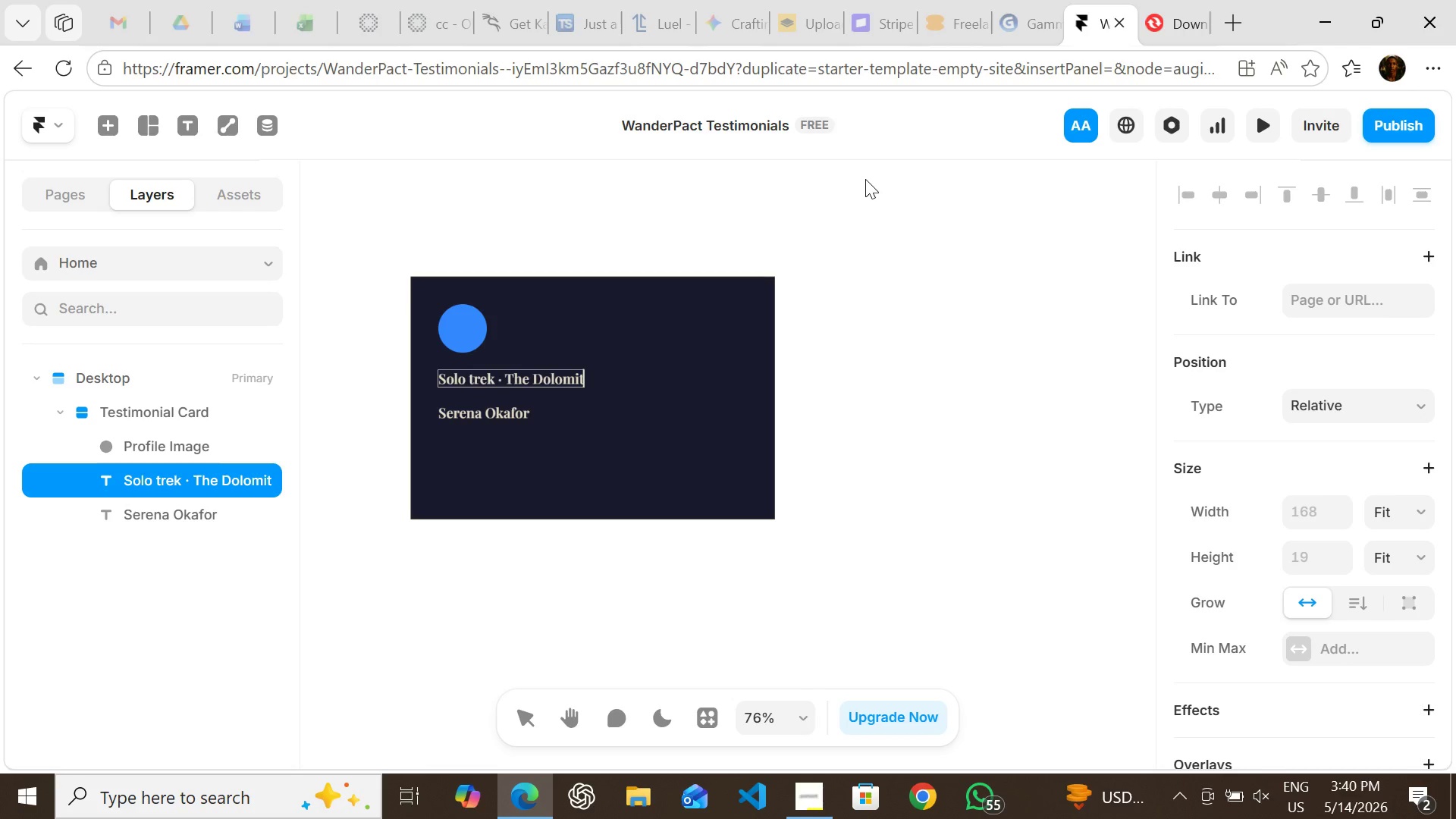 
key(Meta+T)
 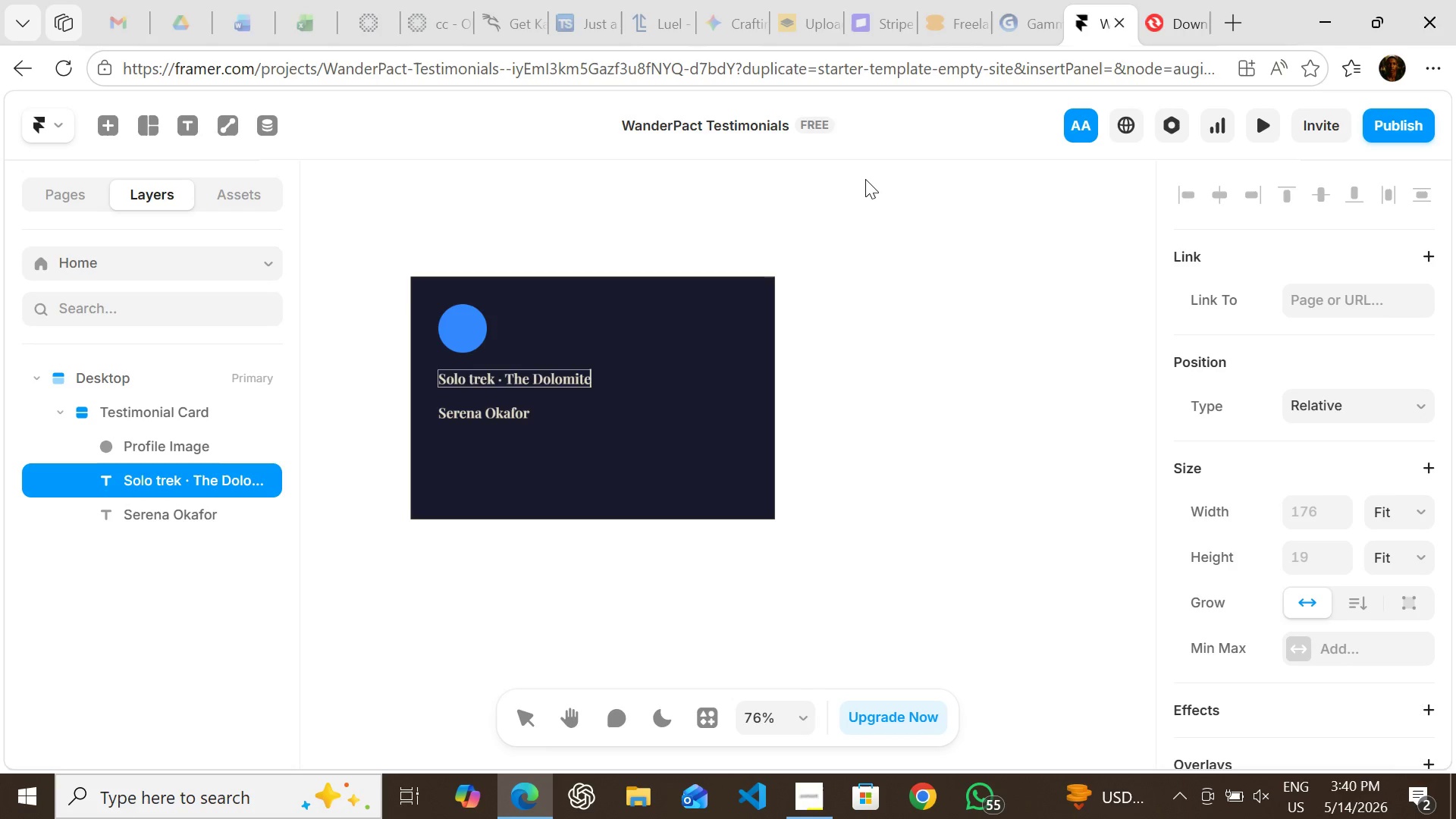 
key(Meta+E)
 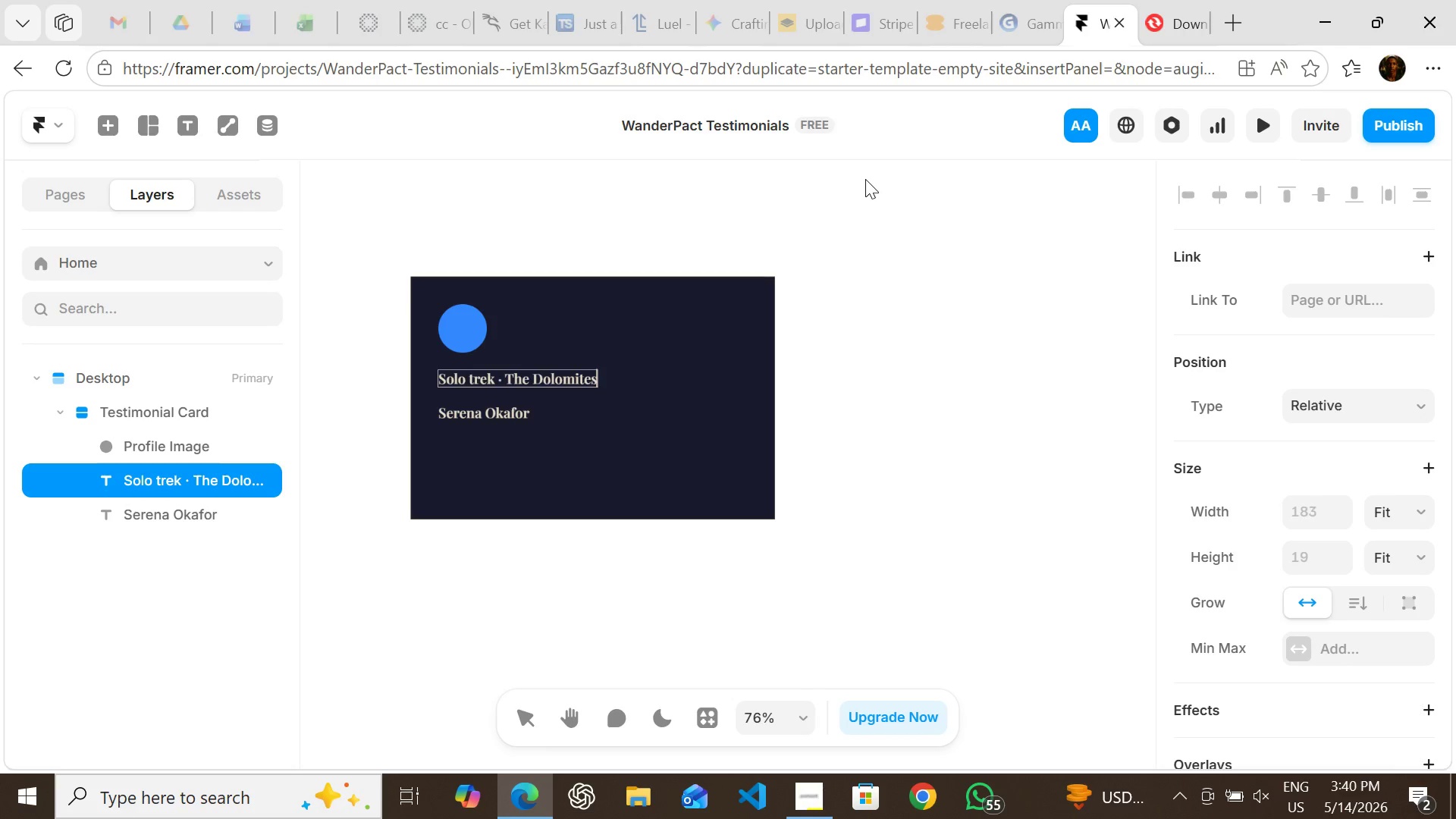 
key(Meta+S)
 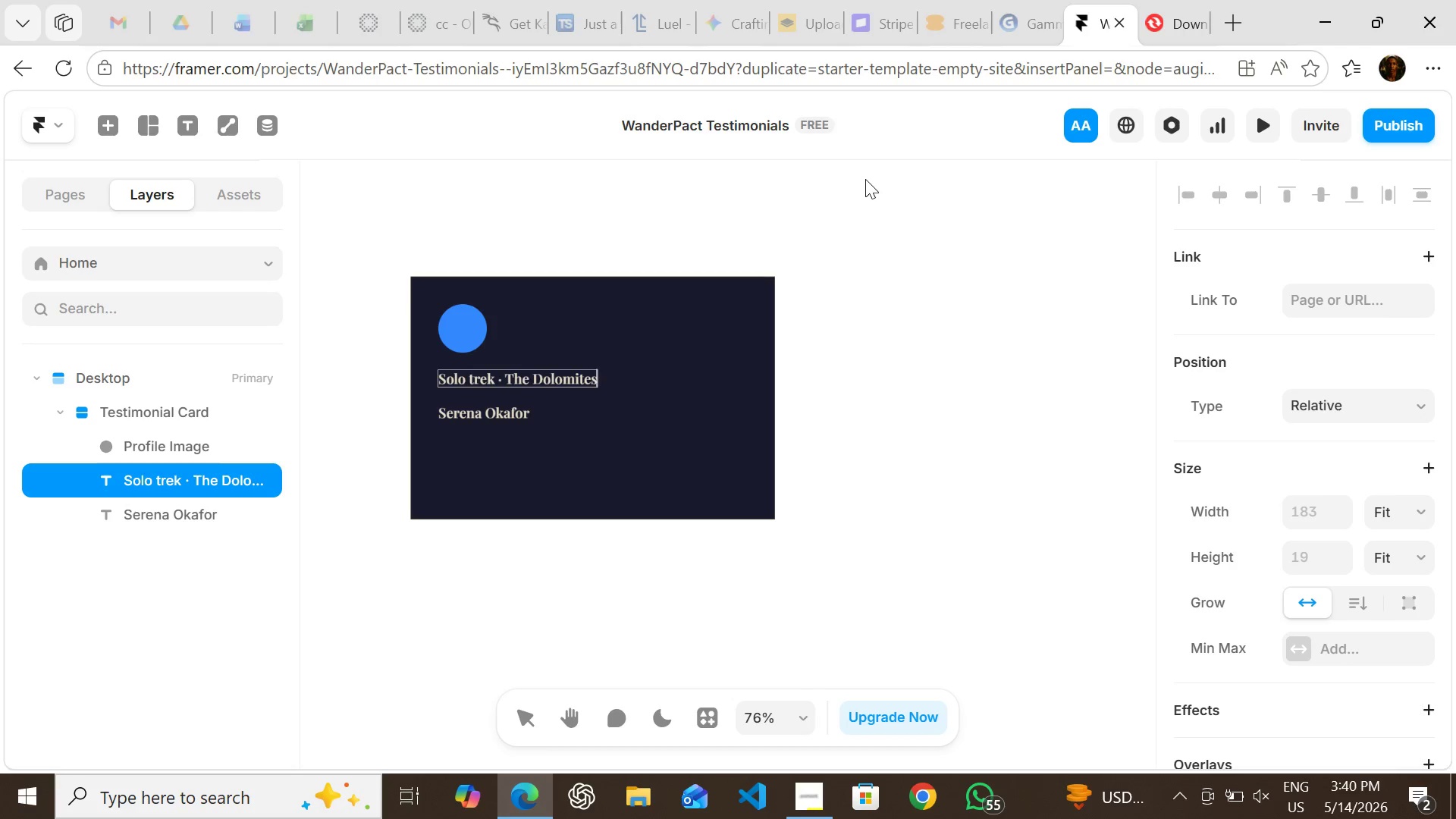 
key(Meta+Comma)
 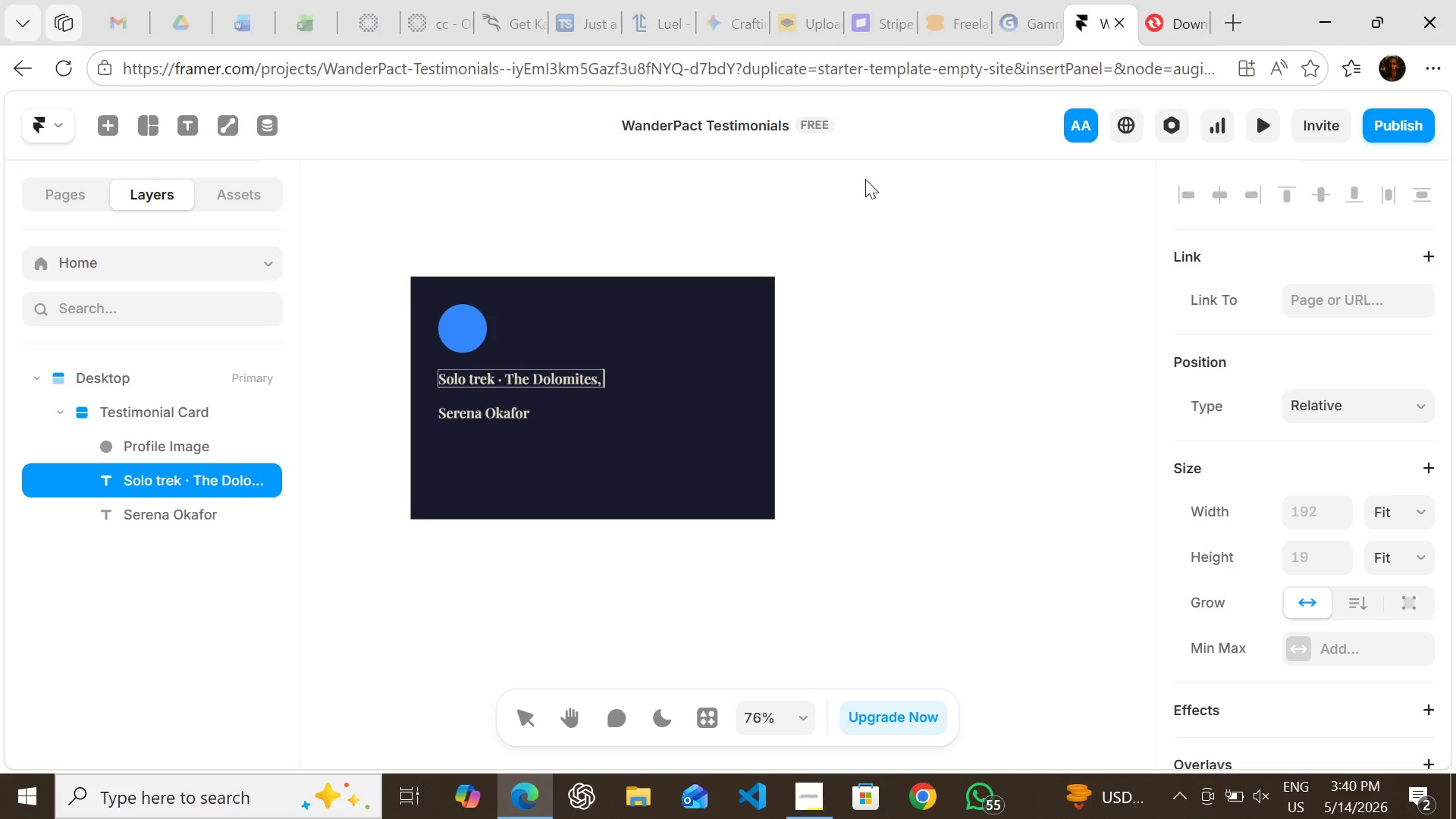 
key(Meta+Space)
 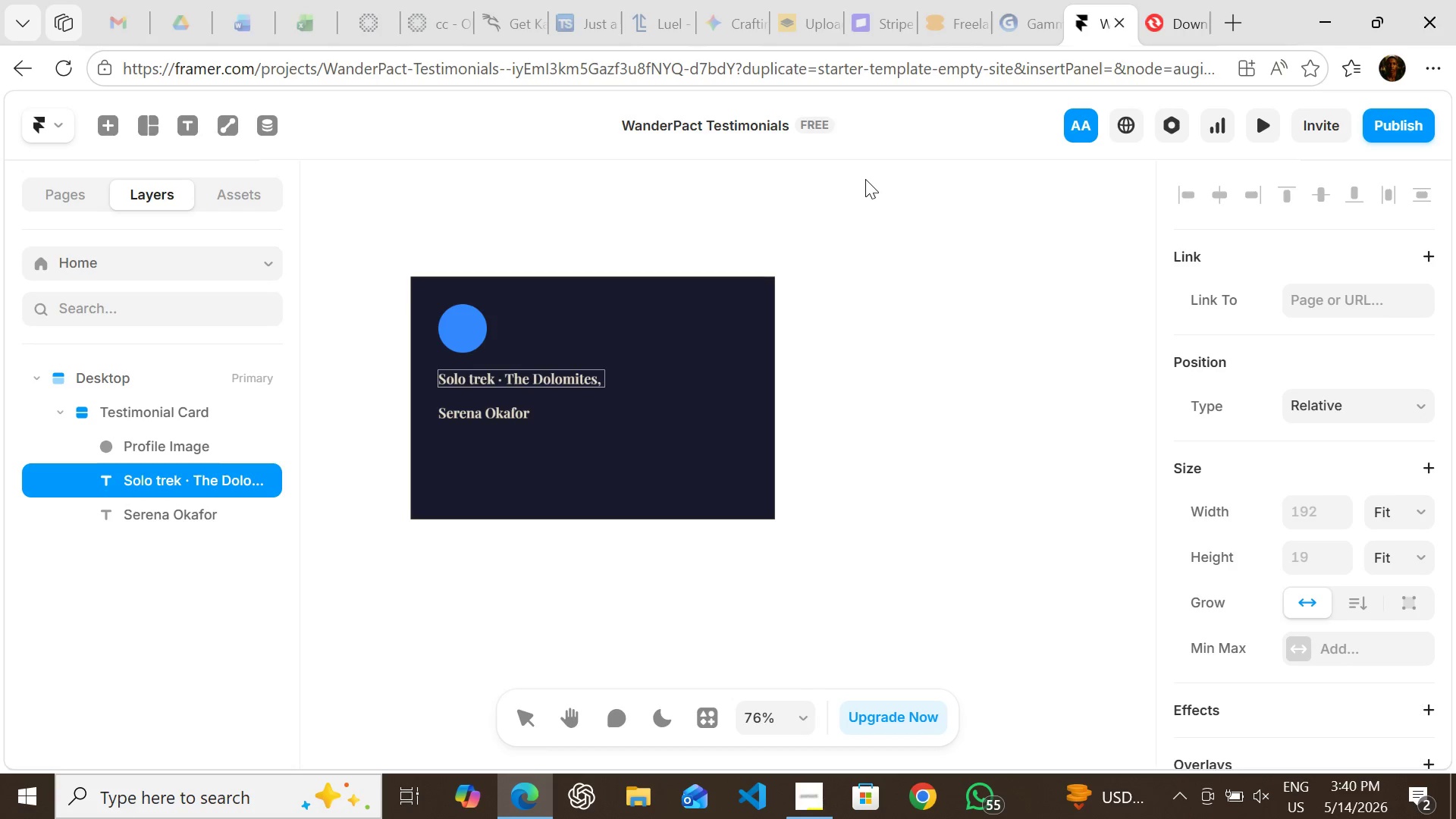 
type(Italy)
 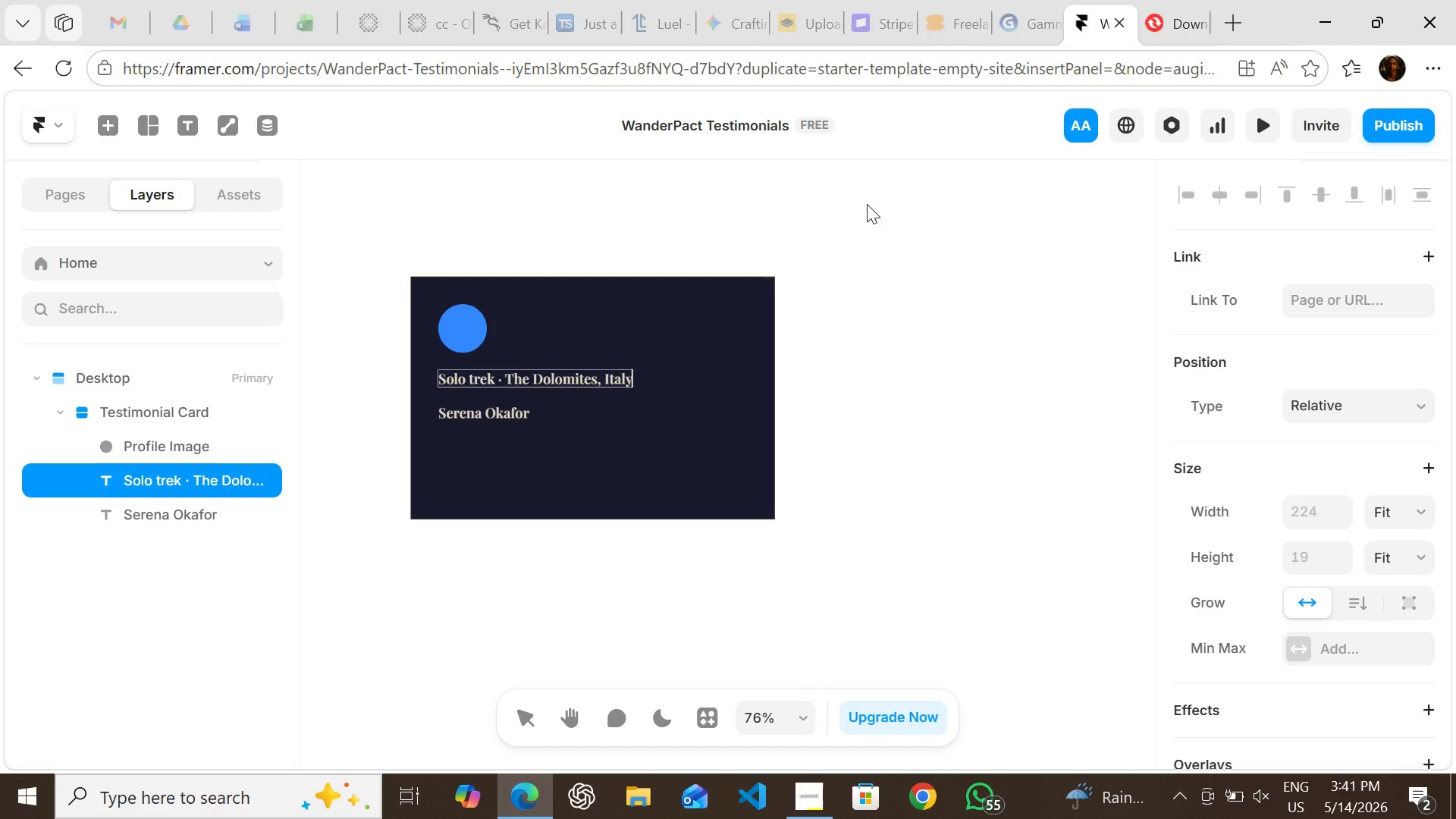 
wait(5.69)
 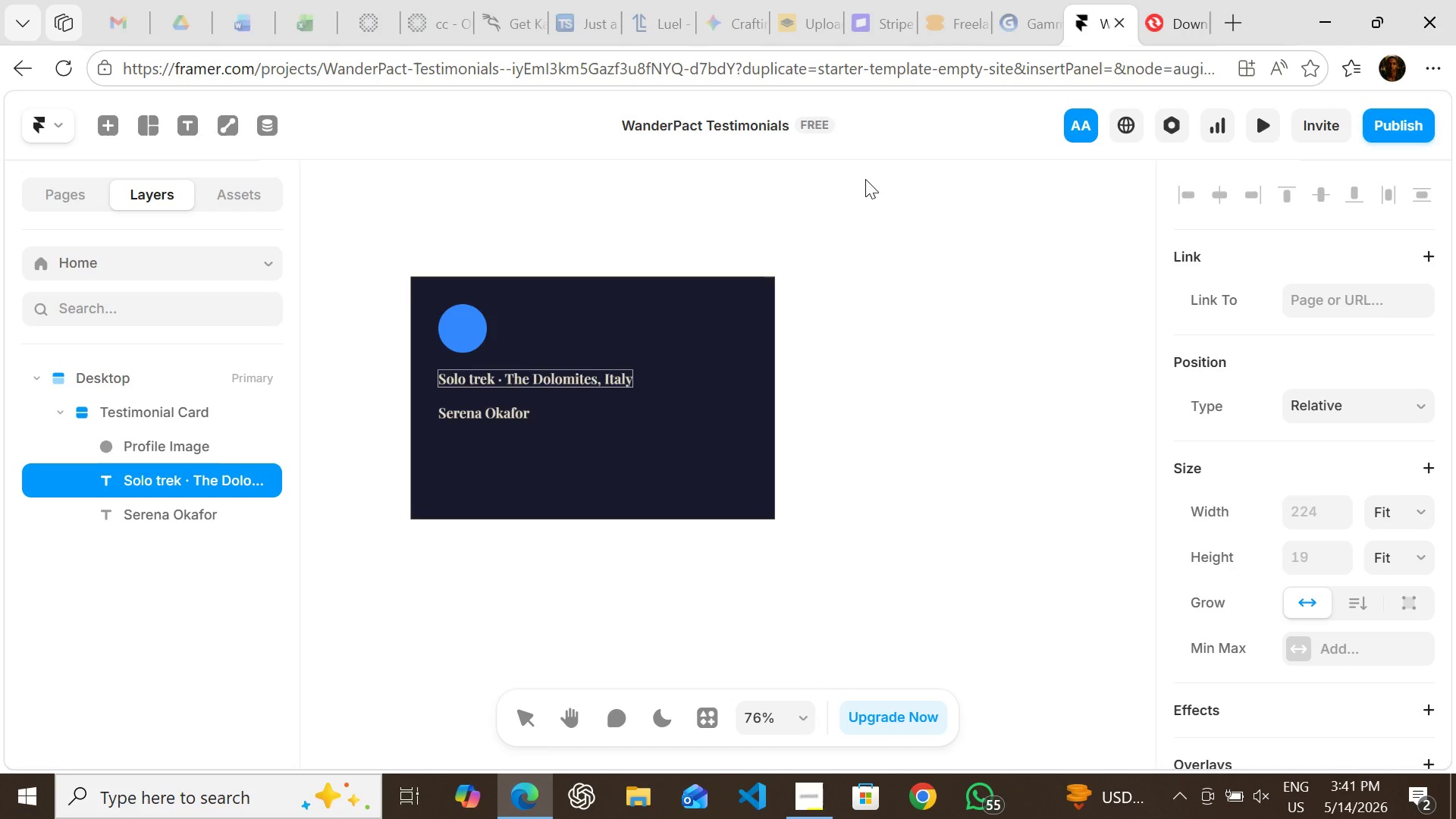 
left_click([505, 405])
 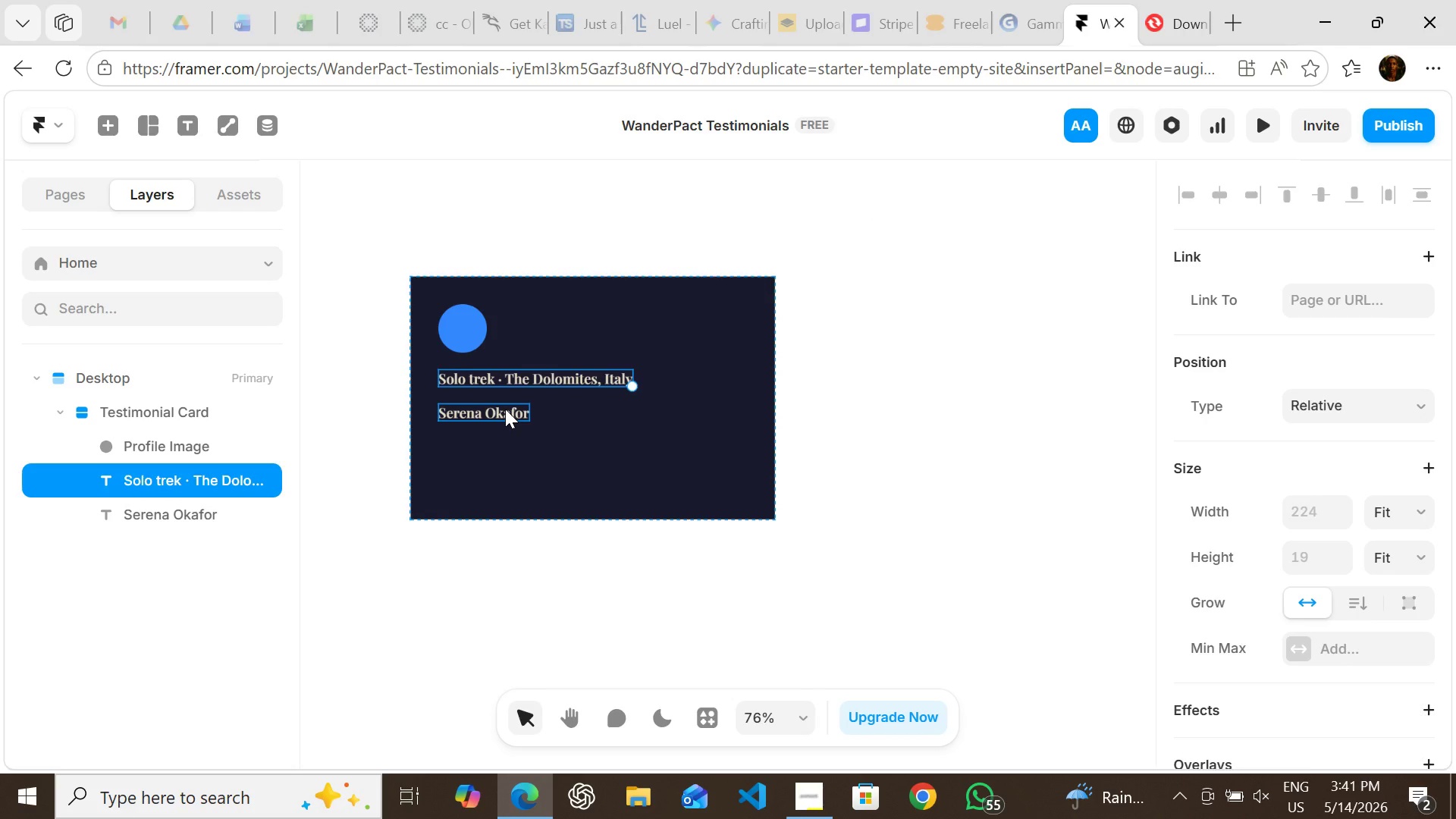 
left_click_drag(start_coordinate=[505, 409], to_coordinate=[502, 370])
 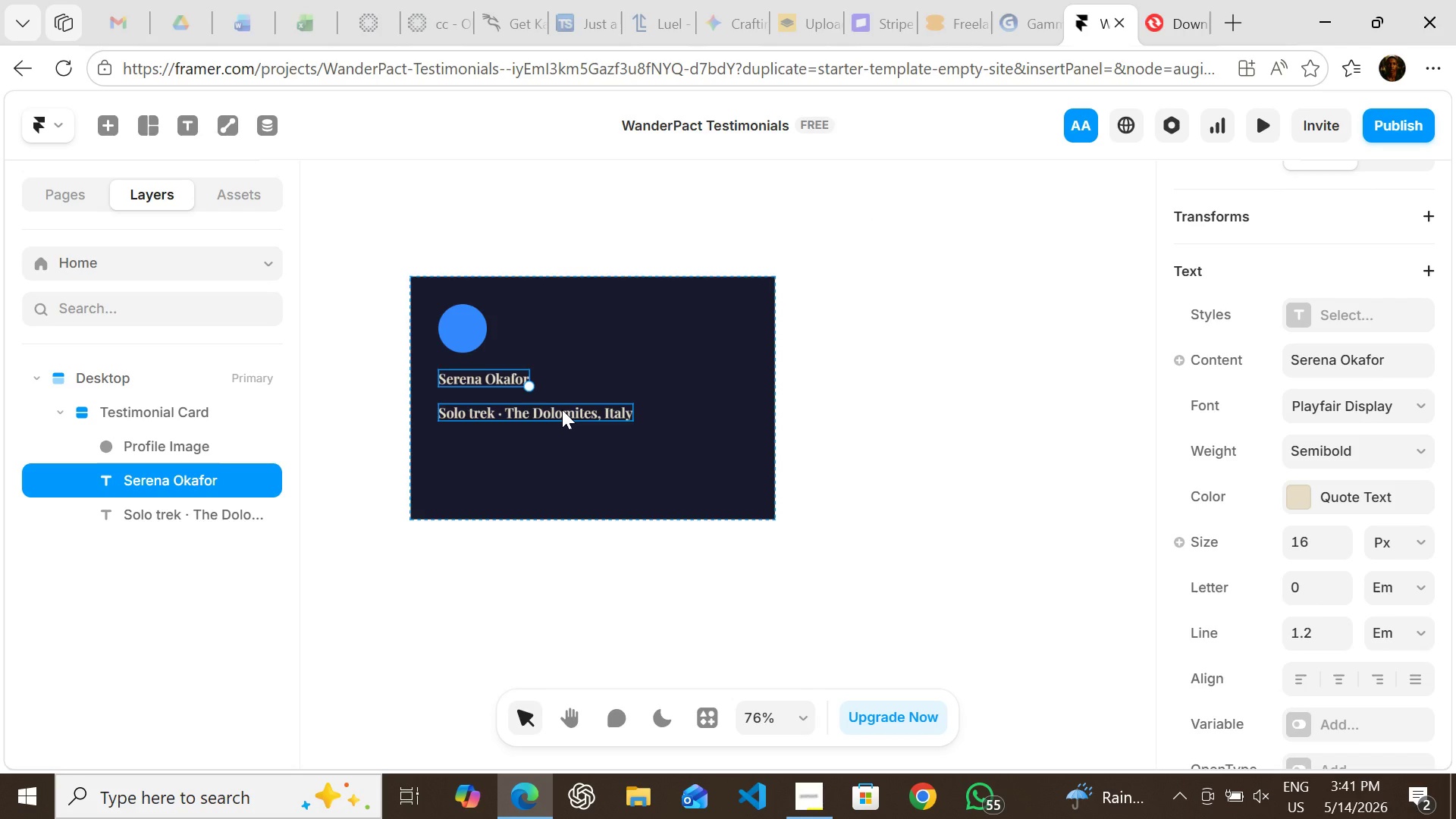 
left_click([562, 410])
 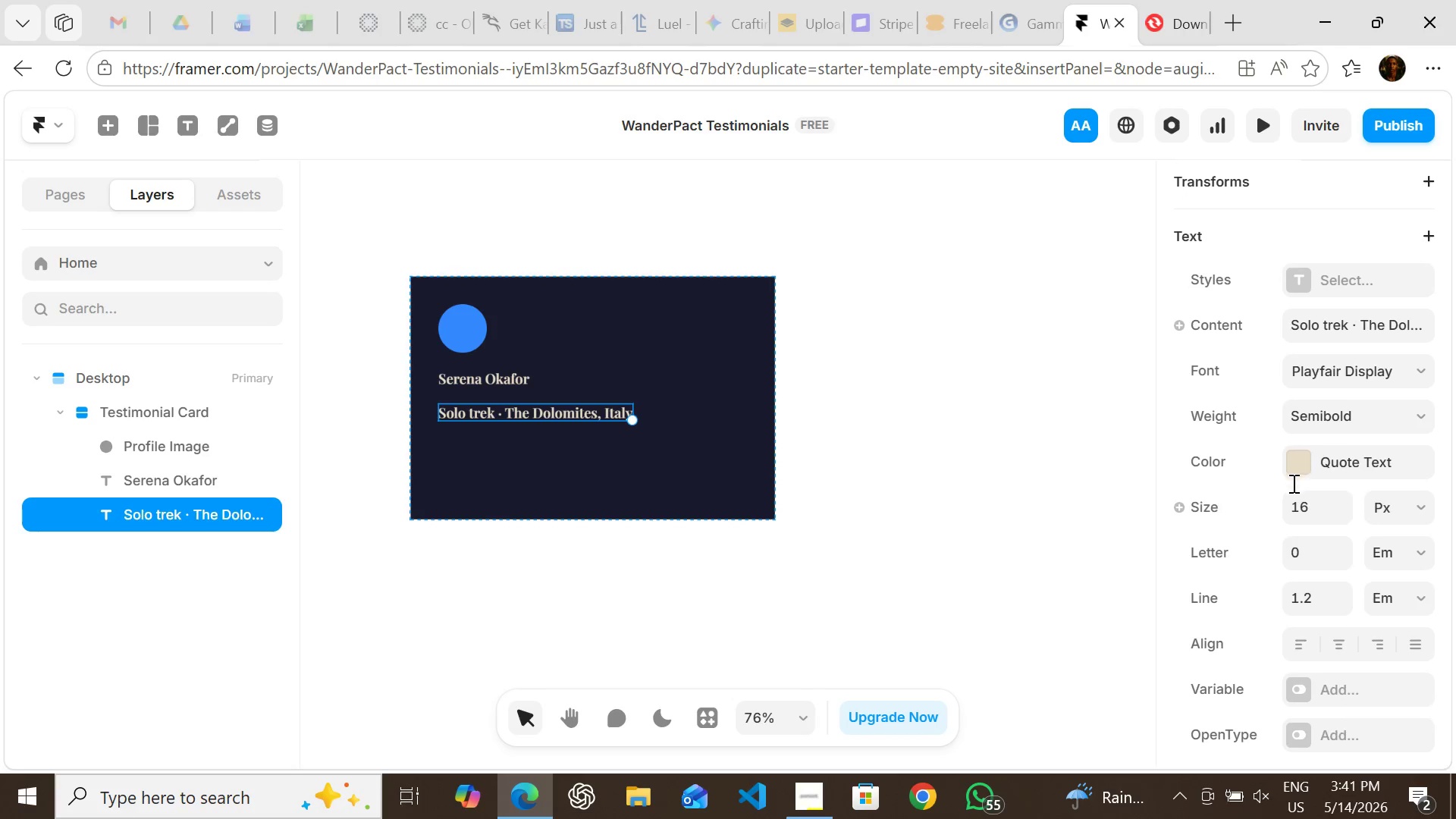 
wait(6.64)
 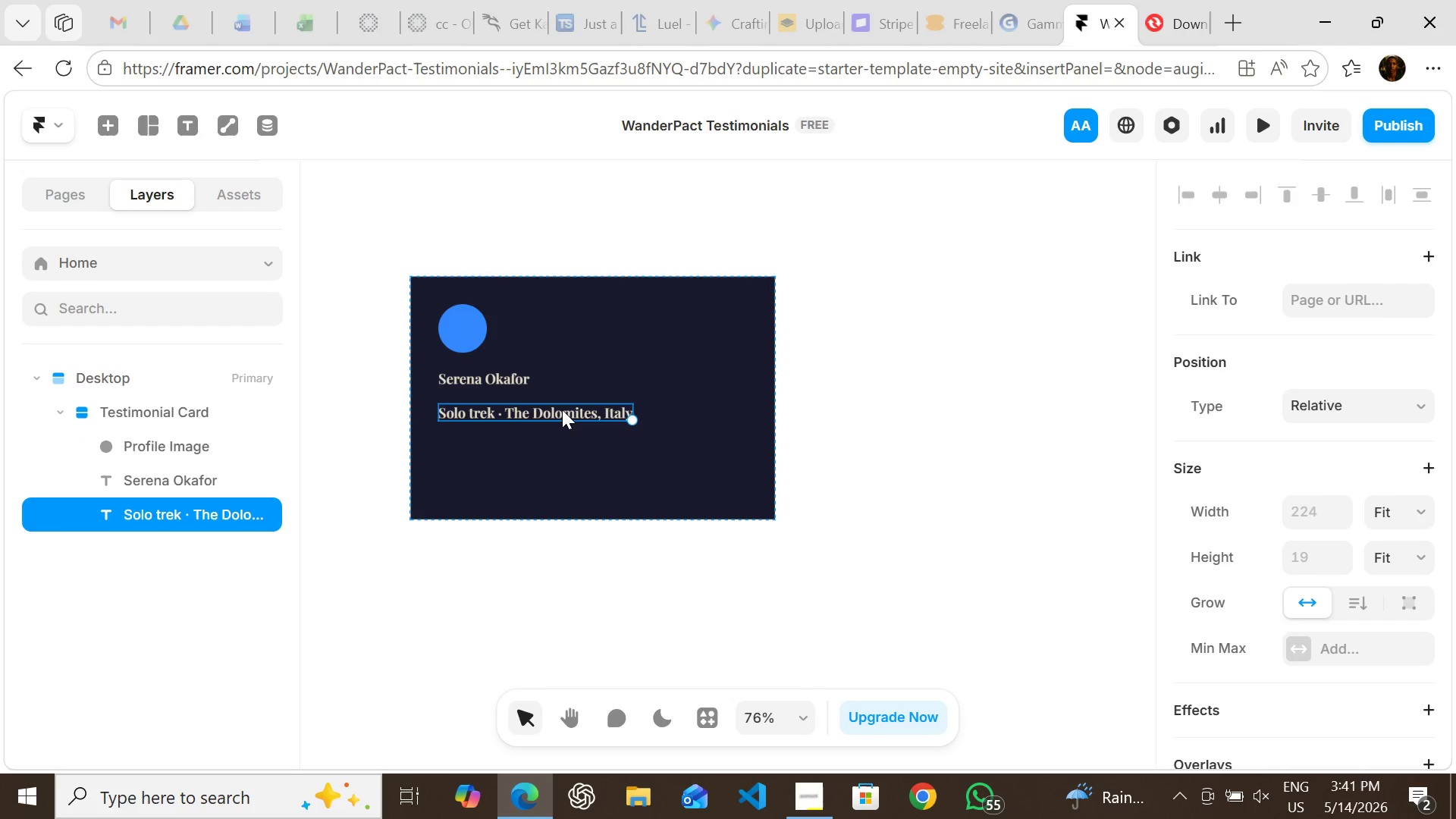 
left_click([1338, 370])
 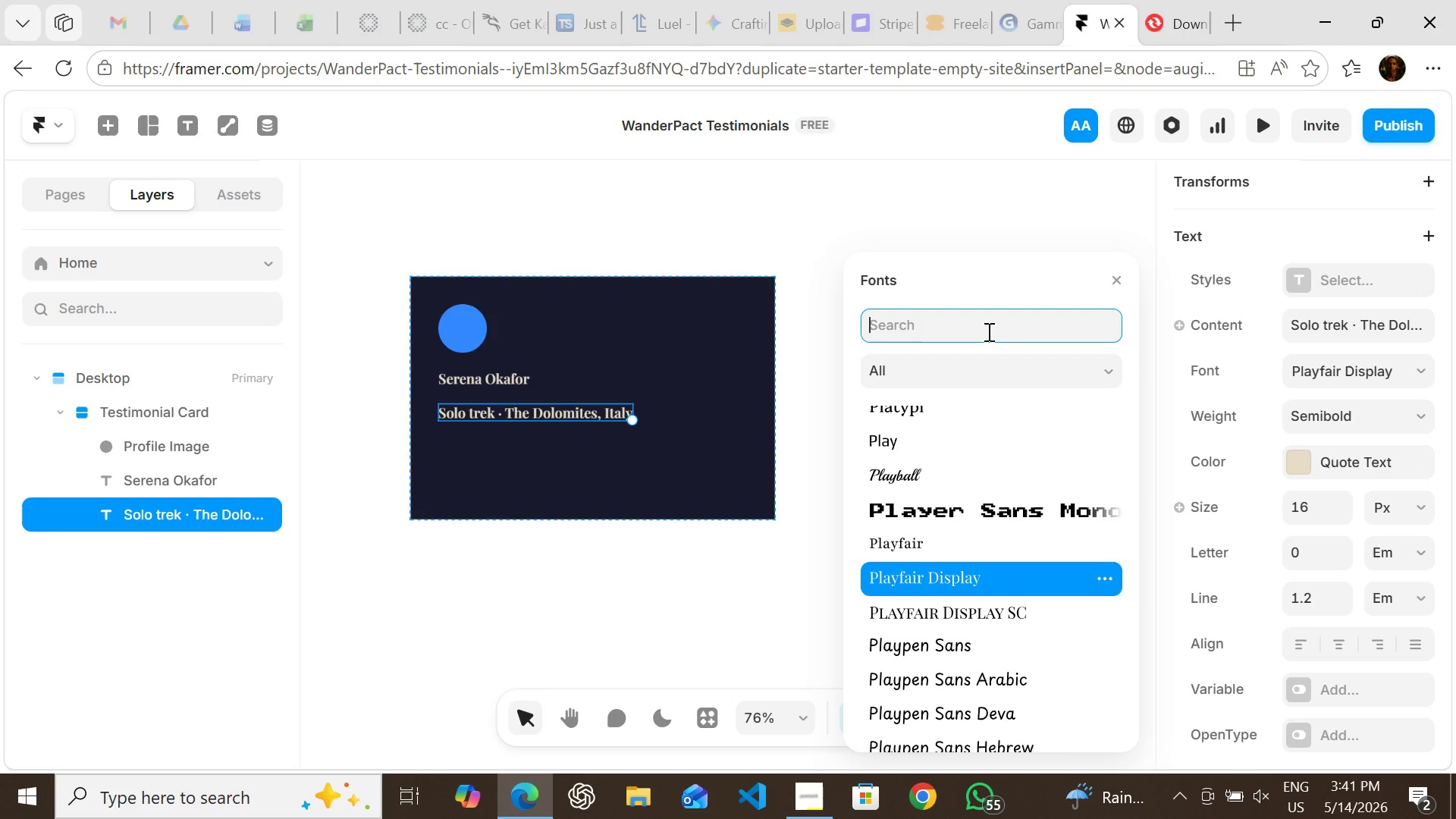 
hold_key(key=C, duration=0.34)
 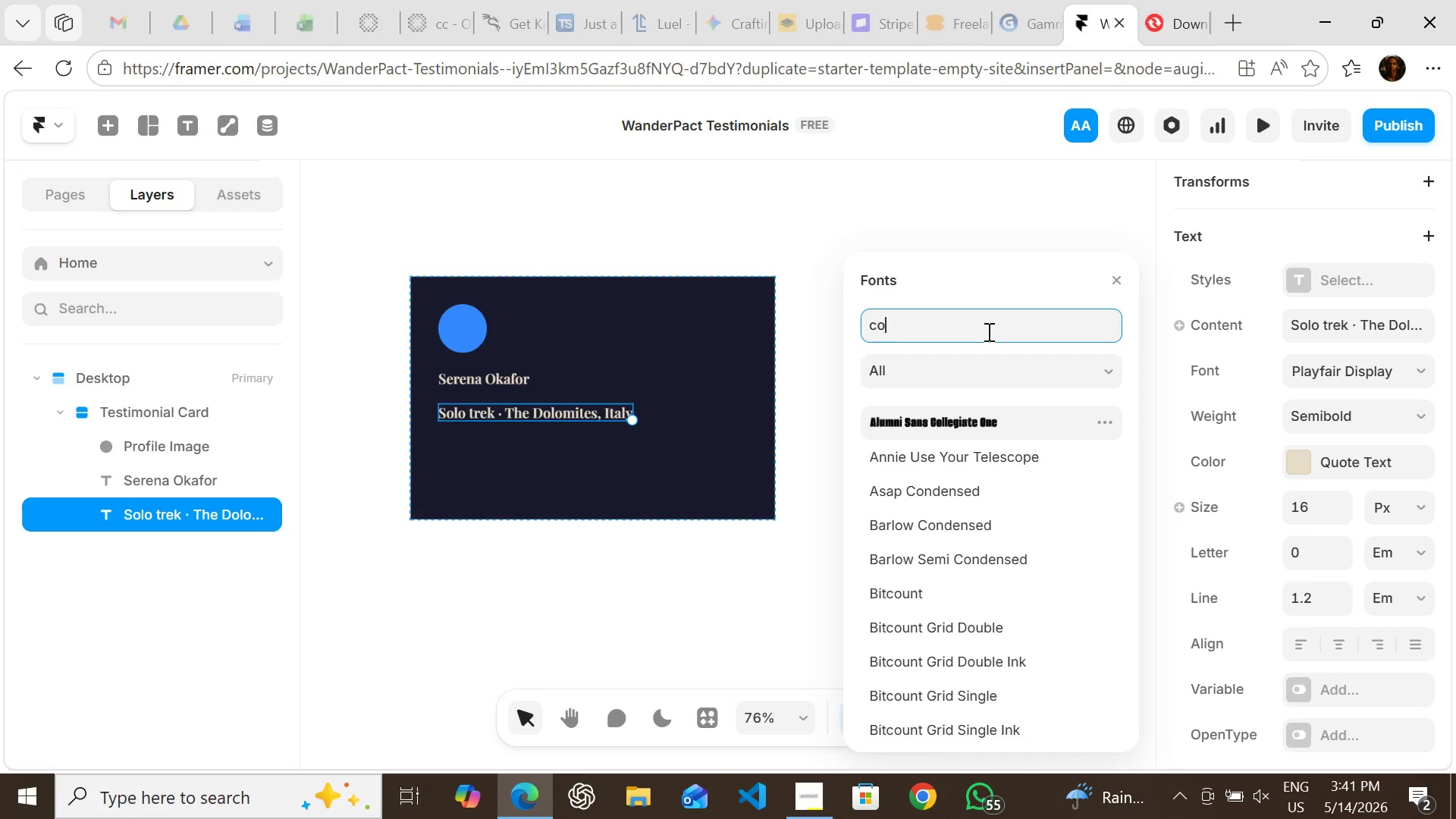 
type(orm)
 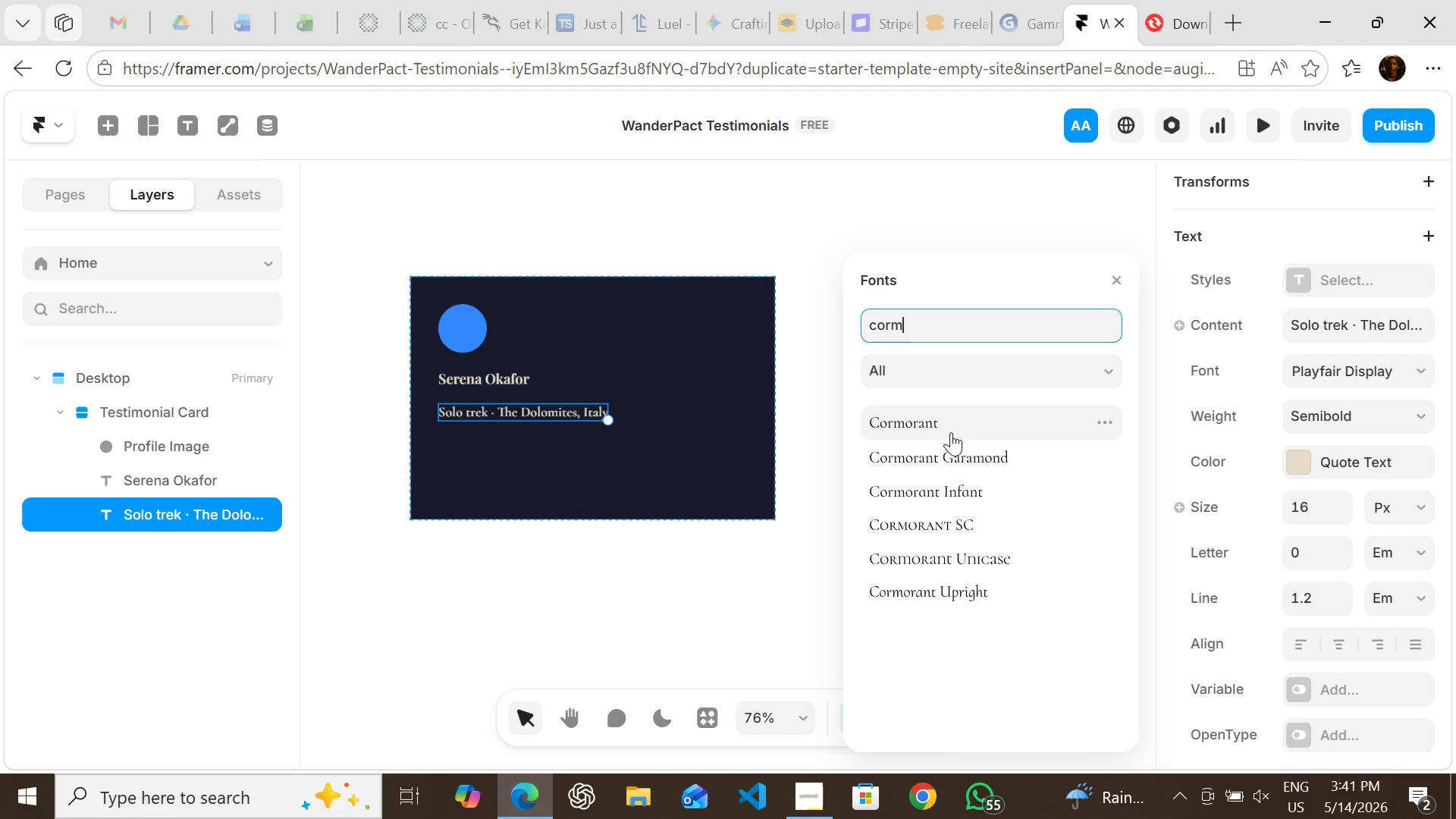 
left_click([943, 453])
 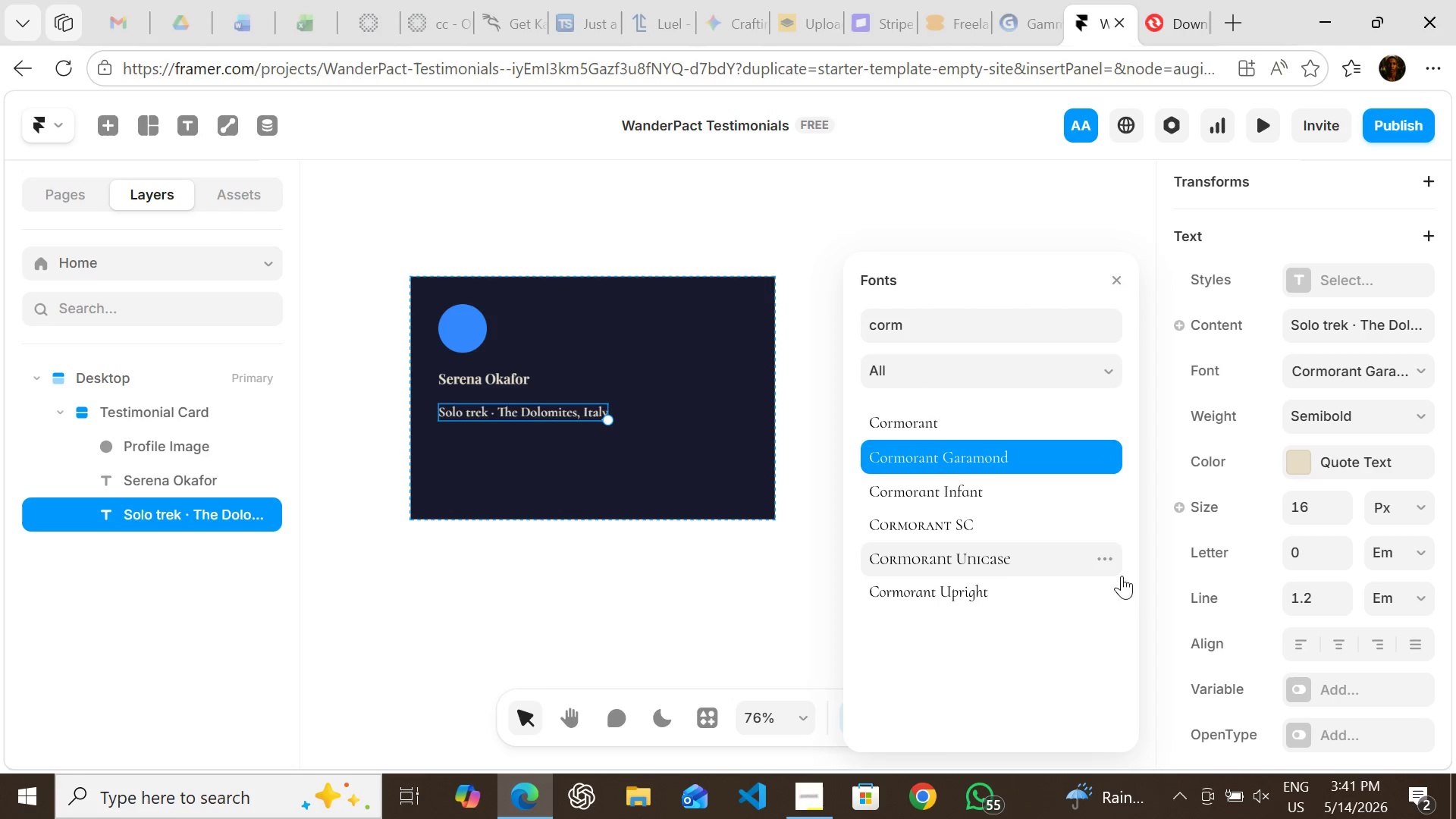 
wait(6.97)
 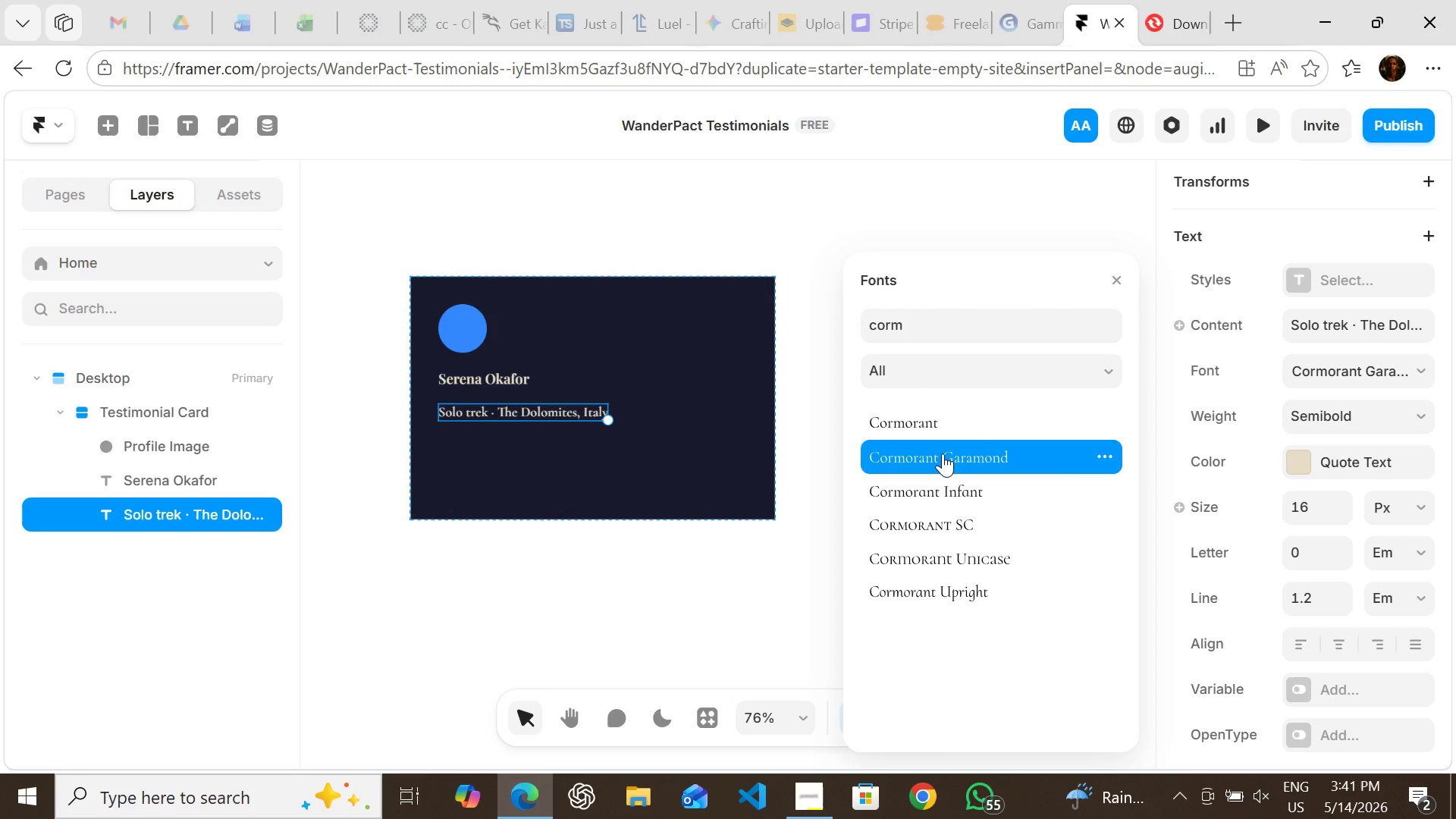 
left_click([1313, 510])
 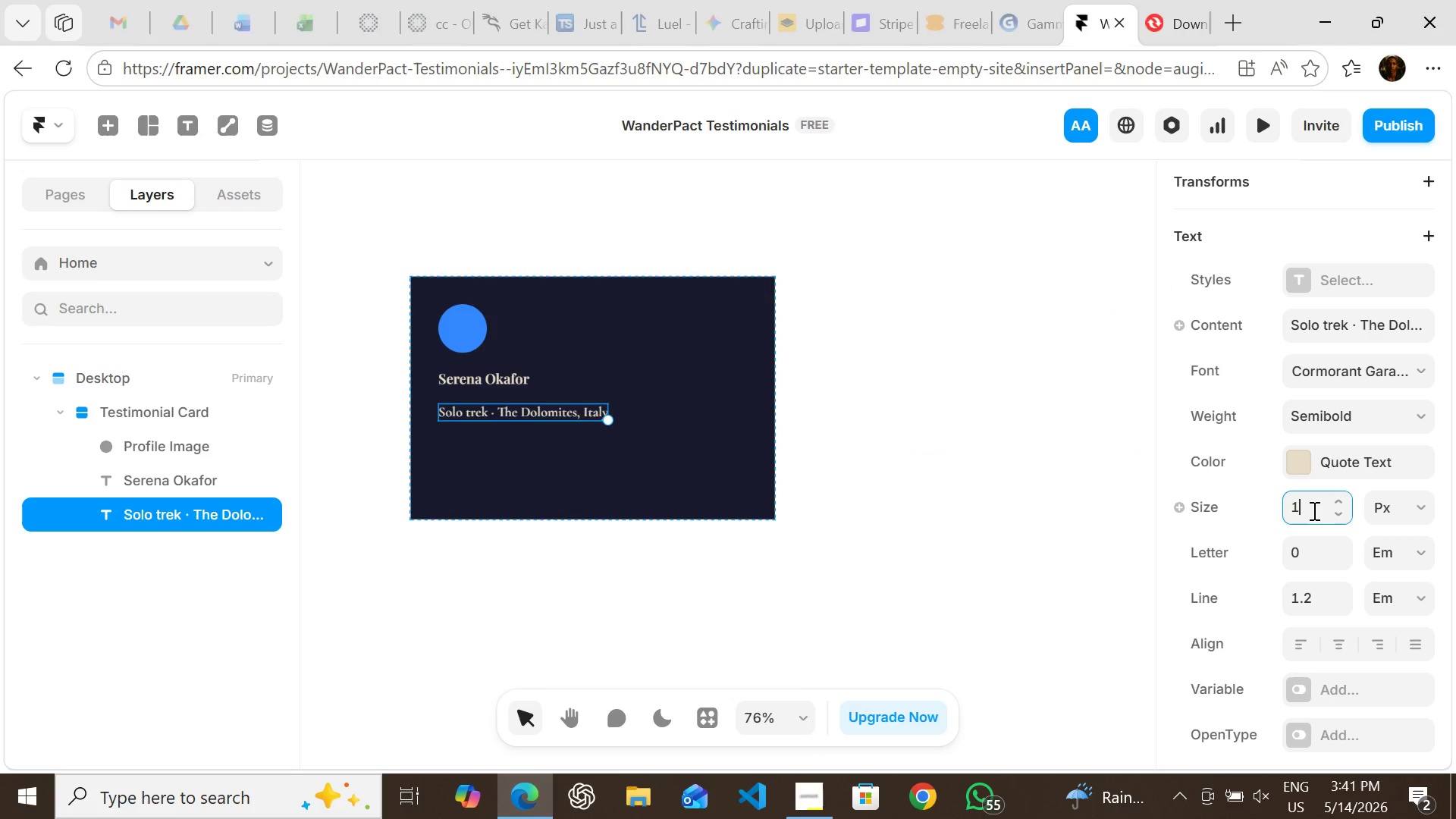 
type(13)
 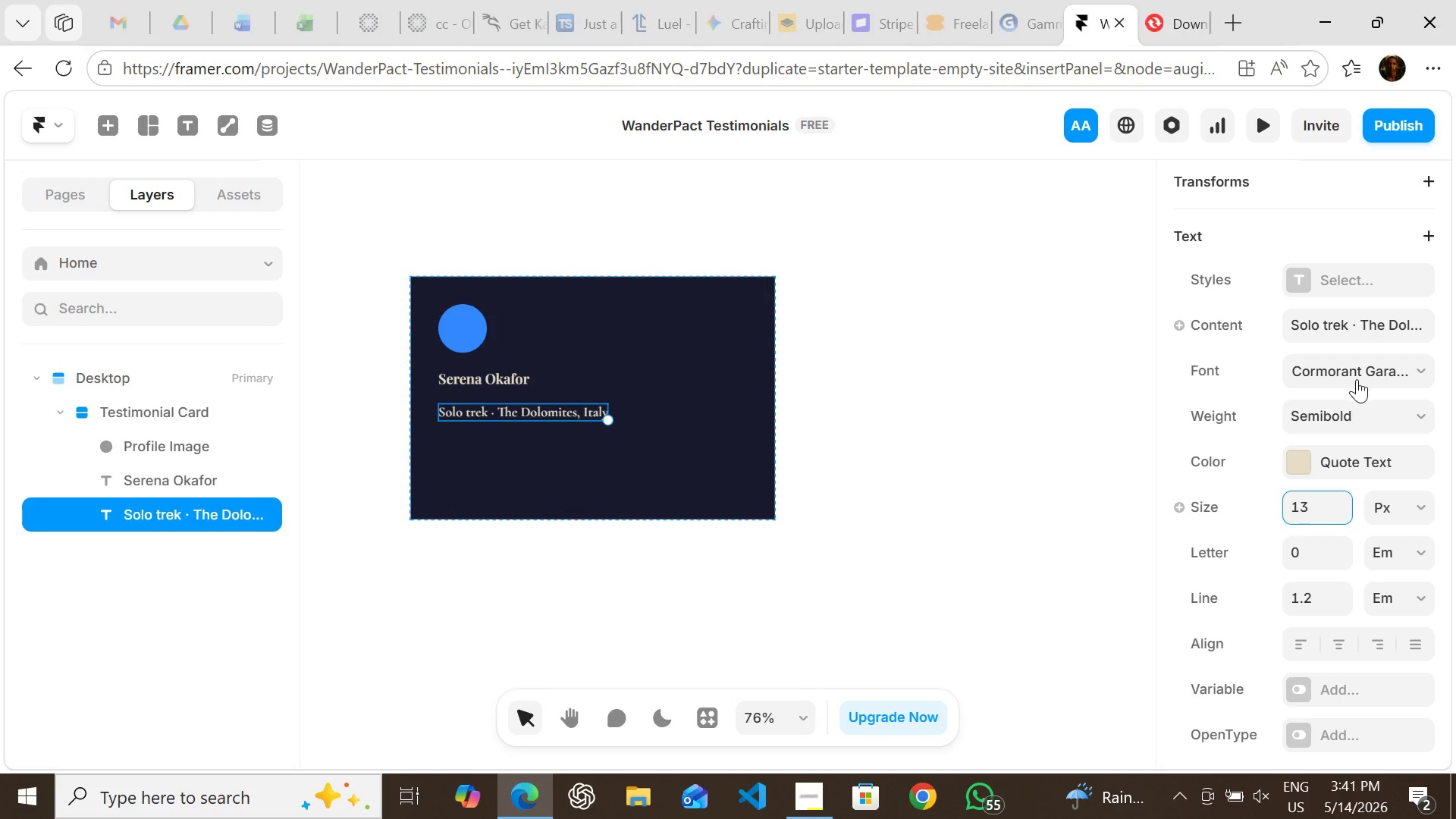 
left_click([1348, 400])
 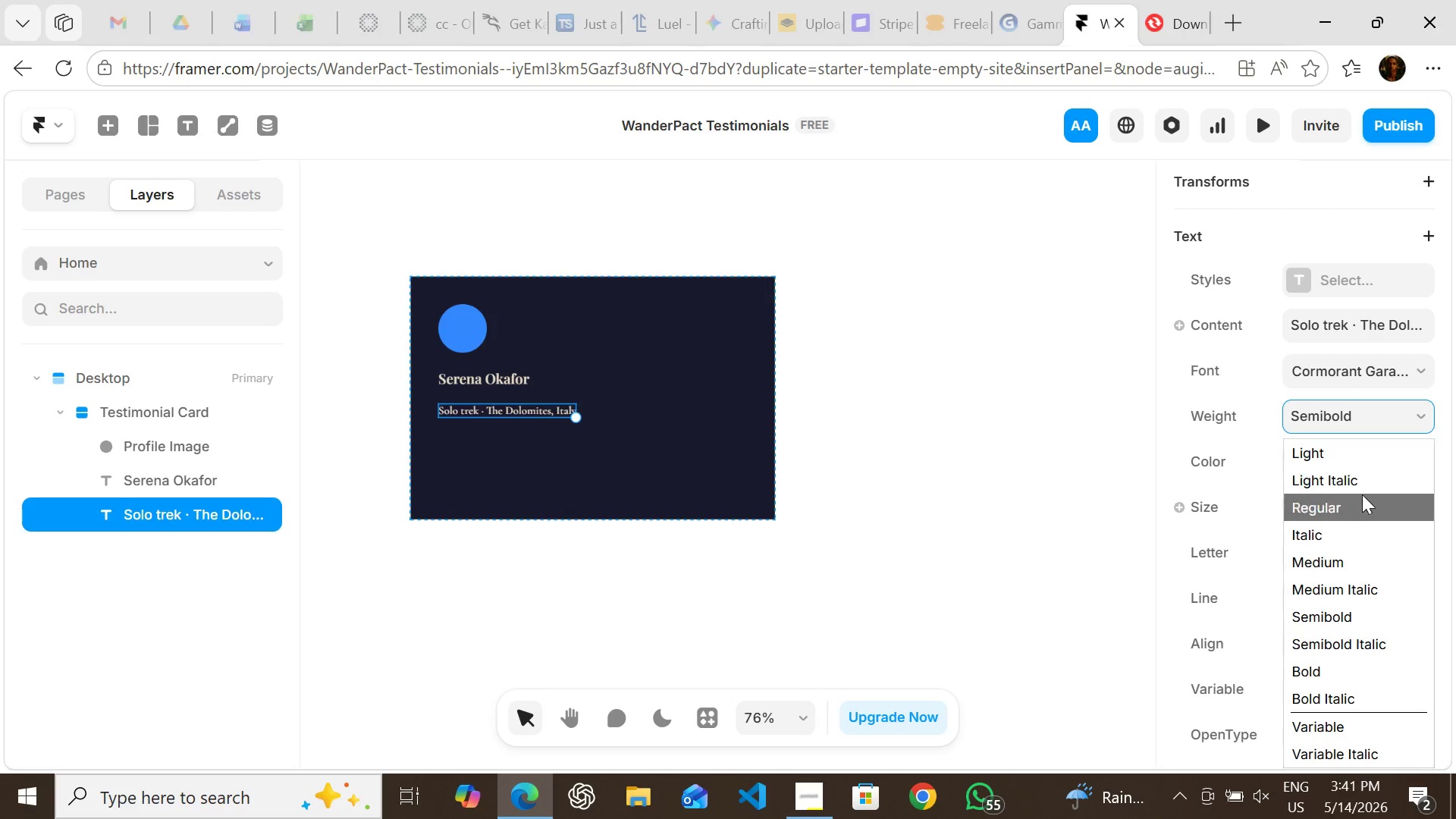 
left_click([1362, 504])
 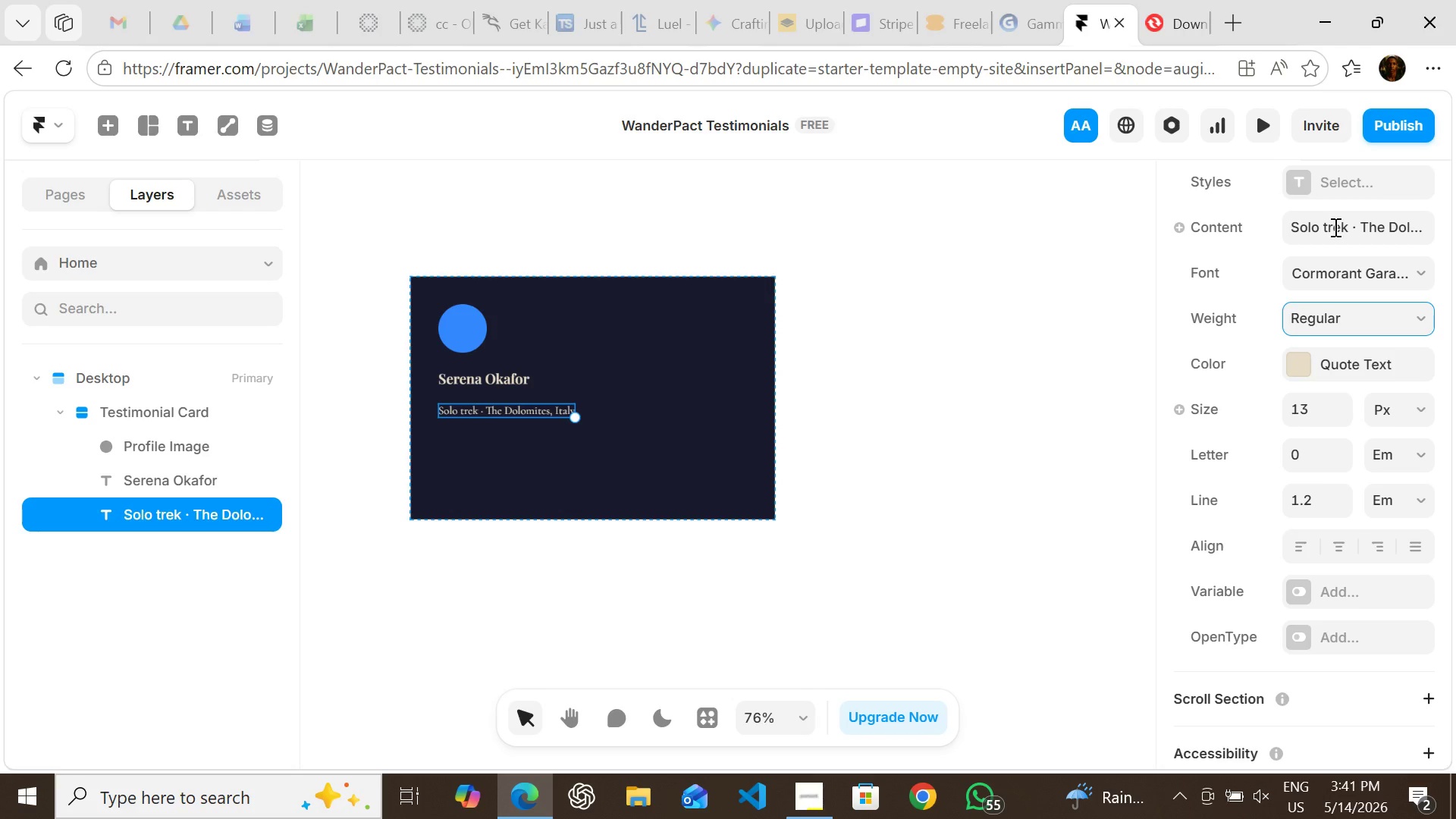 
wait(17.72)
 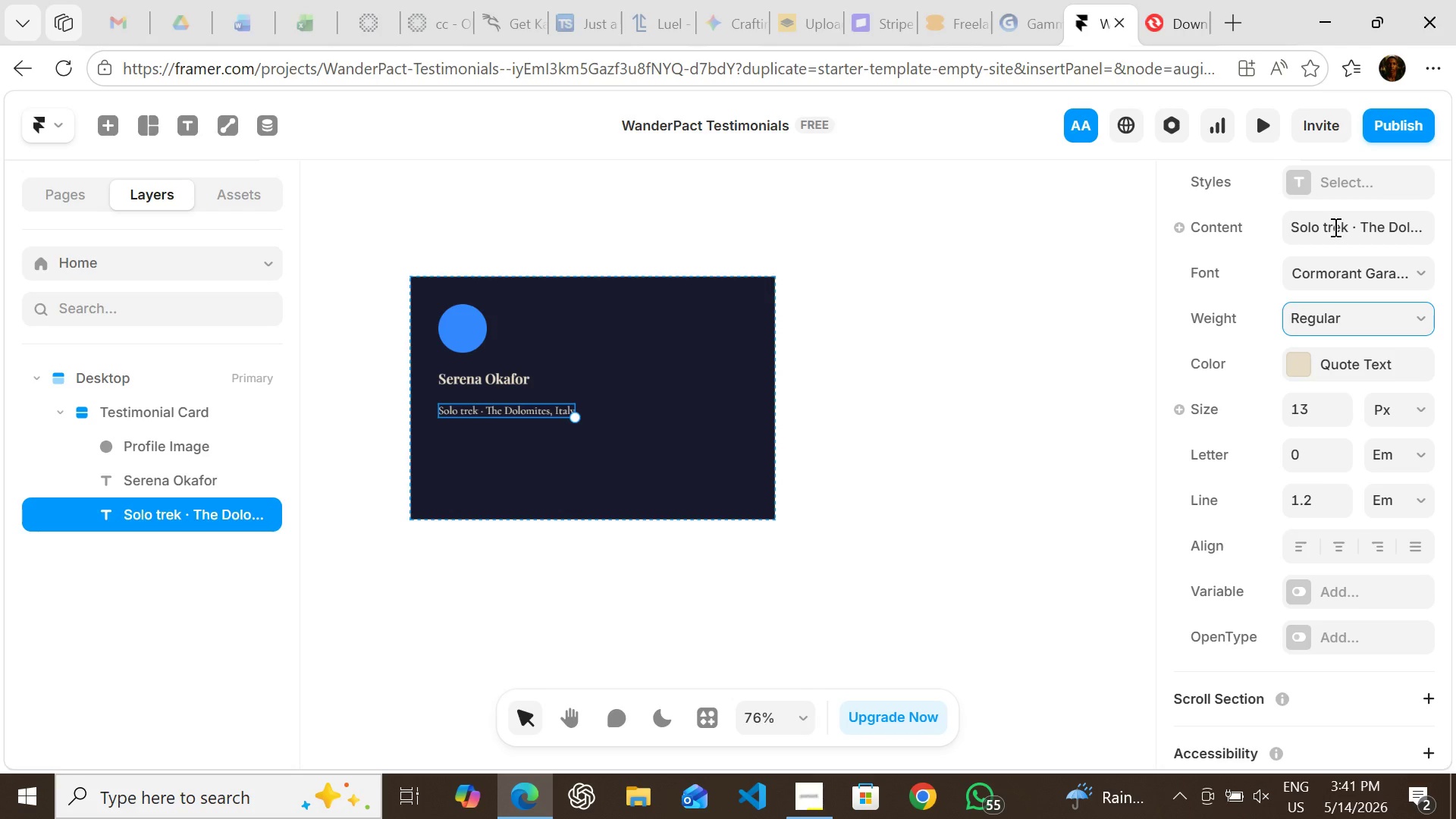 
left_click([1298, 363])
 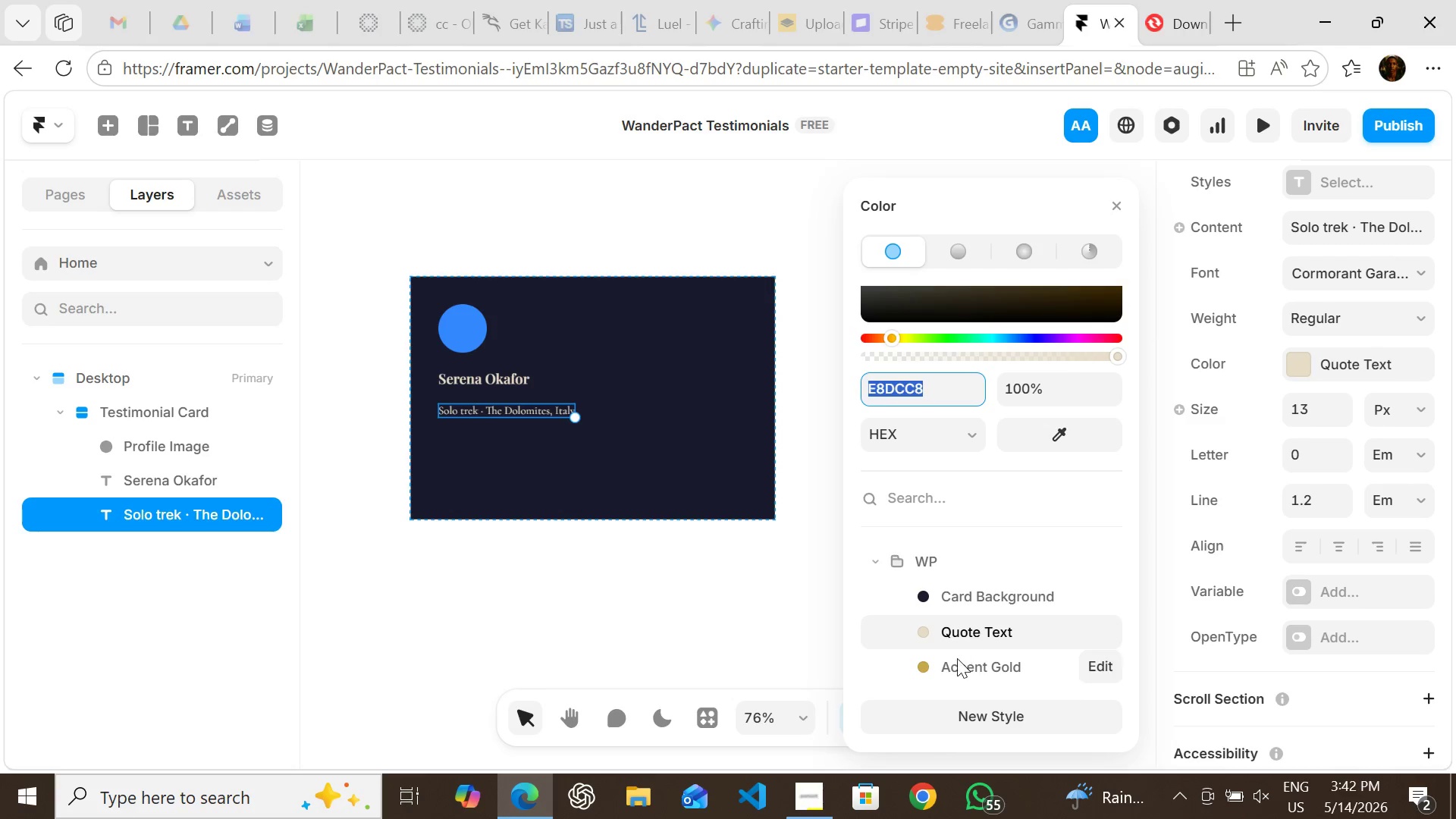 
left_click([956, 667])
 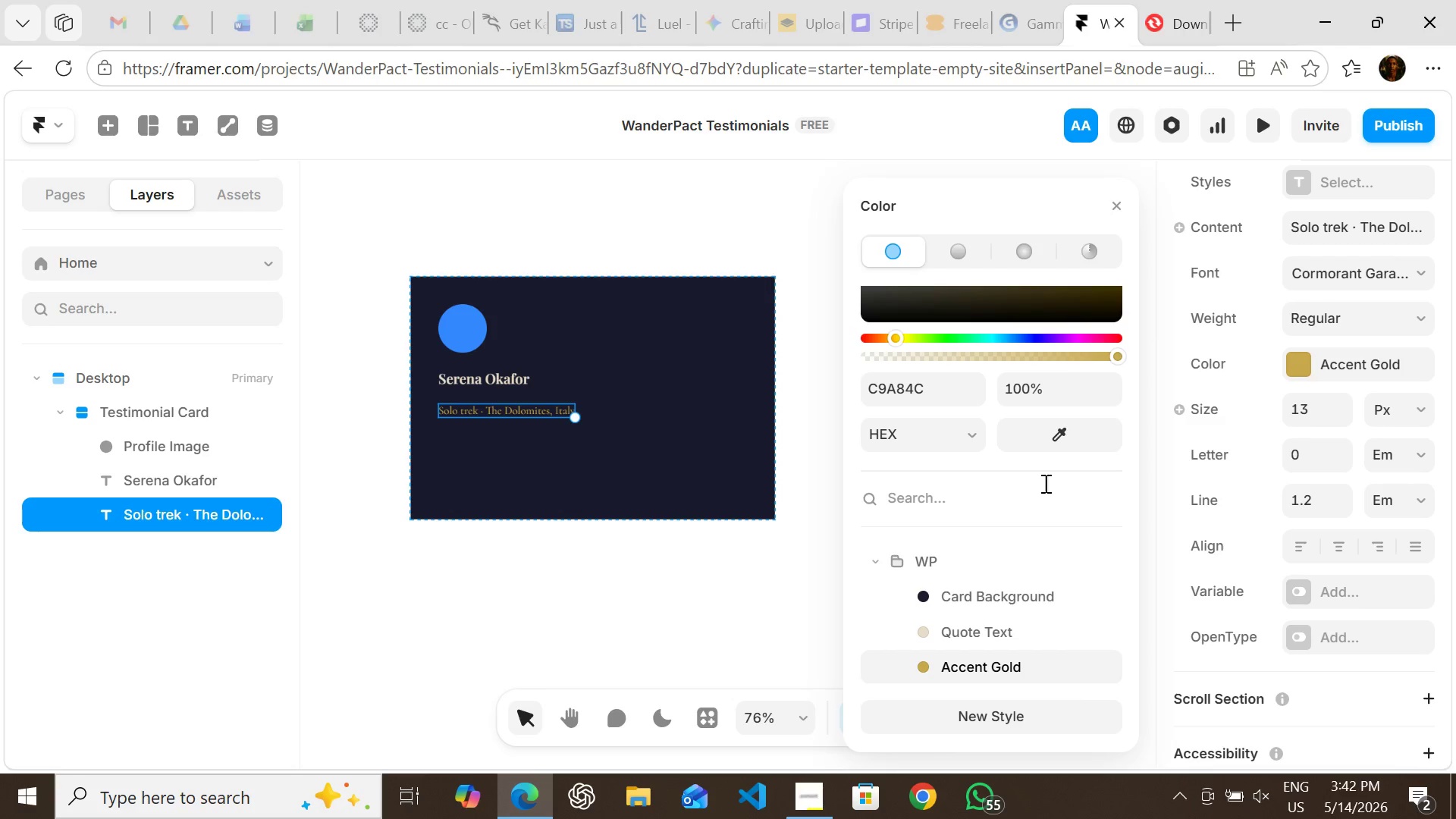 
wait(5.22)
 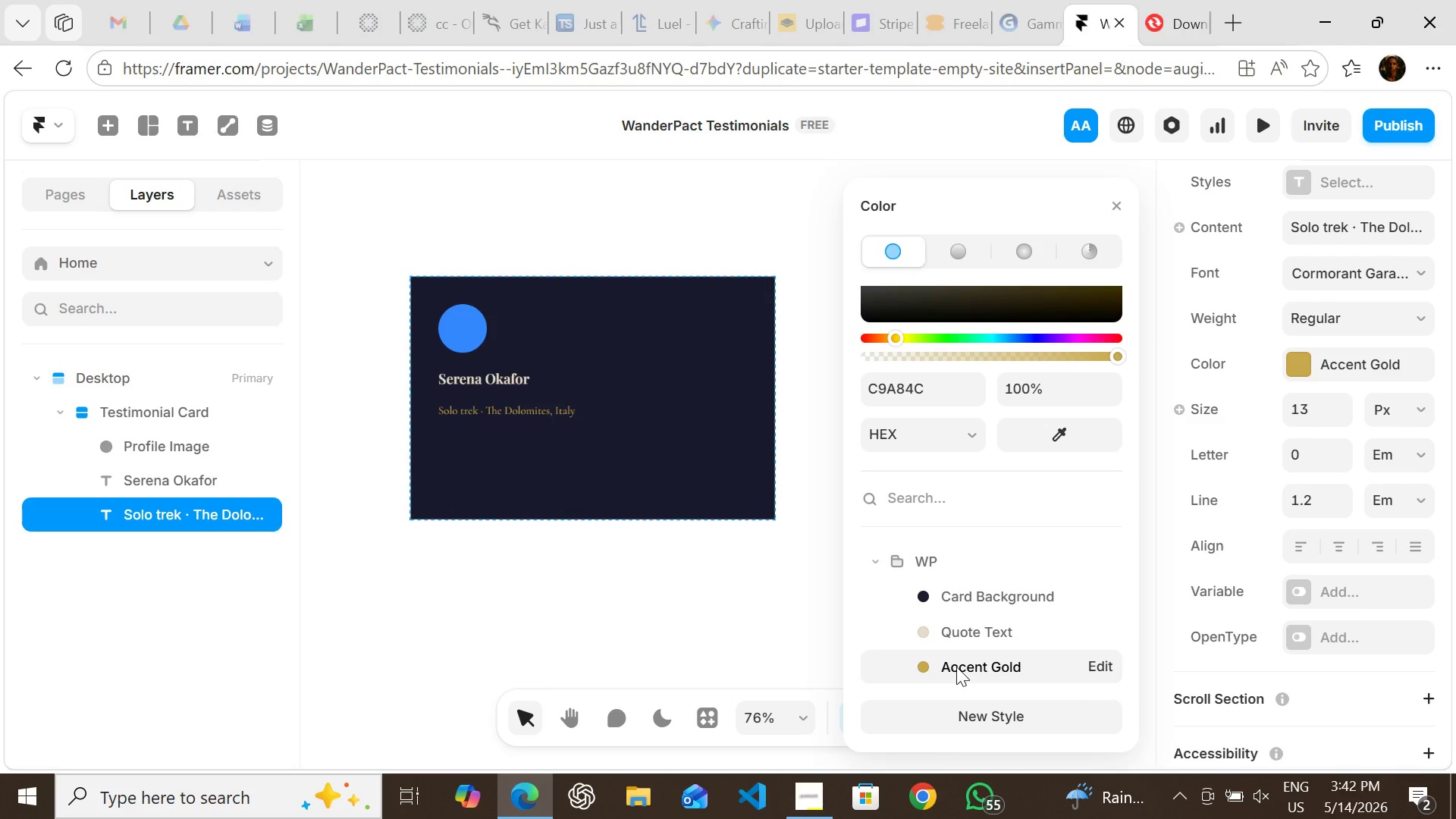 
left_click([1031, 381])
 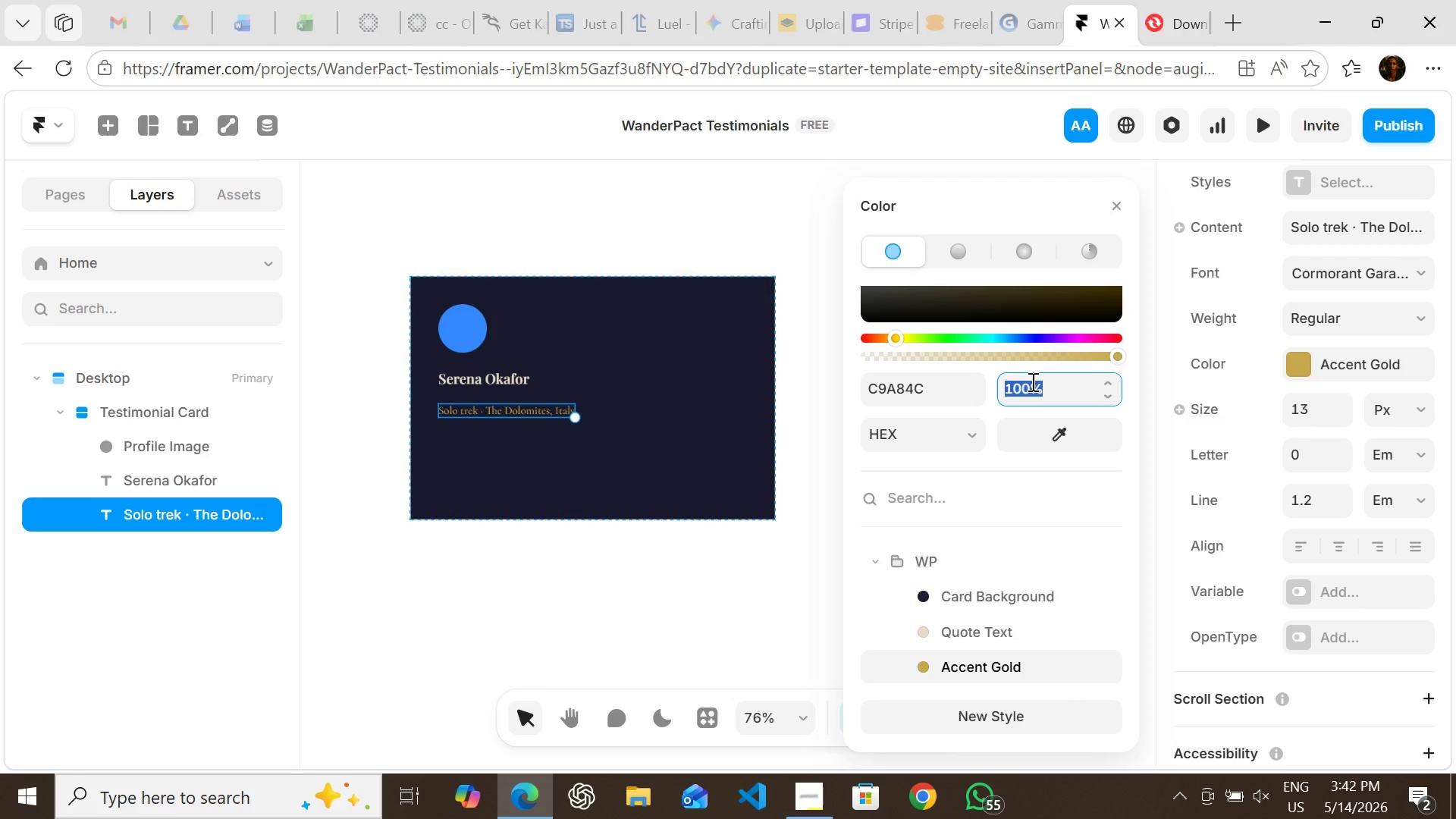 
type(80)
 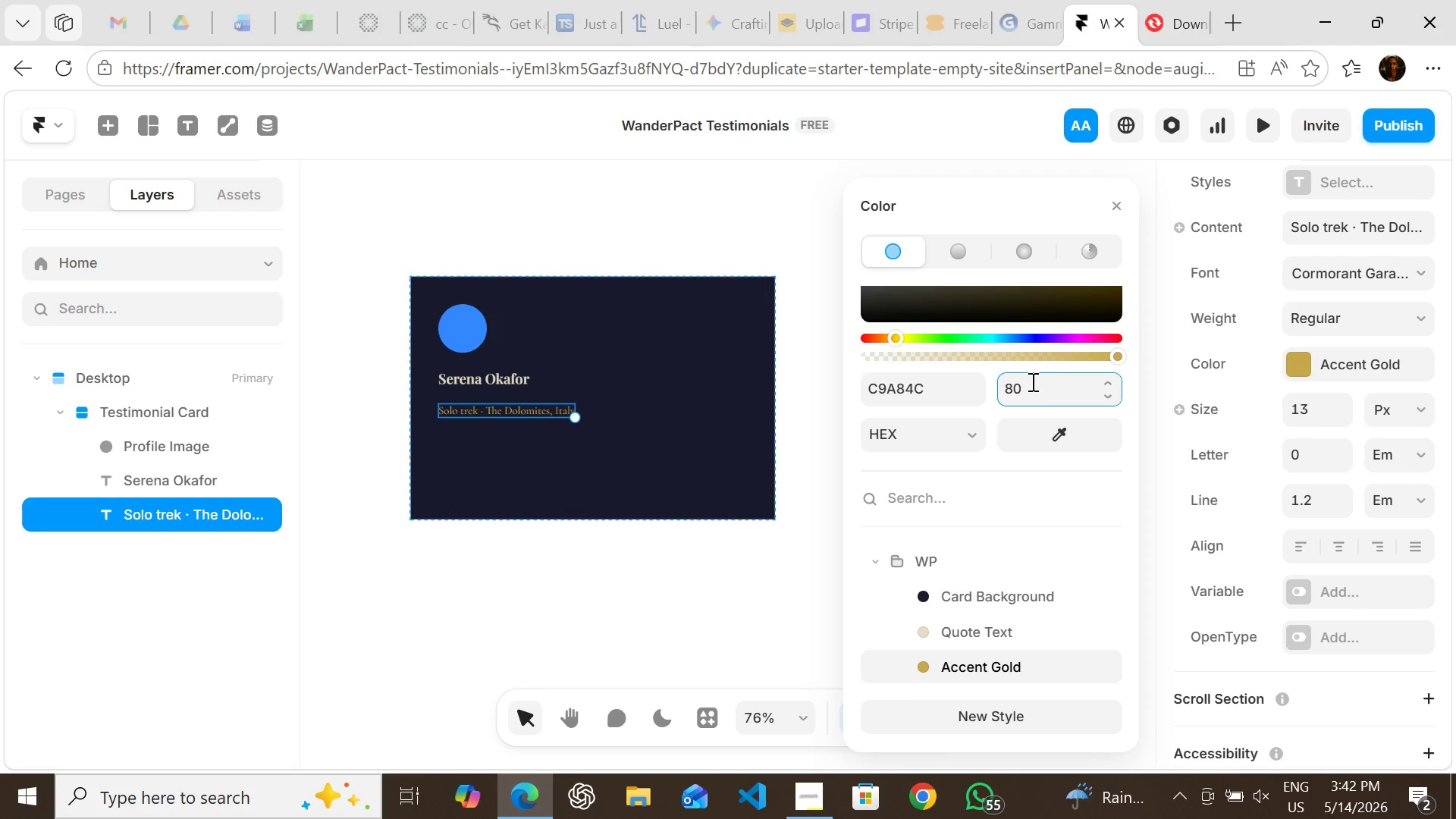 
key(Enter)
 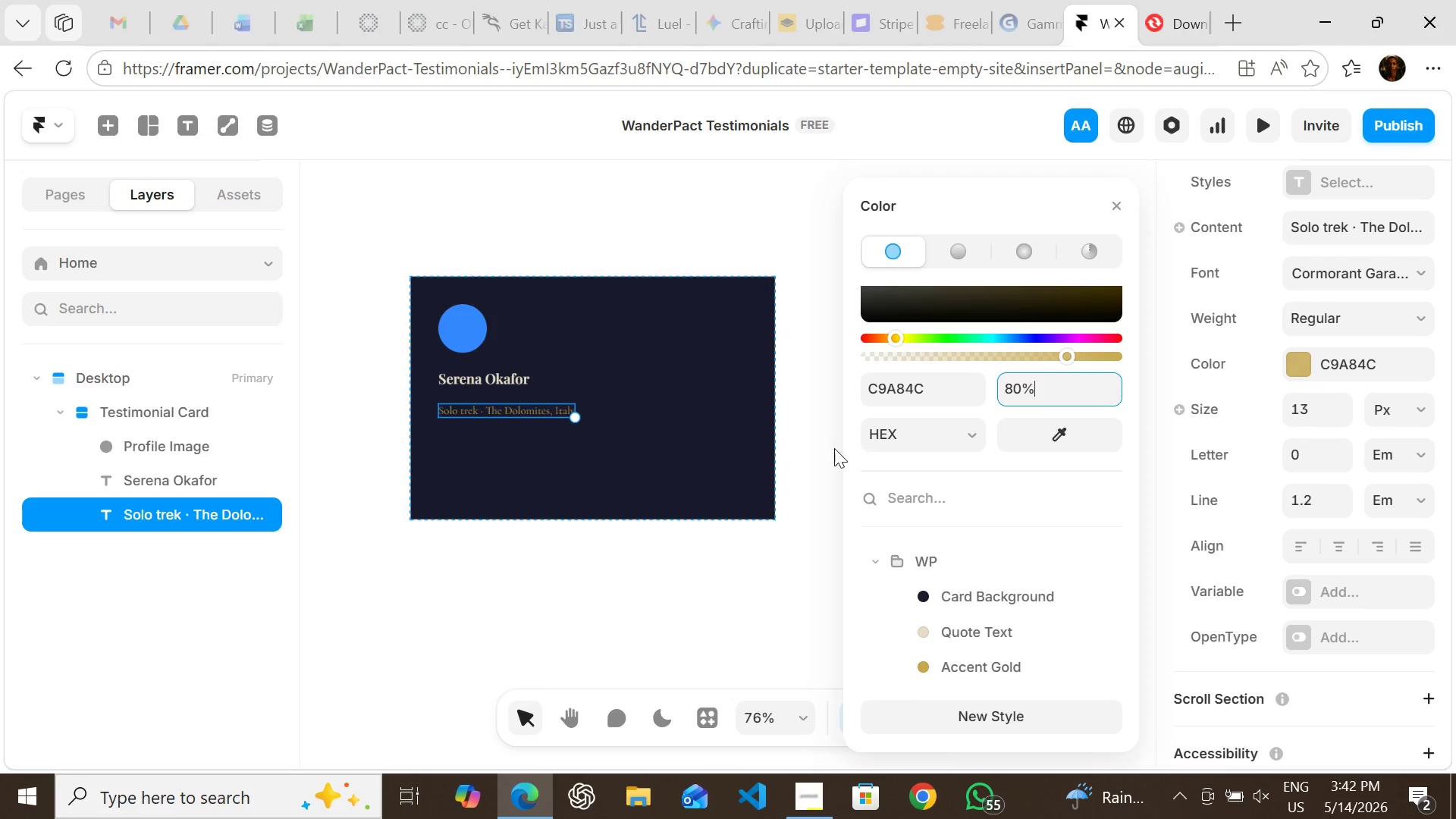 
left_click([628, 569])
 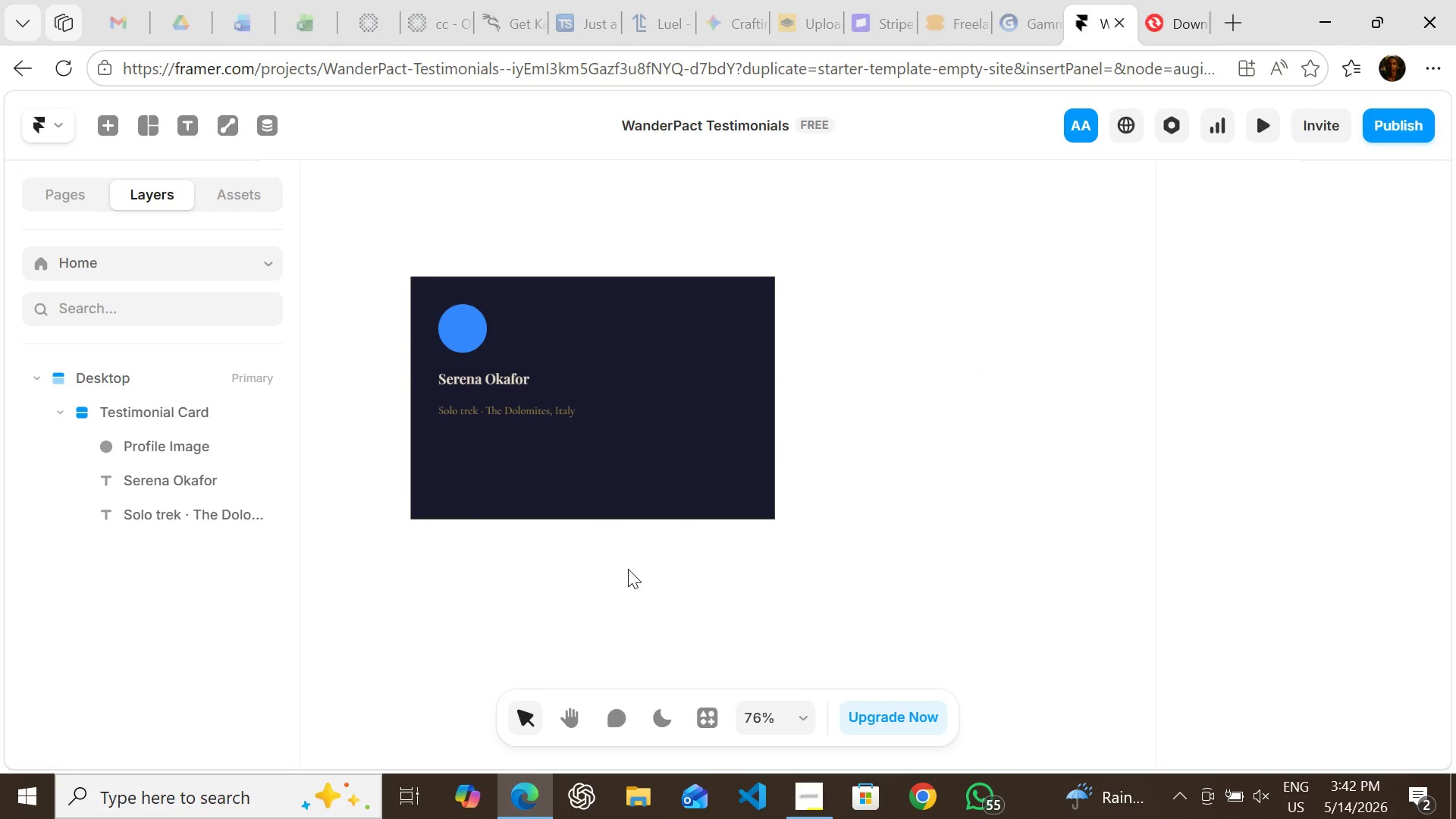 
wait(11.72)
 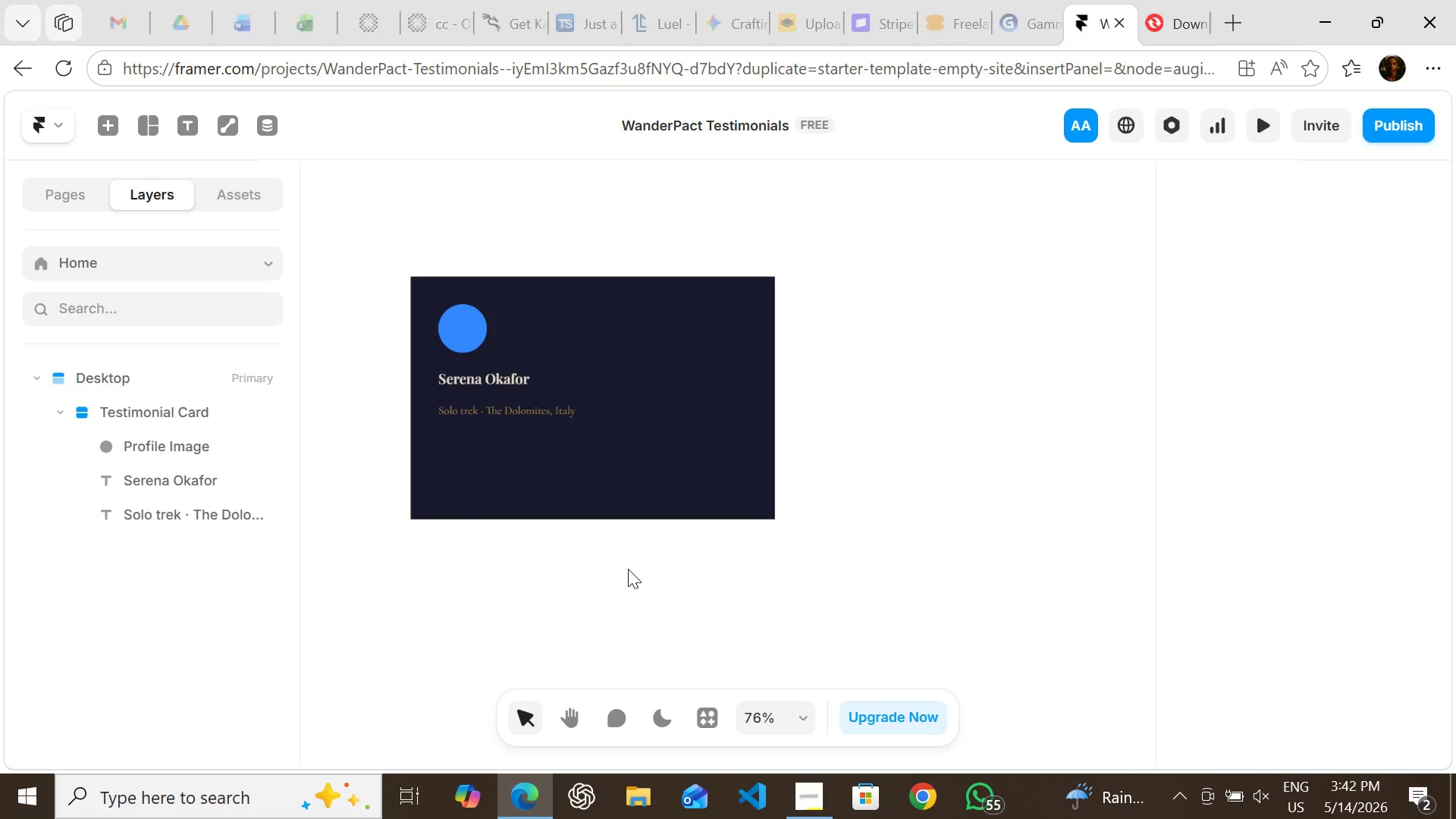 
left_click([488, 378])
 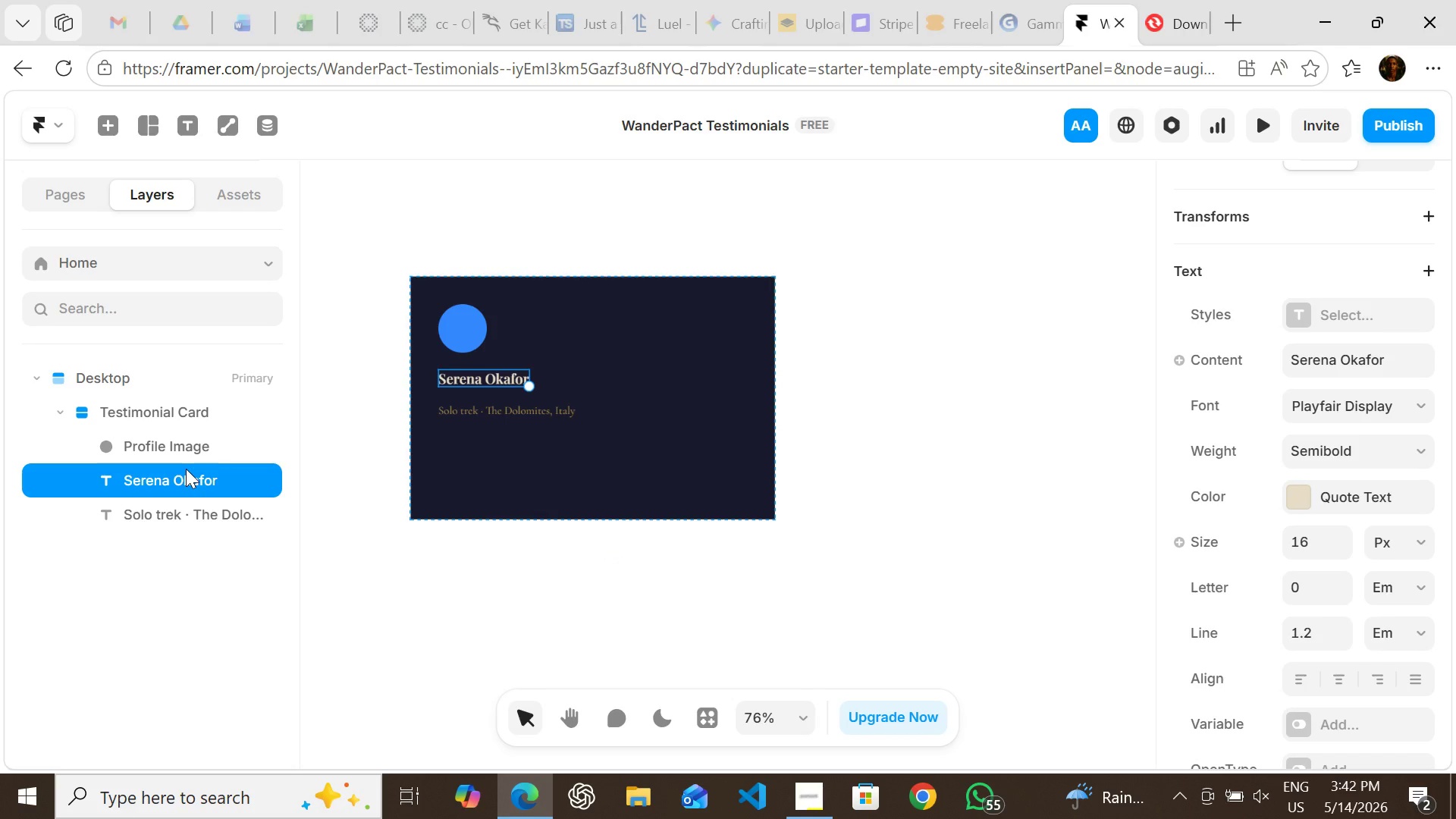 
double_click([186, 469])
 